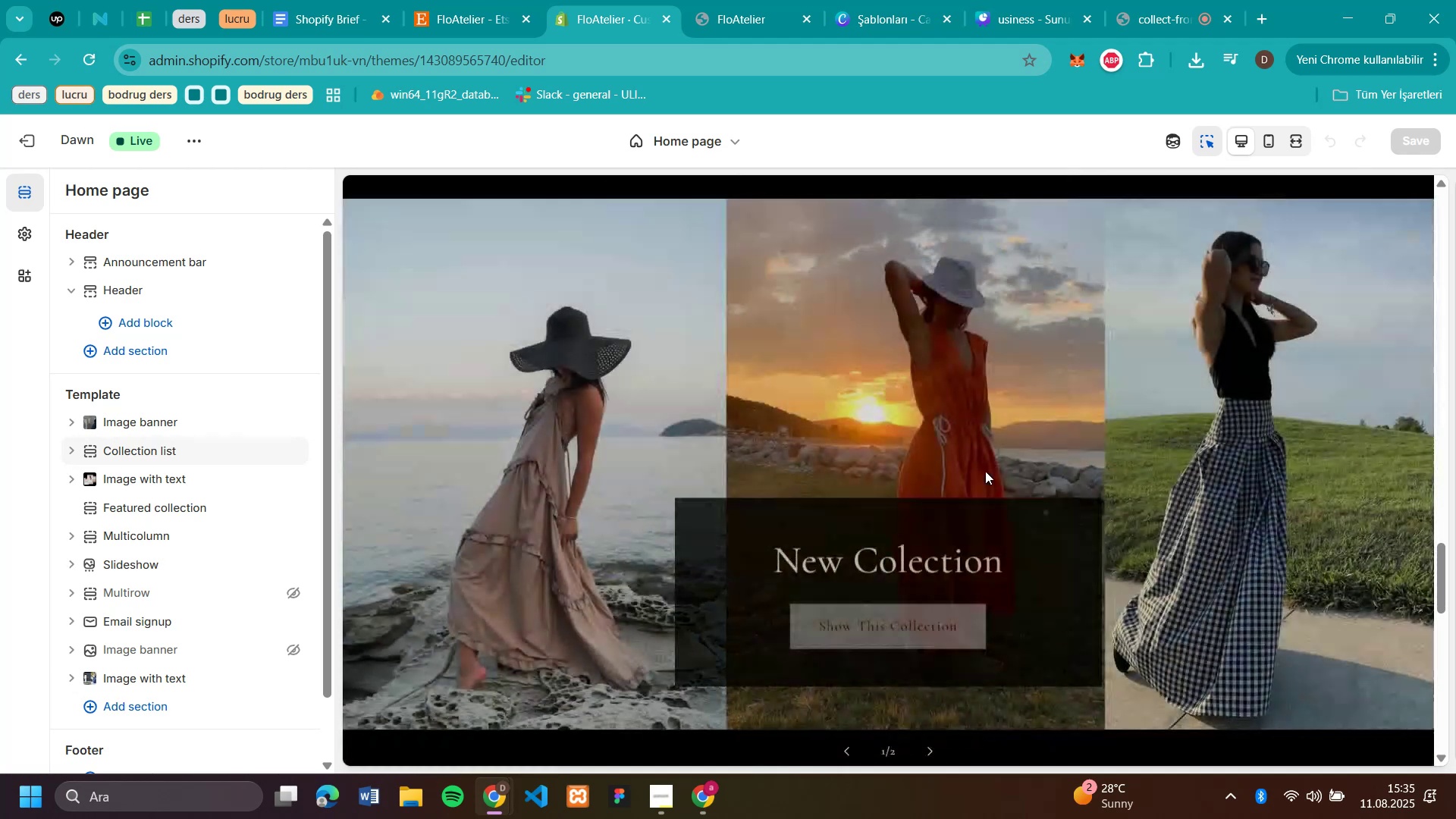 
scroll: coordinate [1001, 325], scroll_direction: up, amount: 26.0
 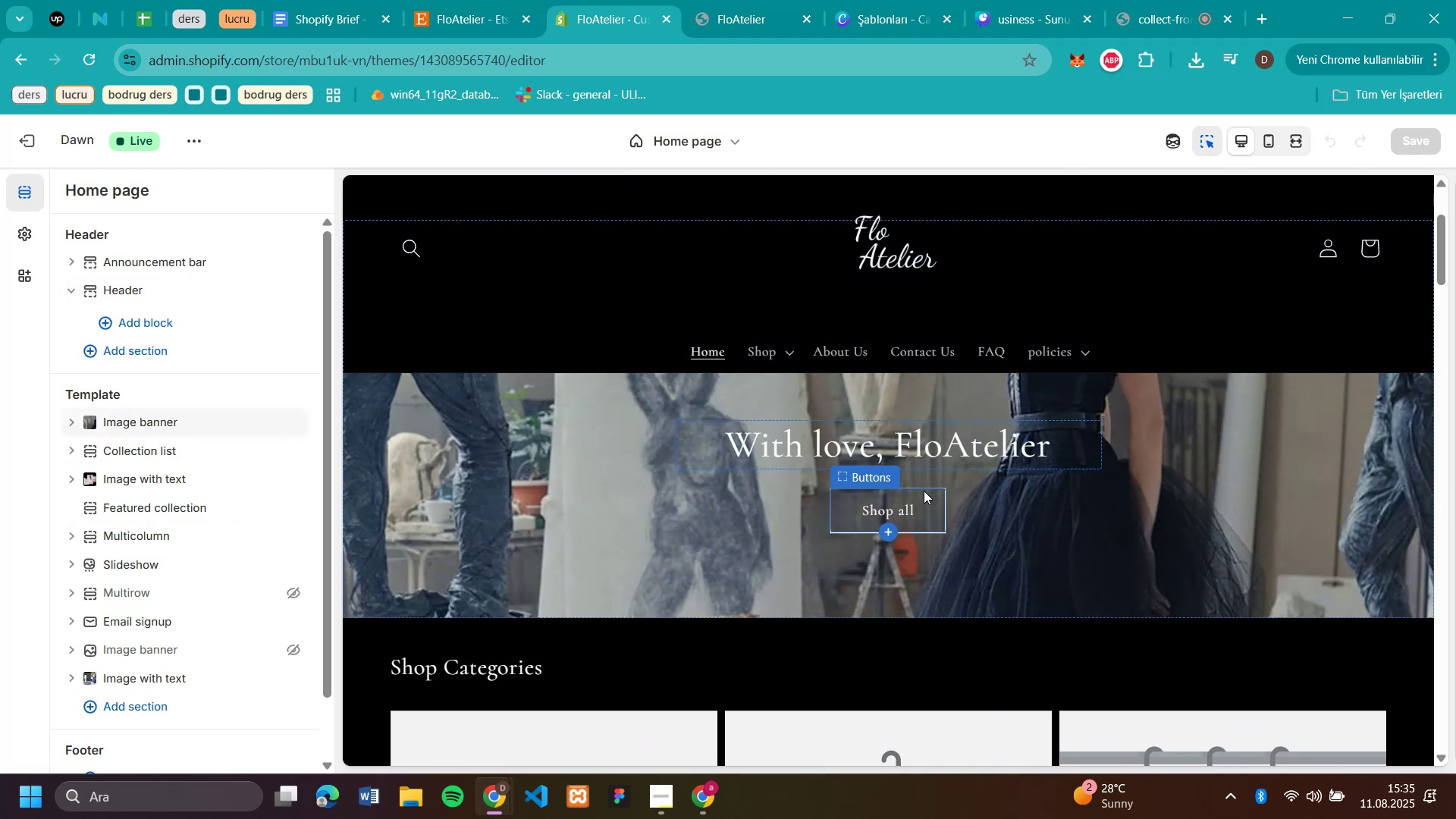 
left_click([915, 504])
 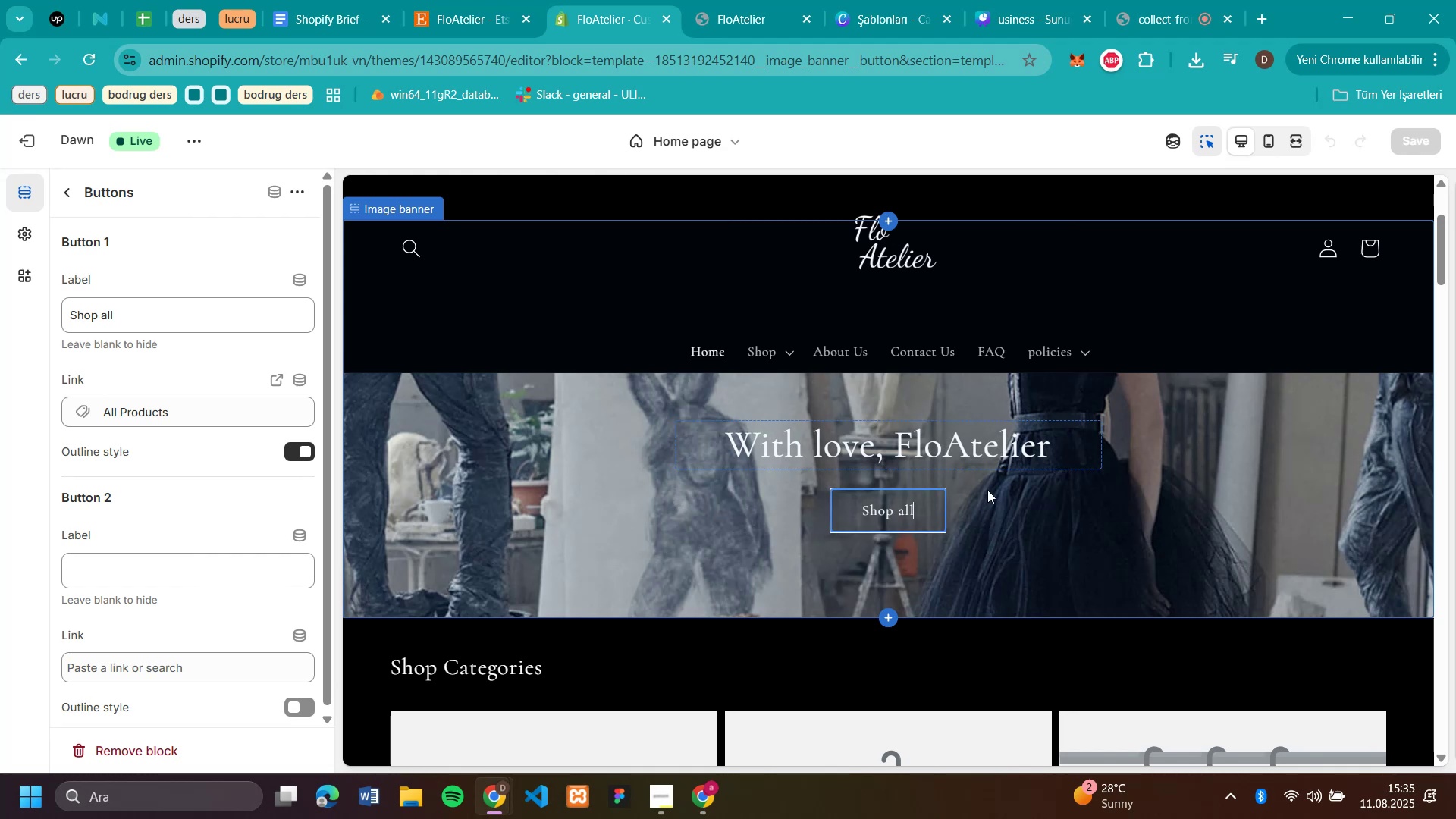 
scroll: coordinate [987, 490], scroll_direction: down, amount: 4.0
 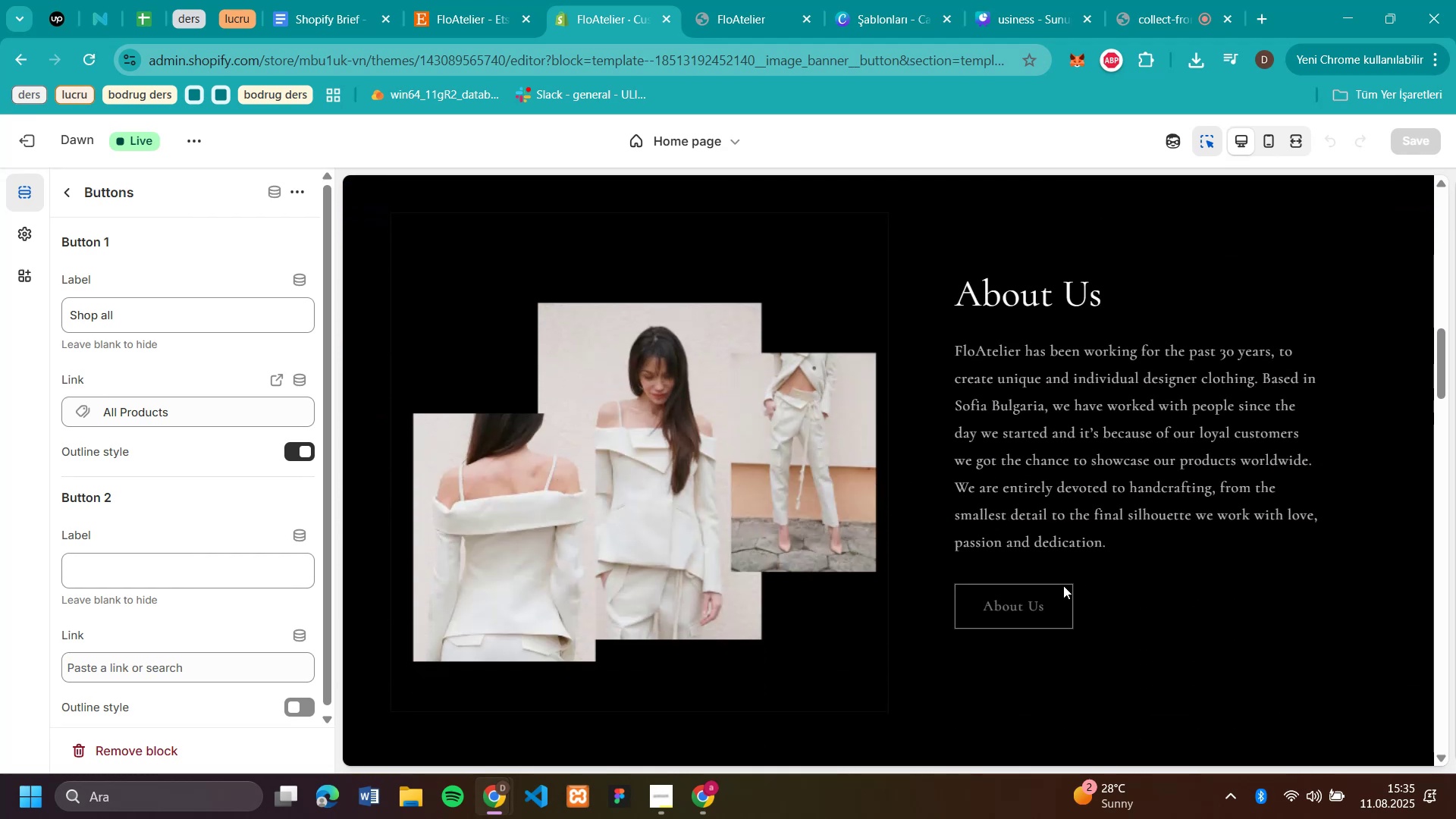 
left_click([1062, 601])
 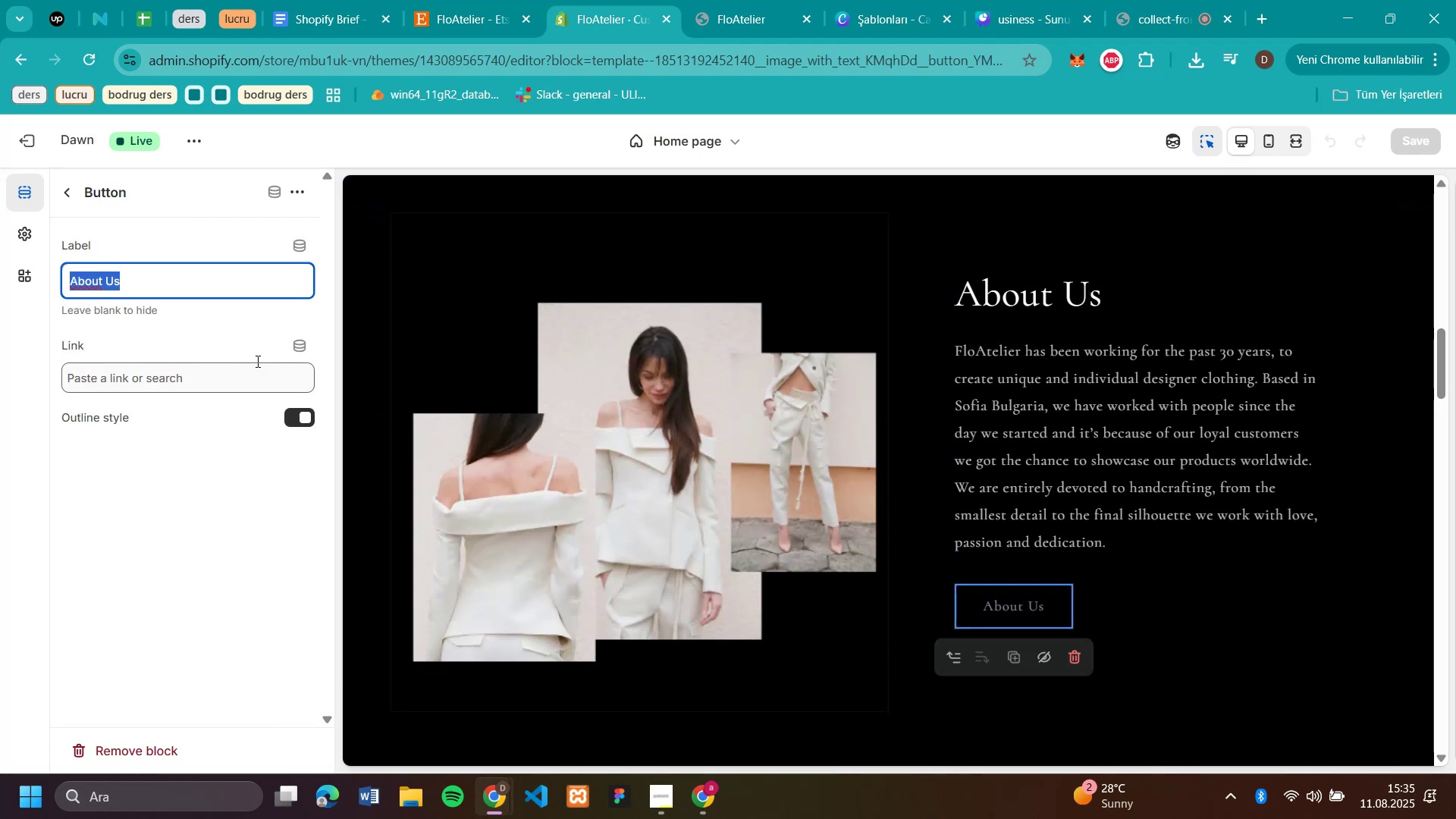 
left_click([231, 370])
 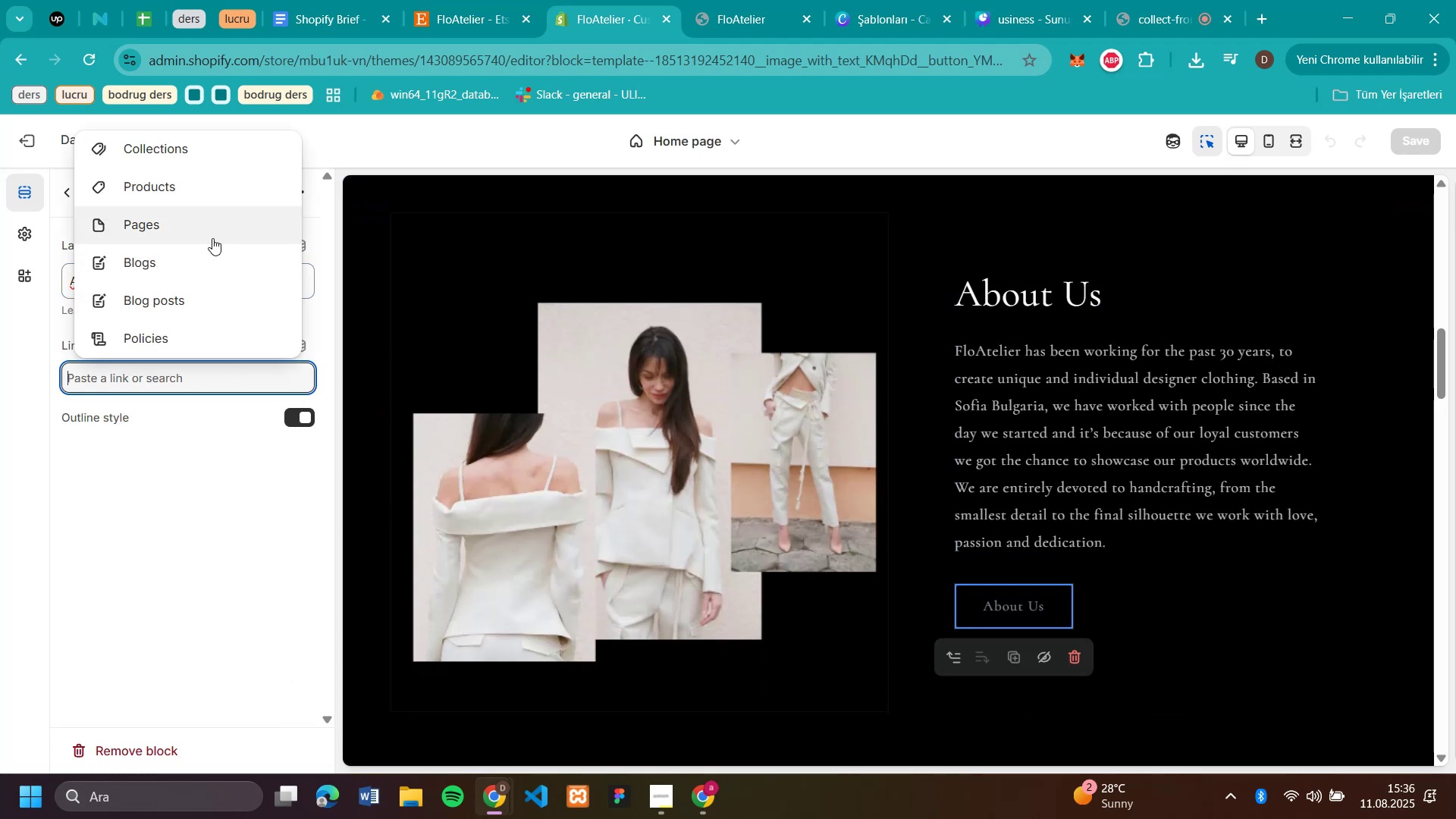 
left_click([211, 220])
 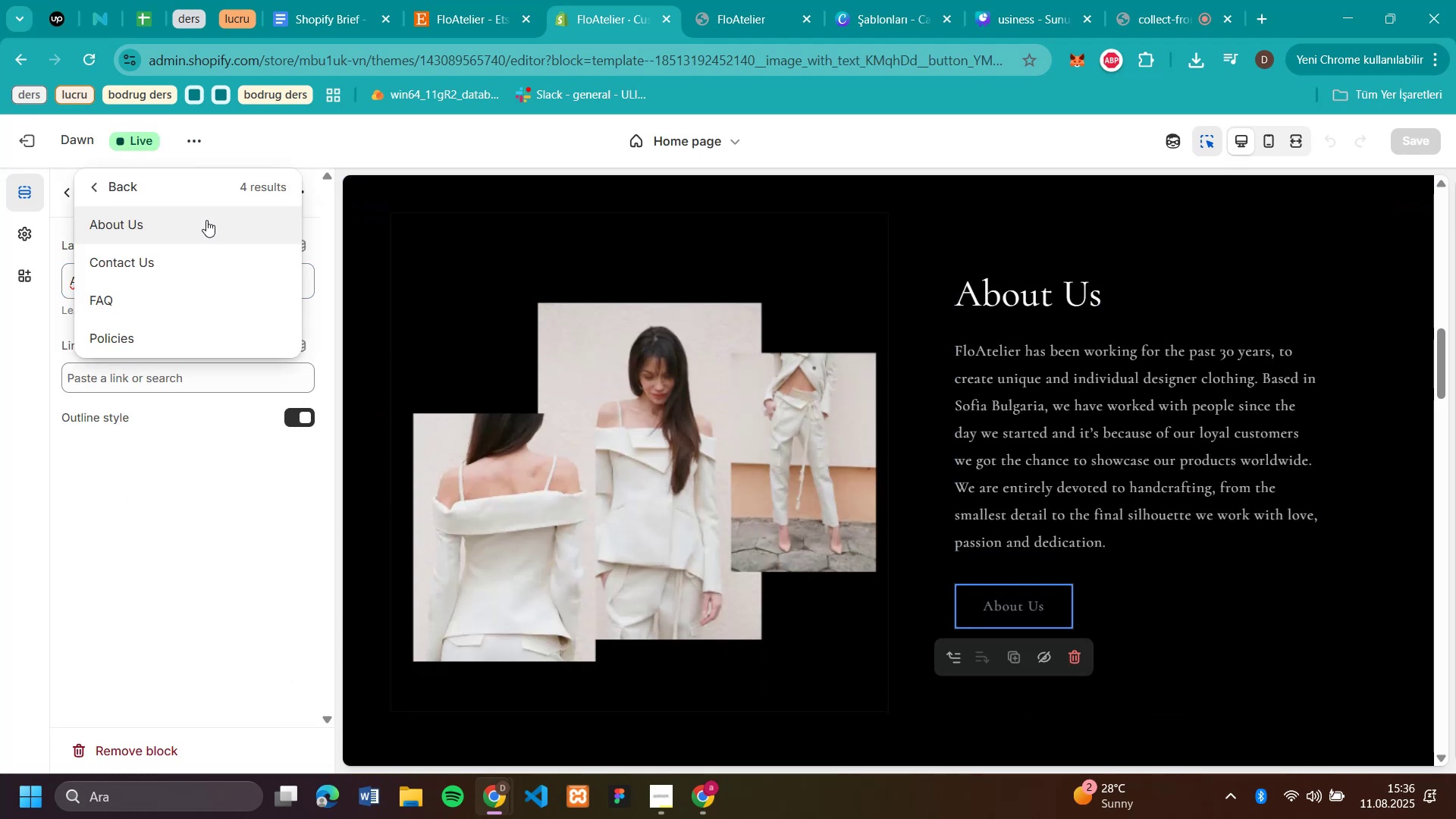 
left_click([198, 220])
 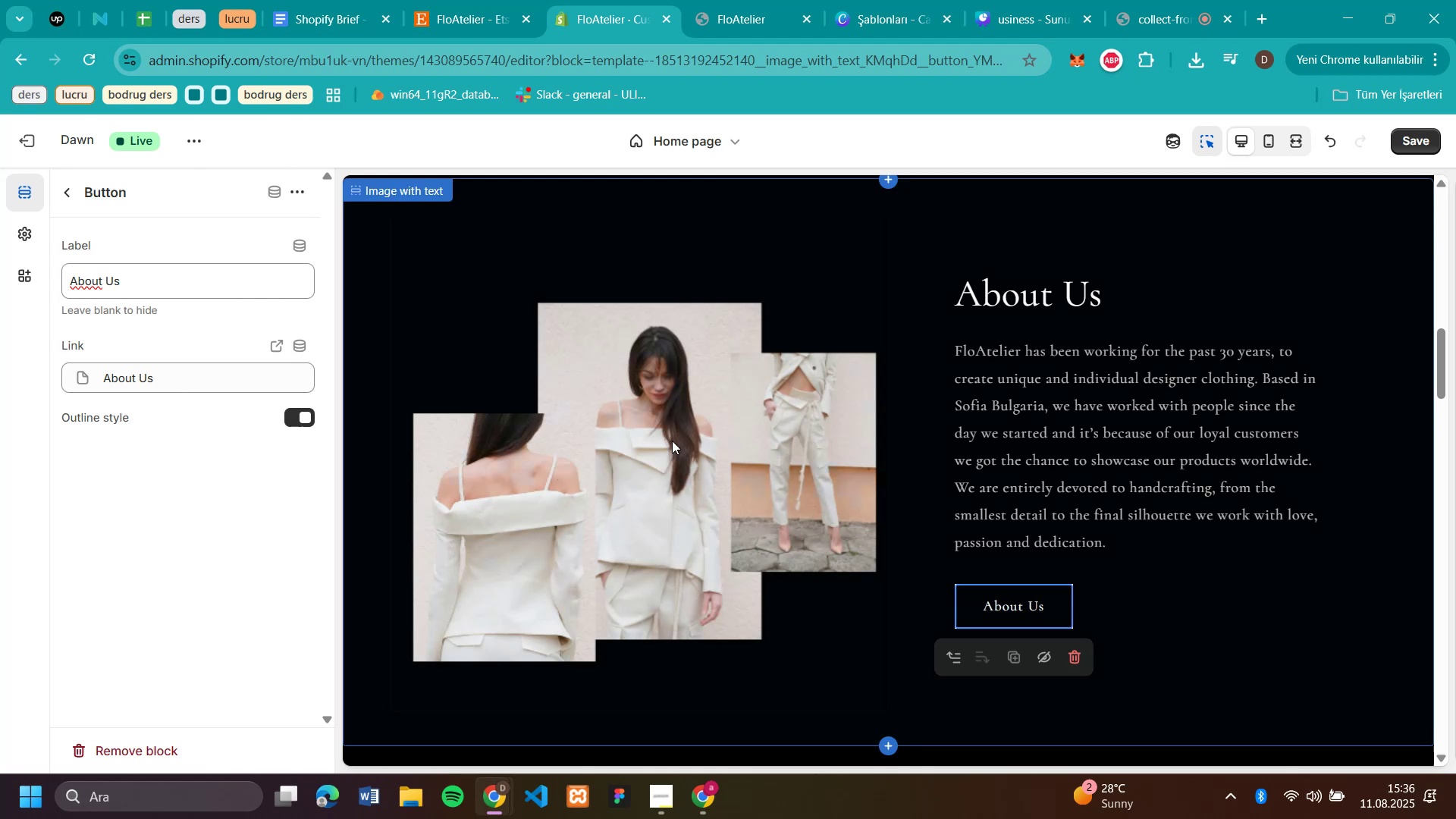 
scroll: coordinate [1130, 513], scroll_direction: down, amount: 13.0
 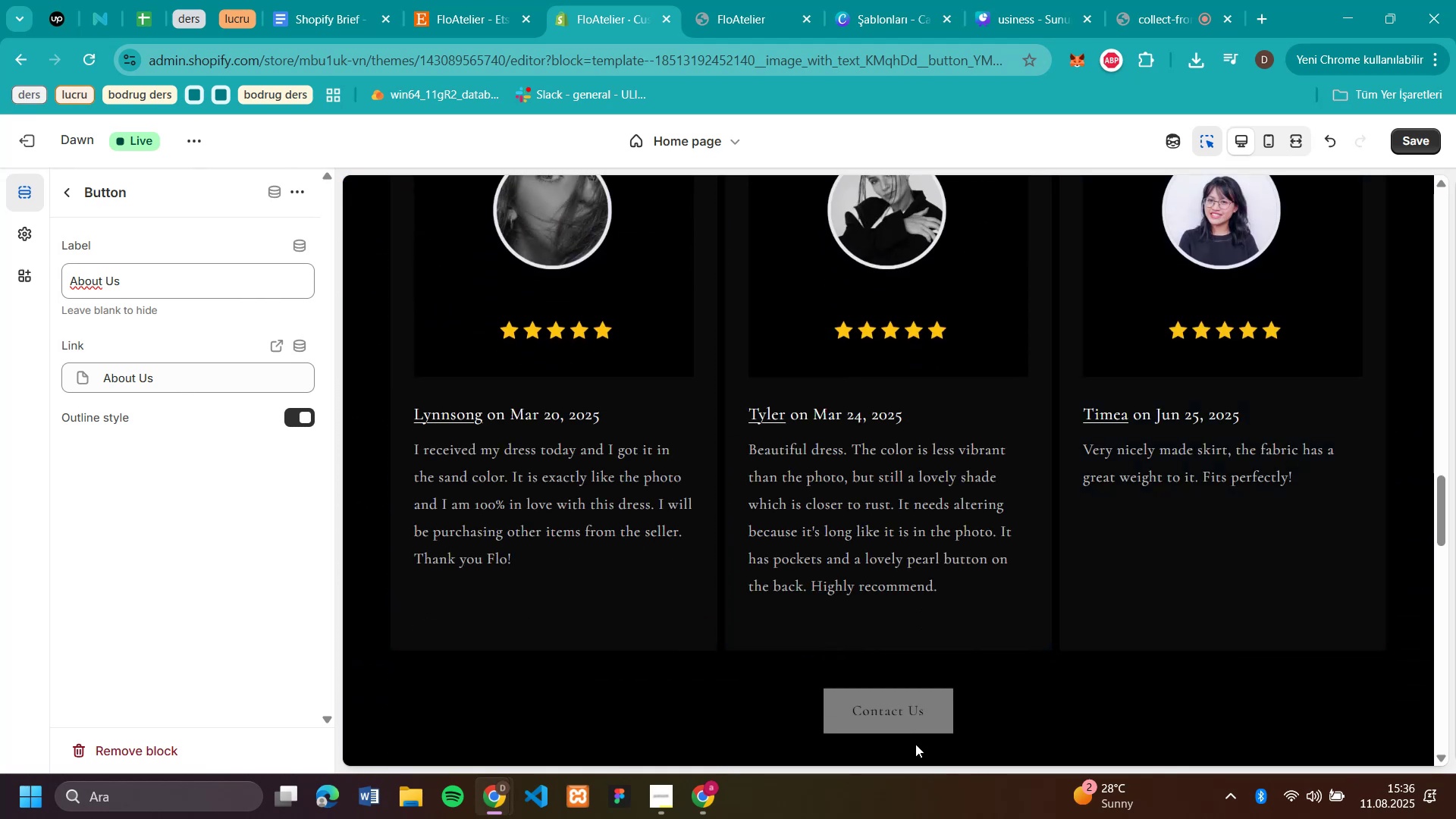 
left_click([911, 712])
 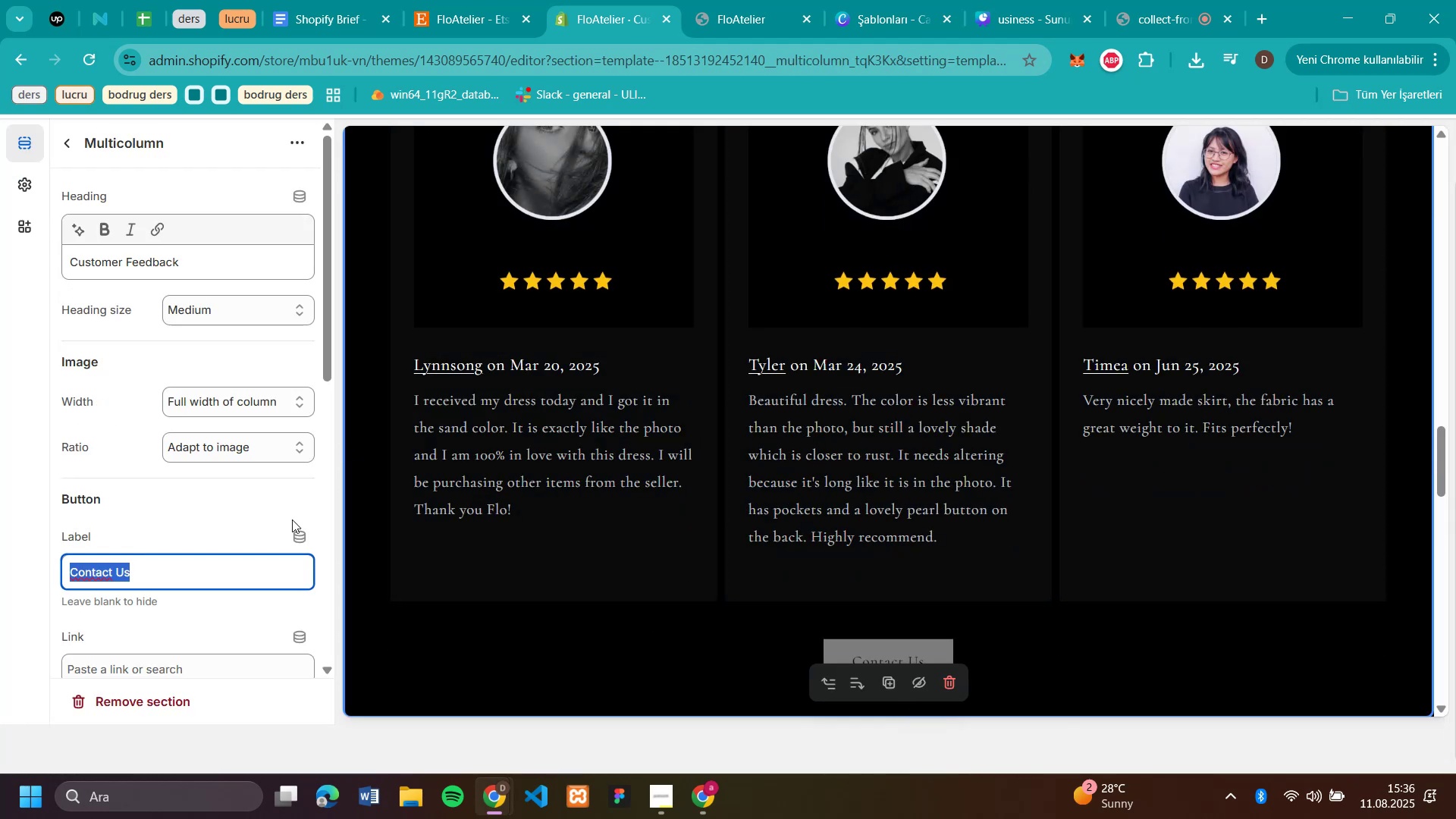 
scroll: coordinate [223, 503], scroll_direction: down, amount: 2.0
 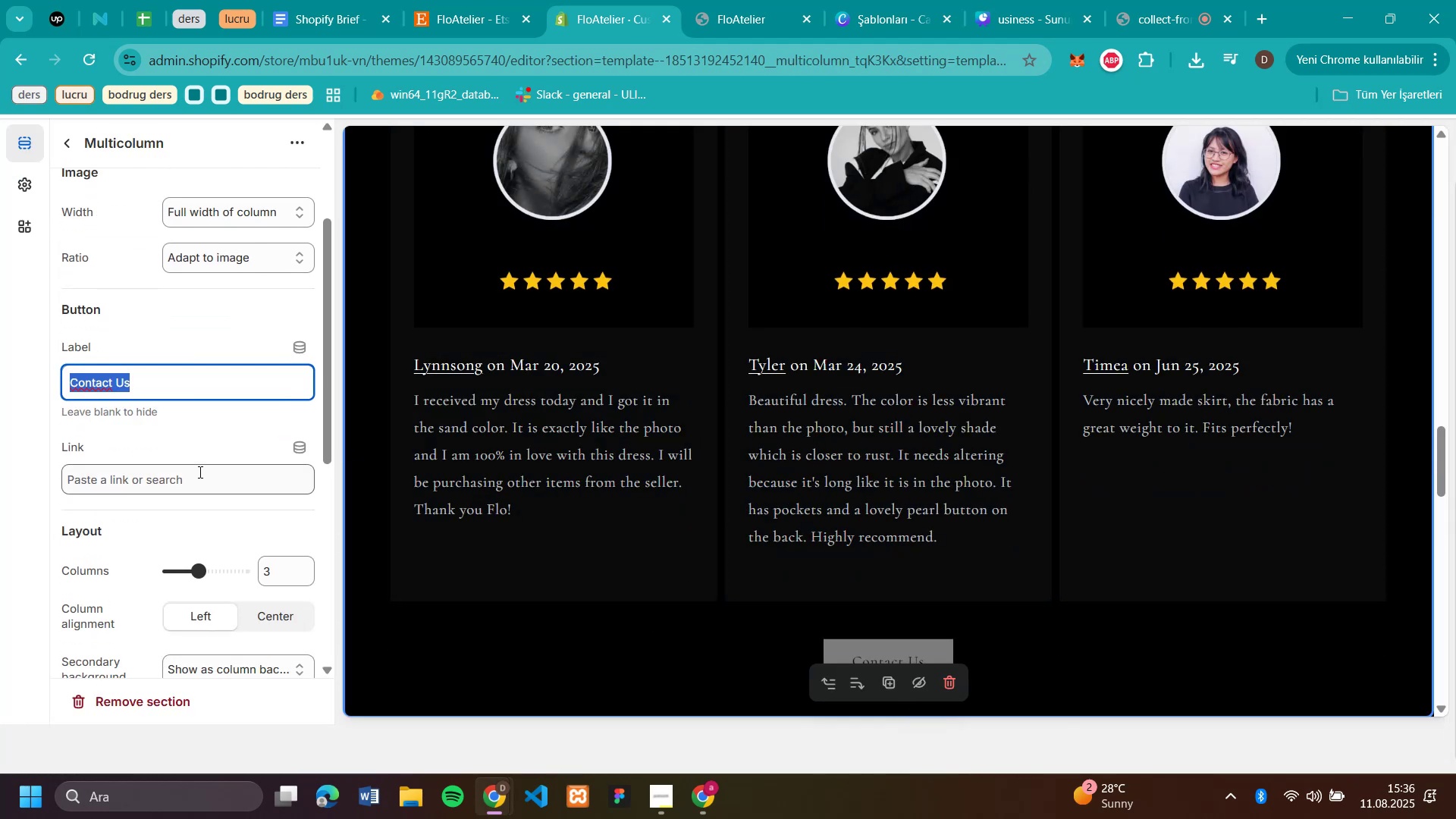 
left_click([198, 468])
 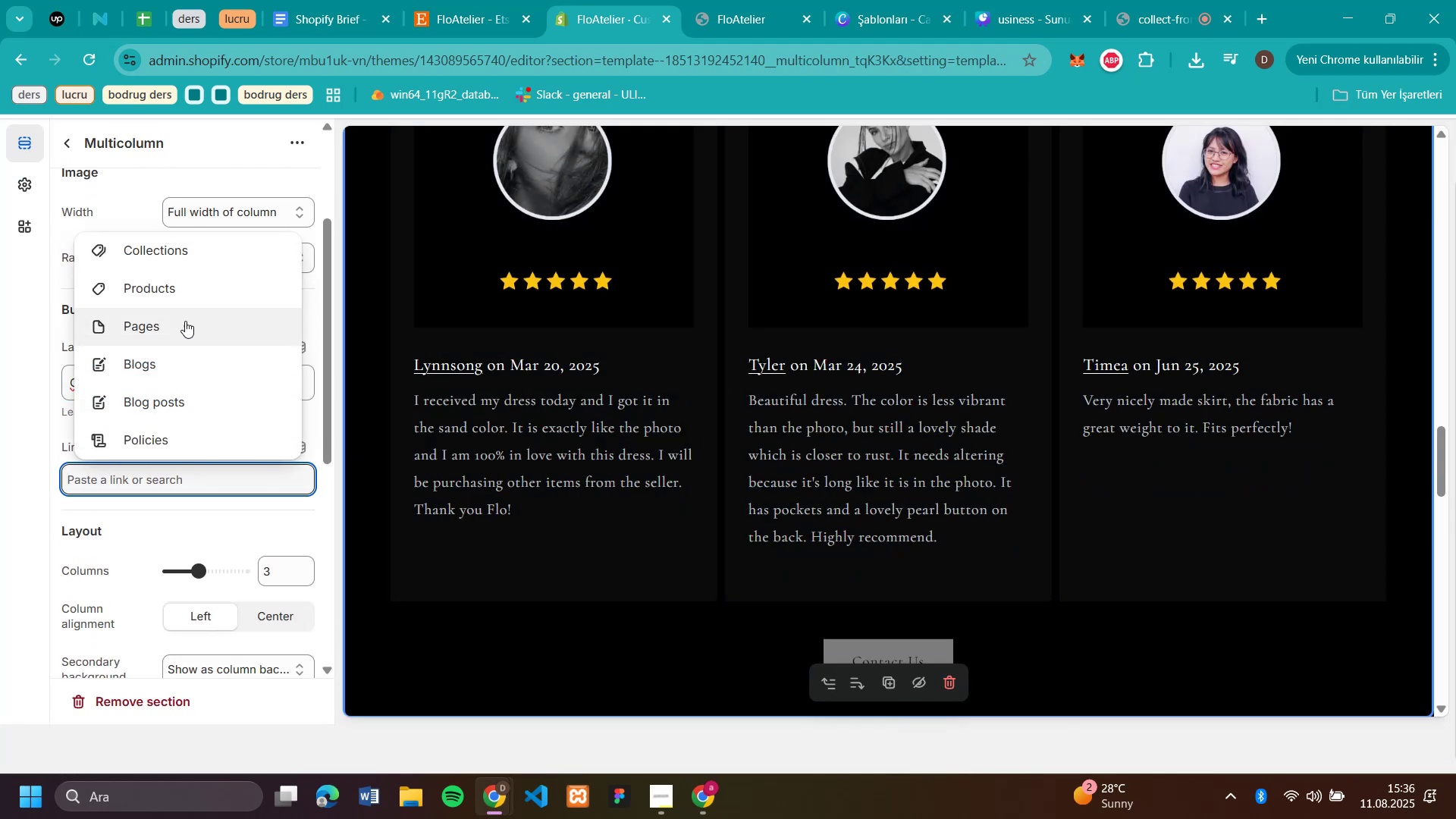 
left_click([185, 319])
 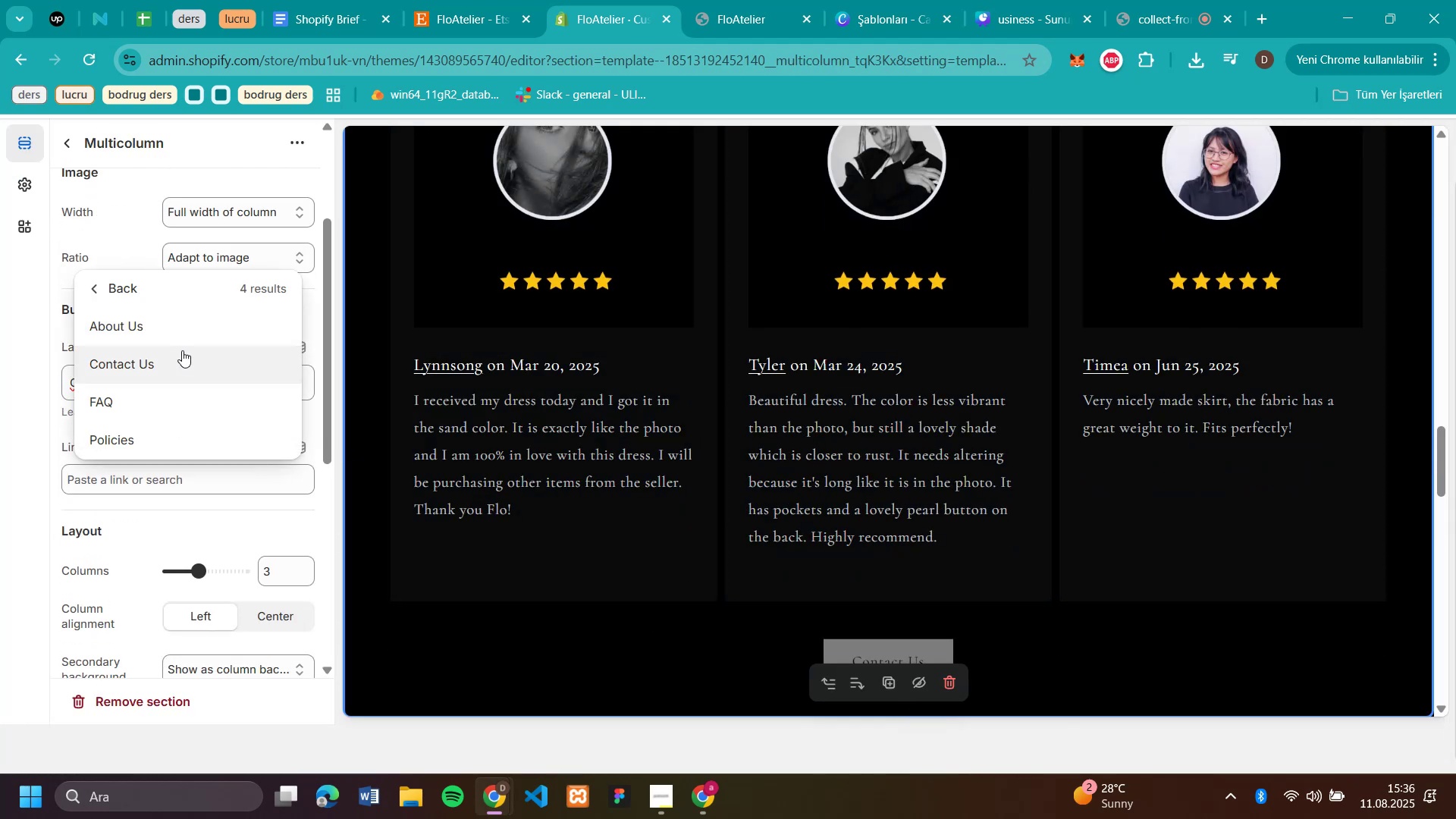 
left_click([182, 350])
 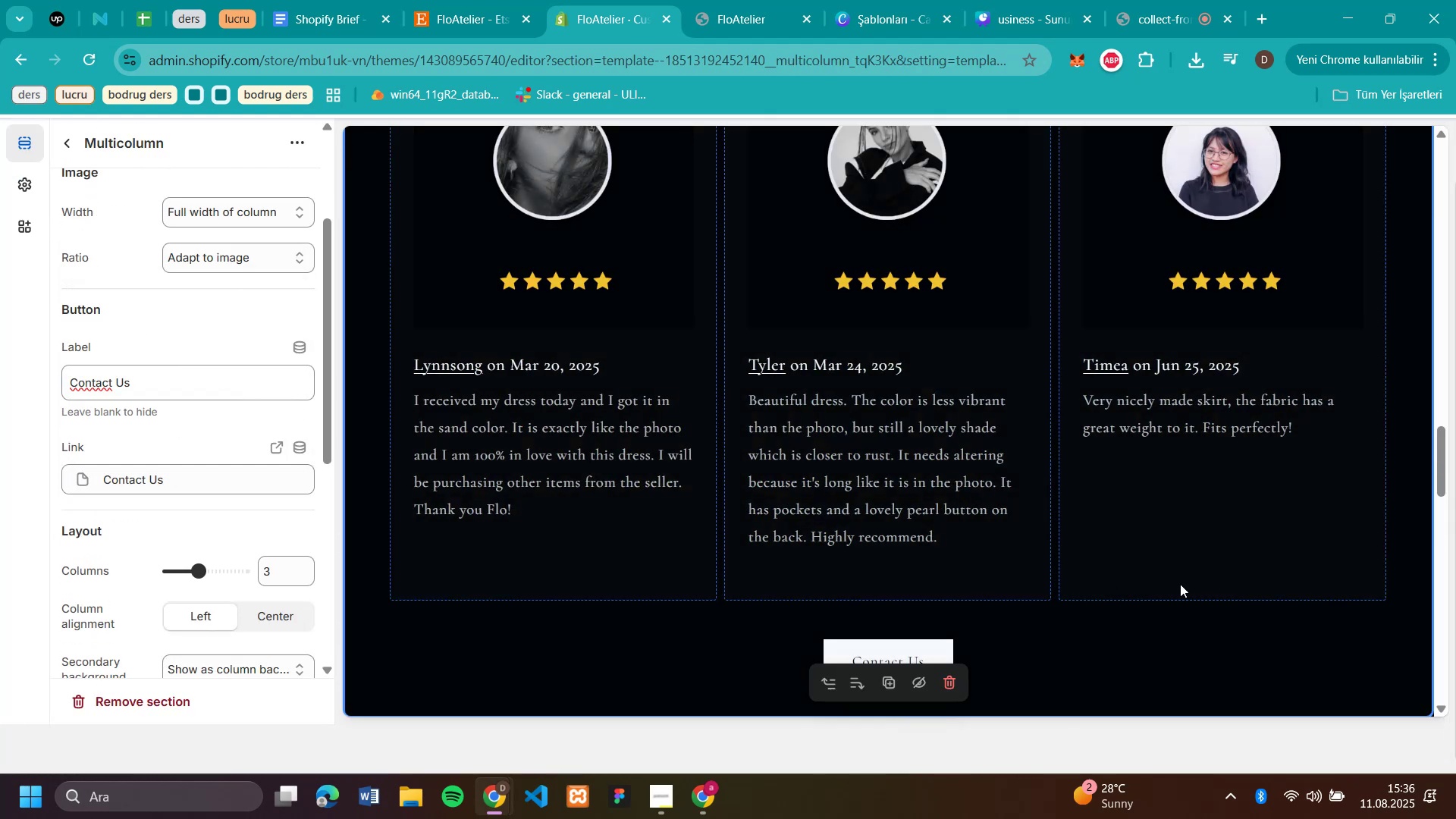 
scroll: coordinate [1133, 563], scroll_direction: down, amount: 8.0
 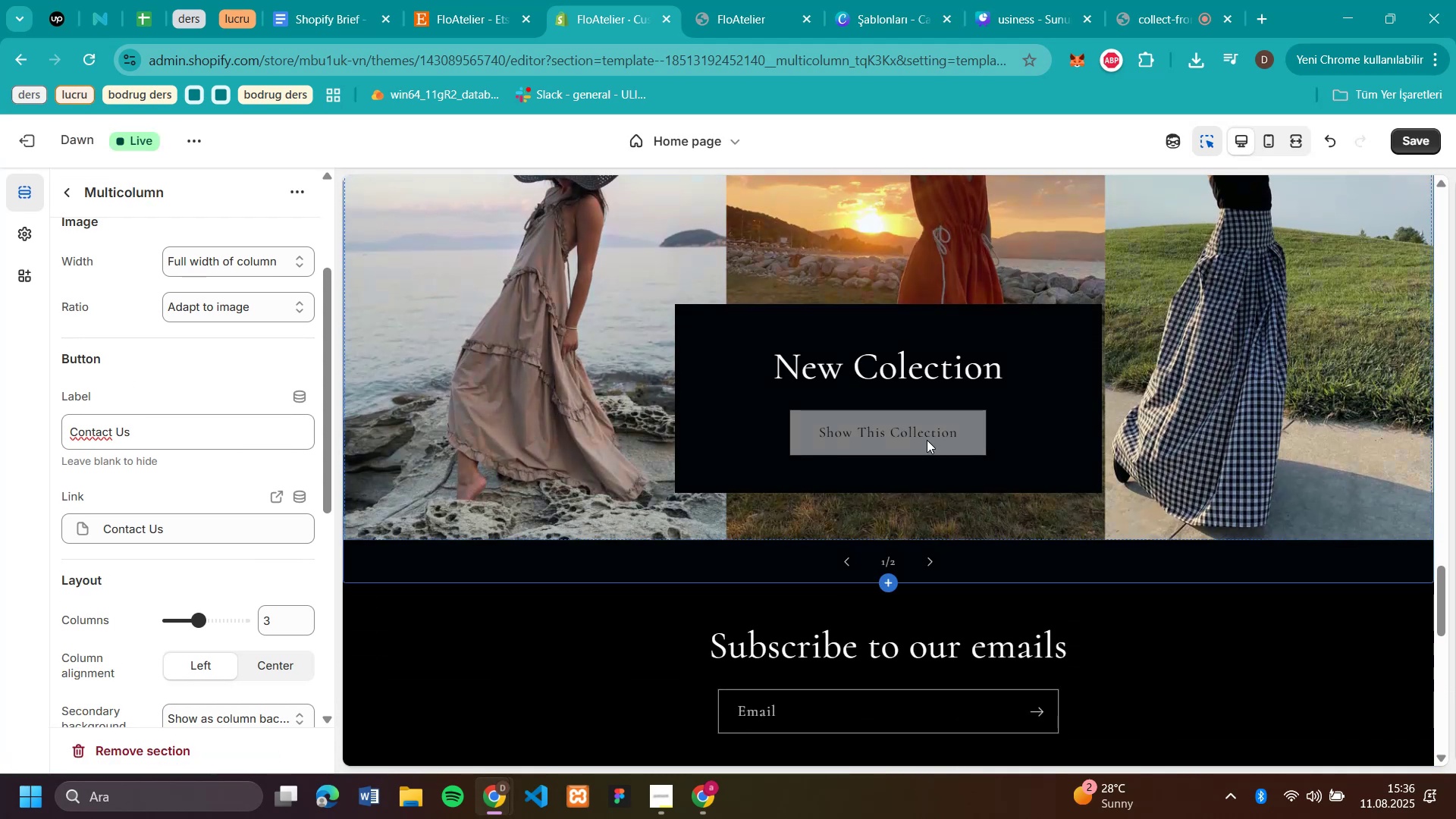 
left_click([926, 439])
 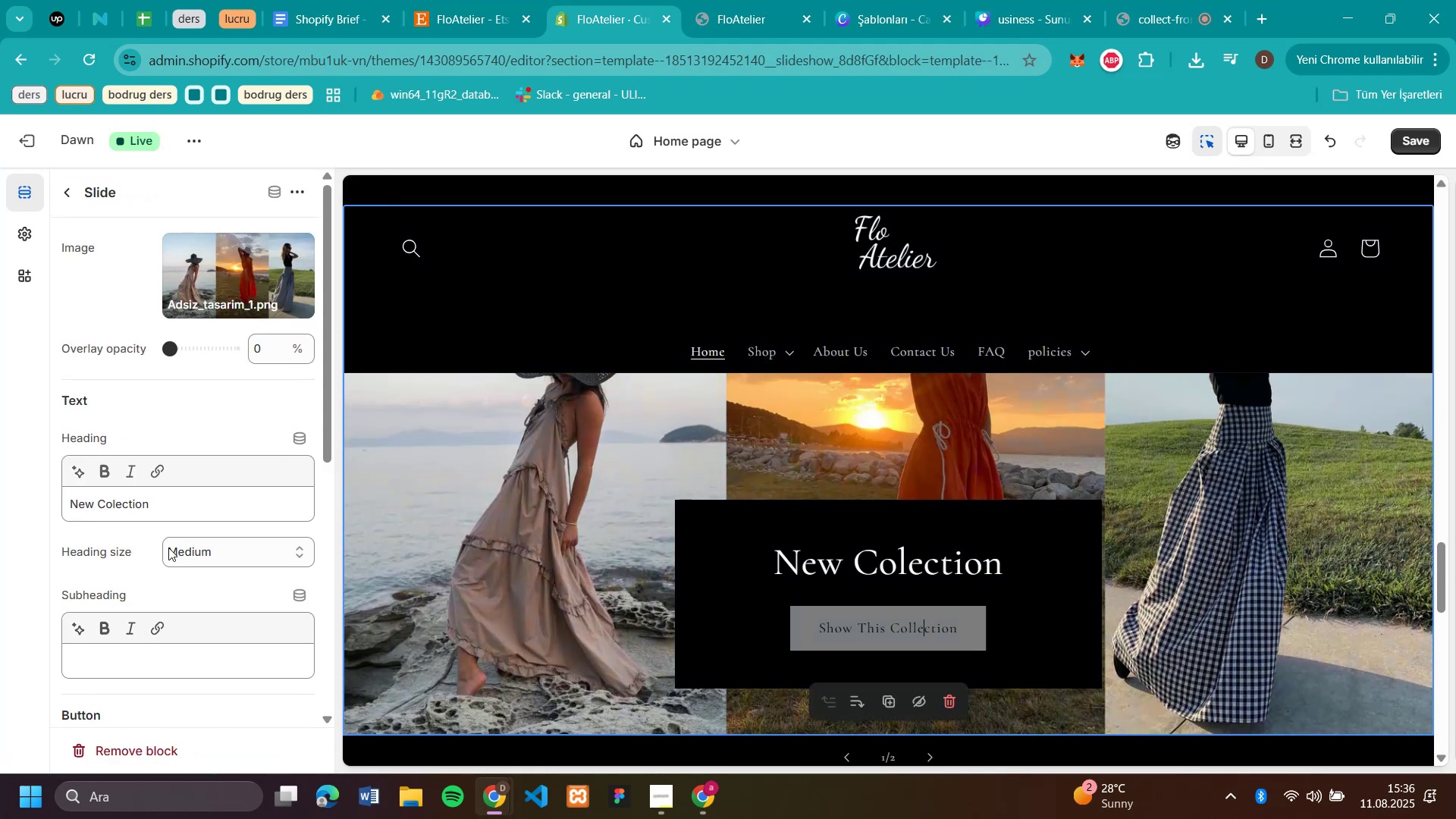 
wait(5.86)
 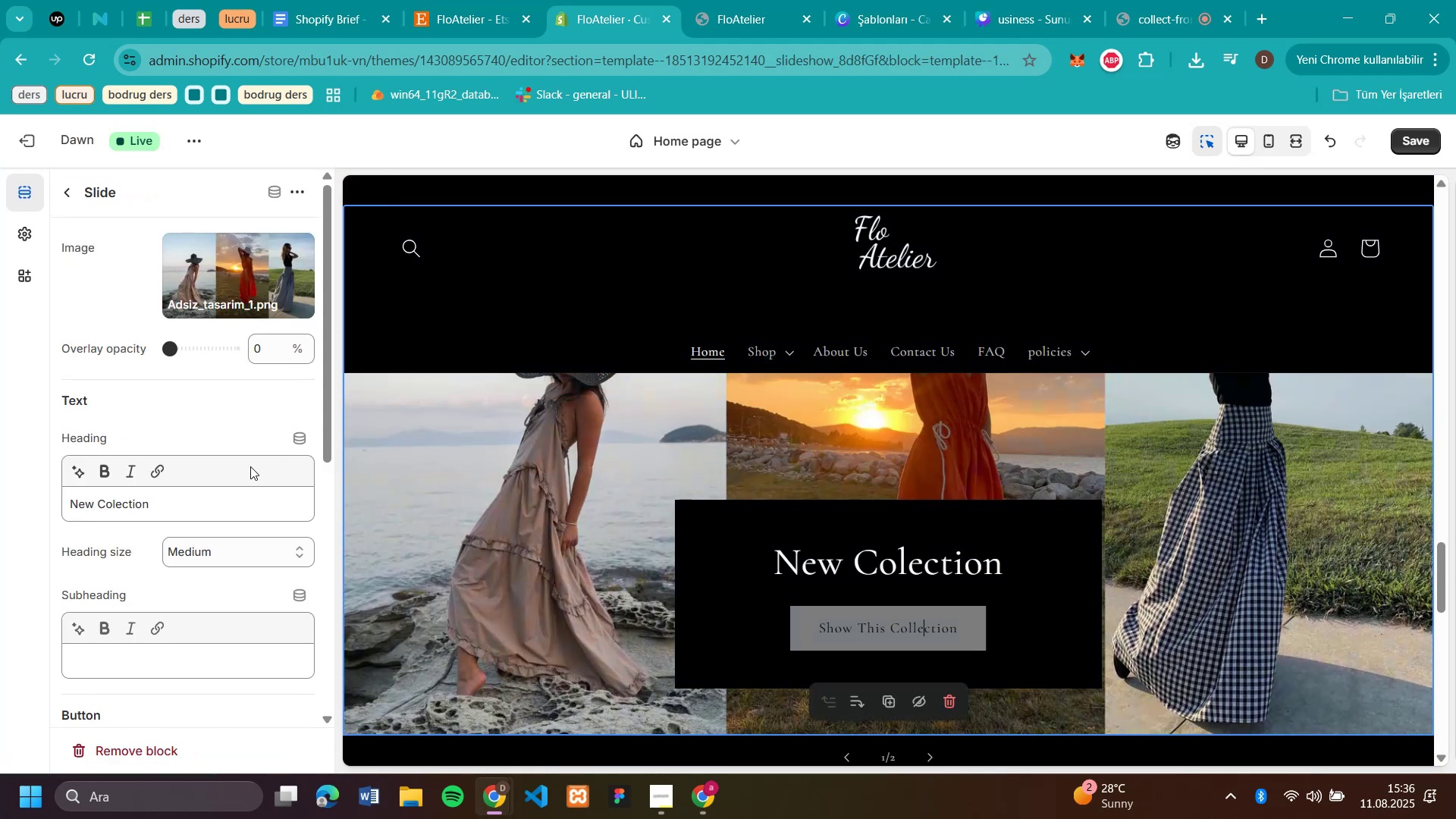 
scroll: coordinate [194, 507], scroll_direction: down, amount: 1.0
 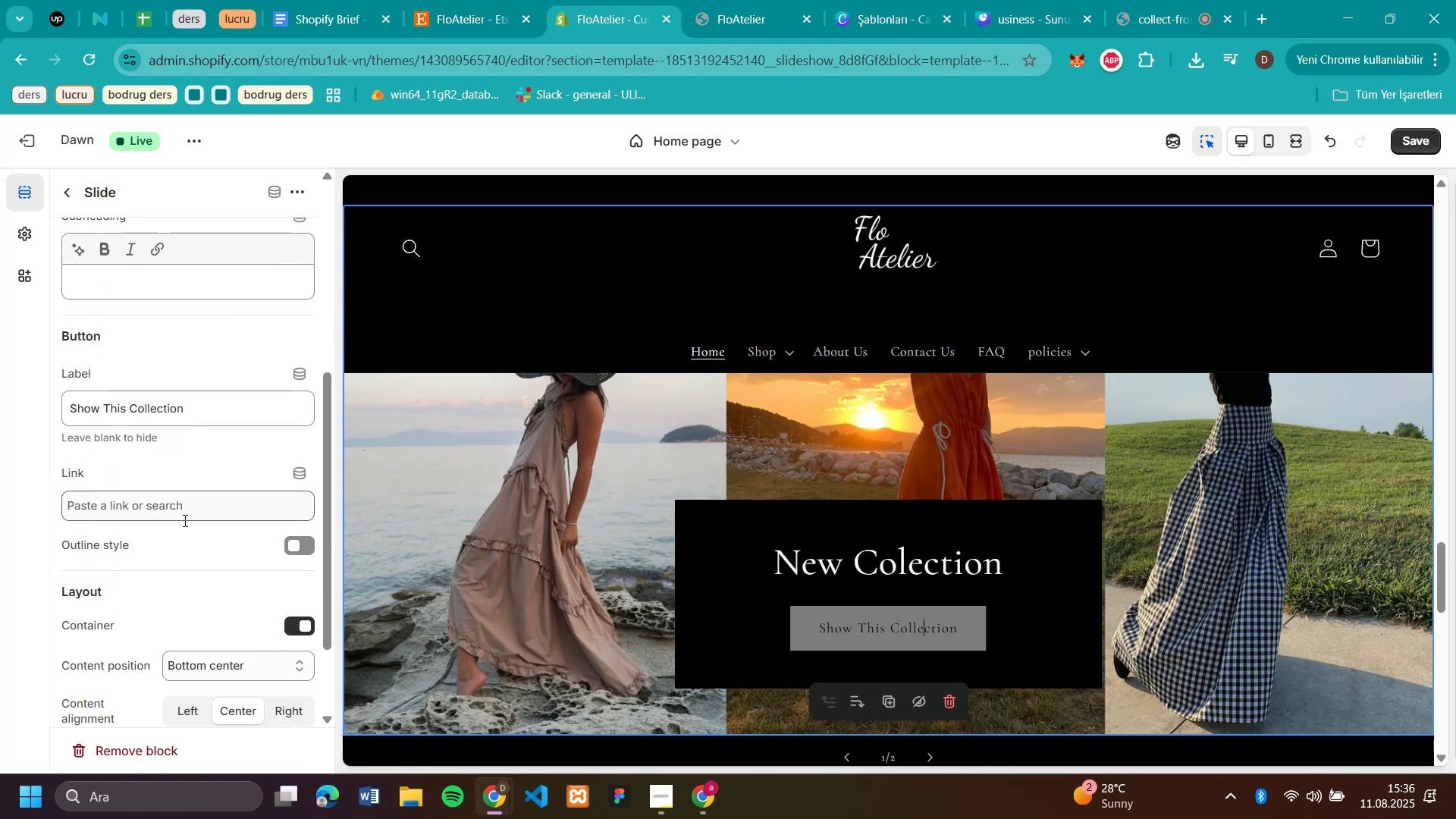 
left_click([186, 500])
 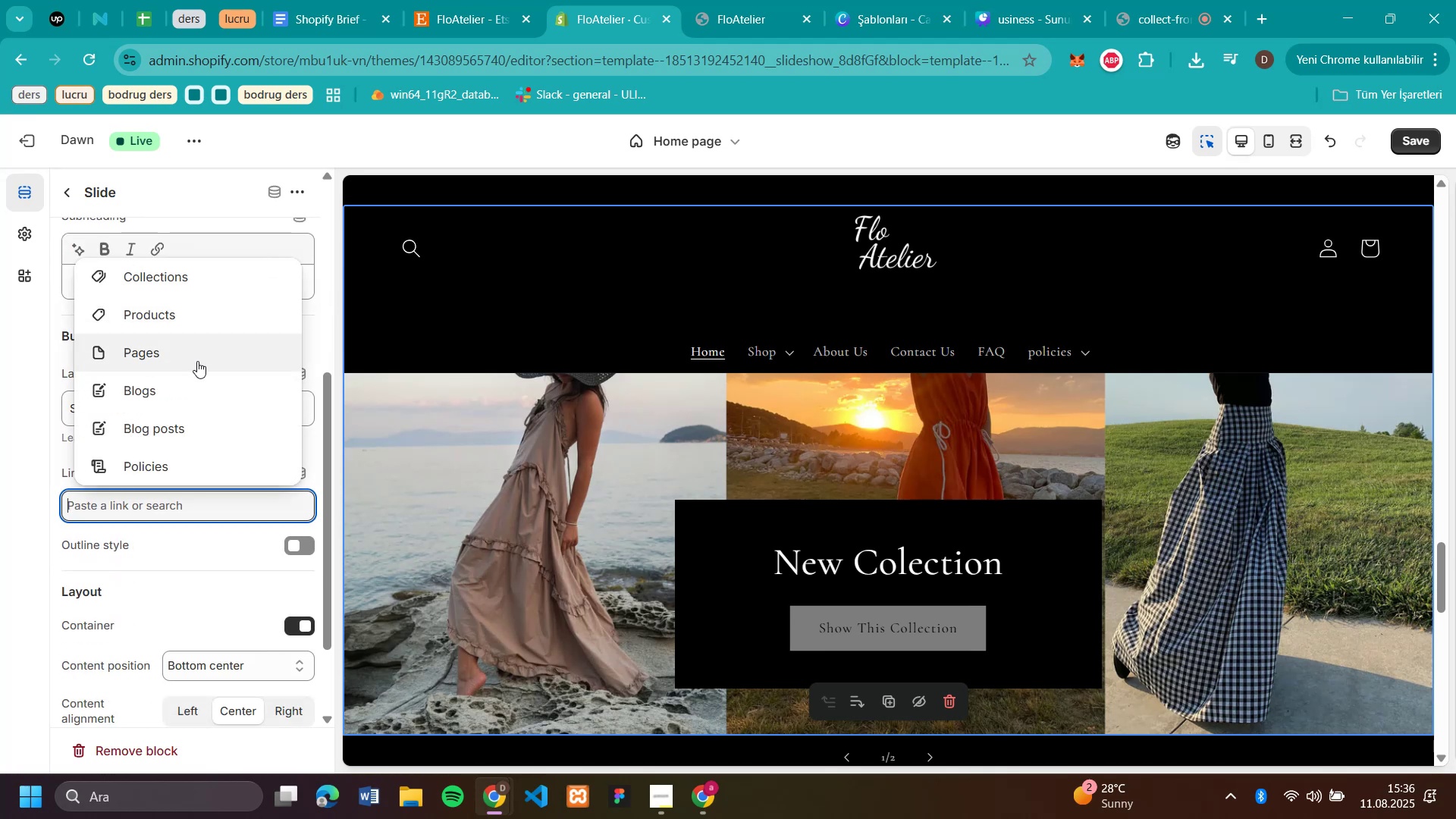 
left_click([201, 353])
 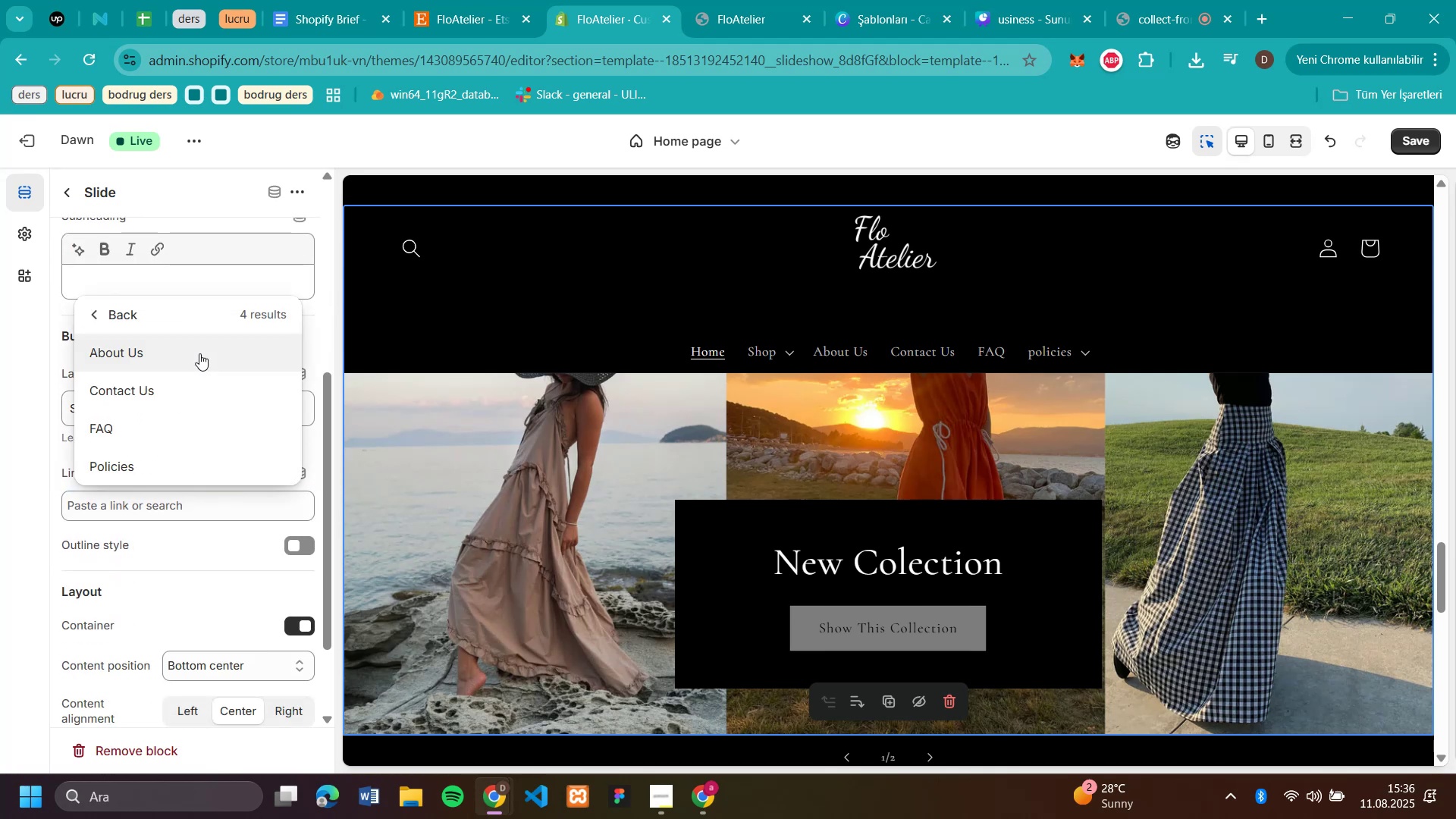 
left_click([86, 310])
 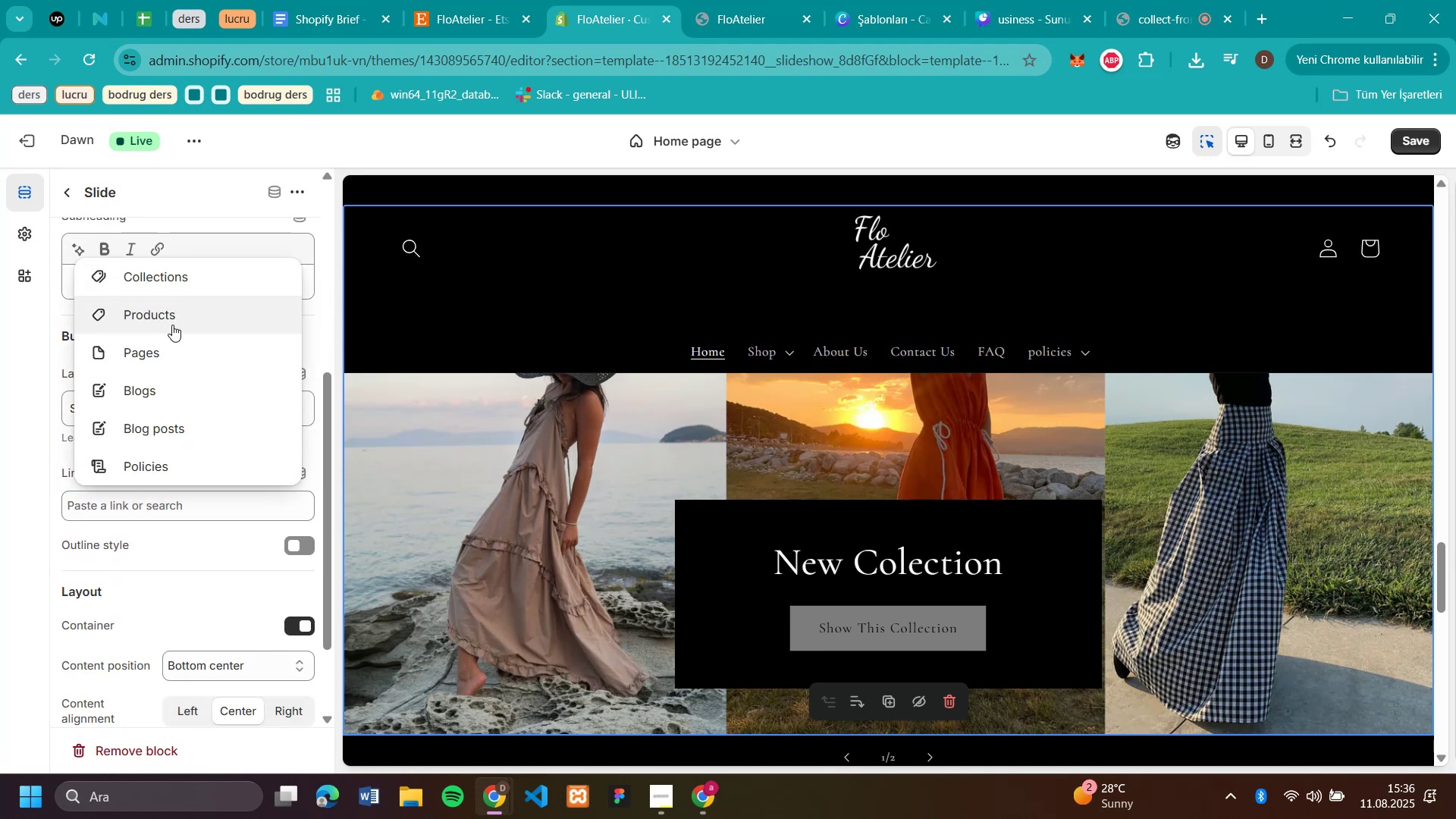 
left_click([188, 280])
 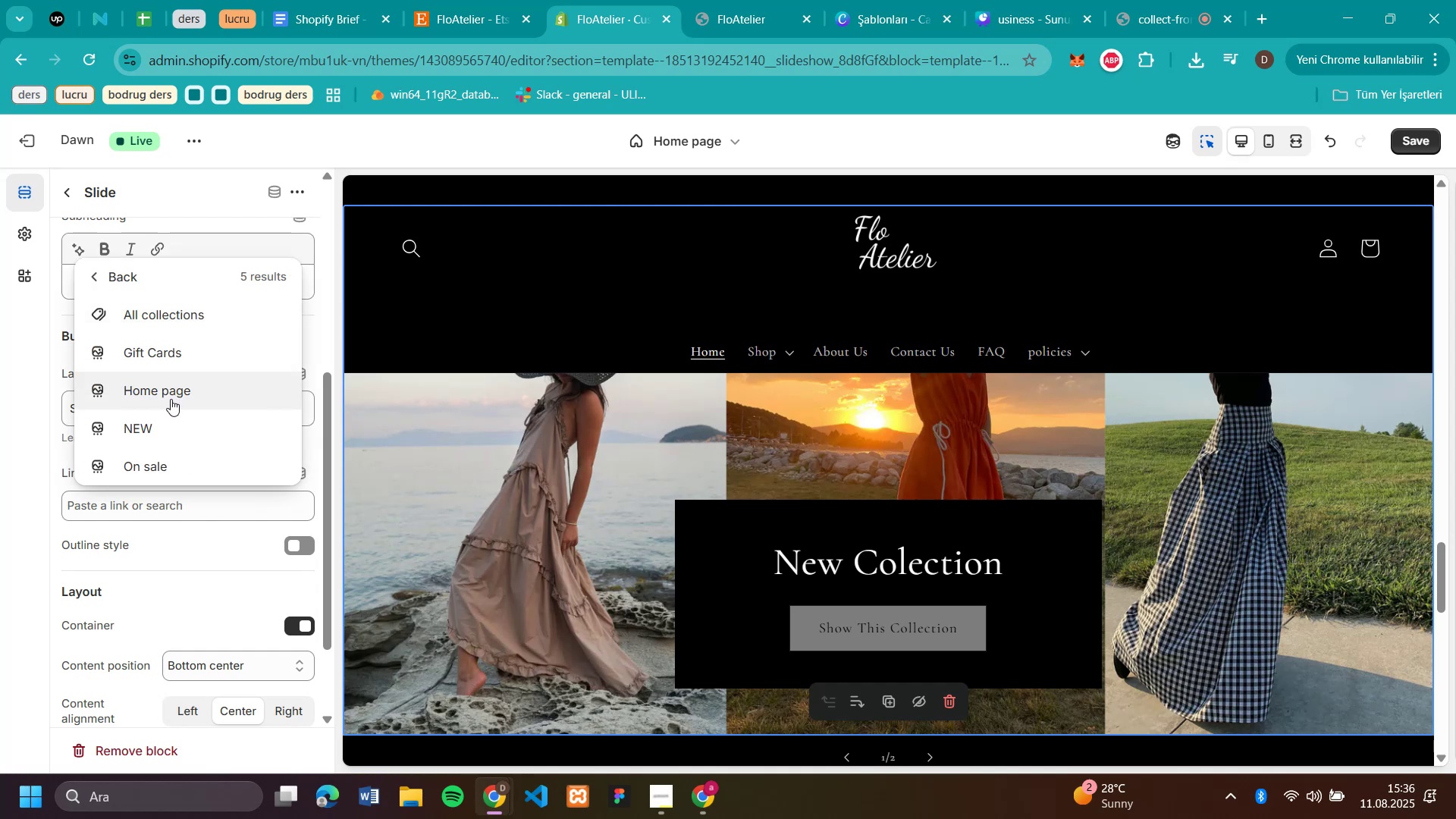 
left_click([167, 416])
 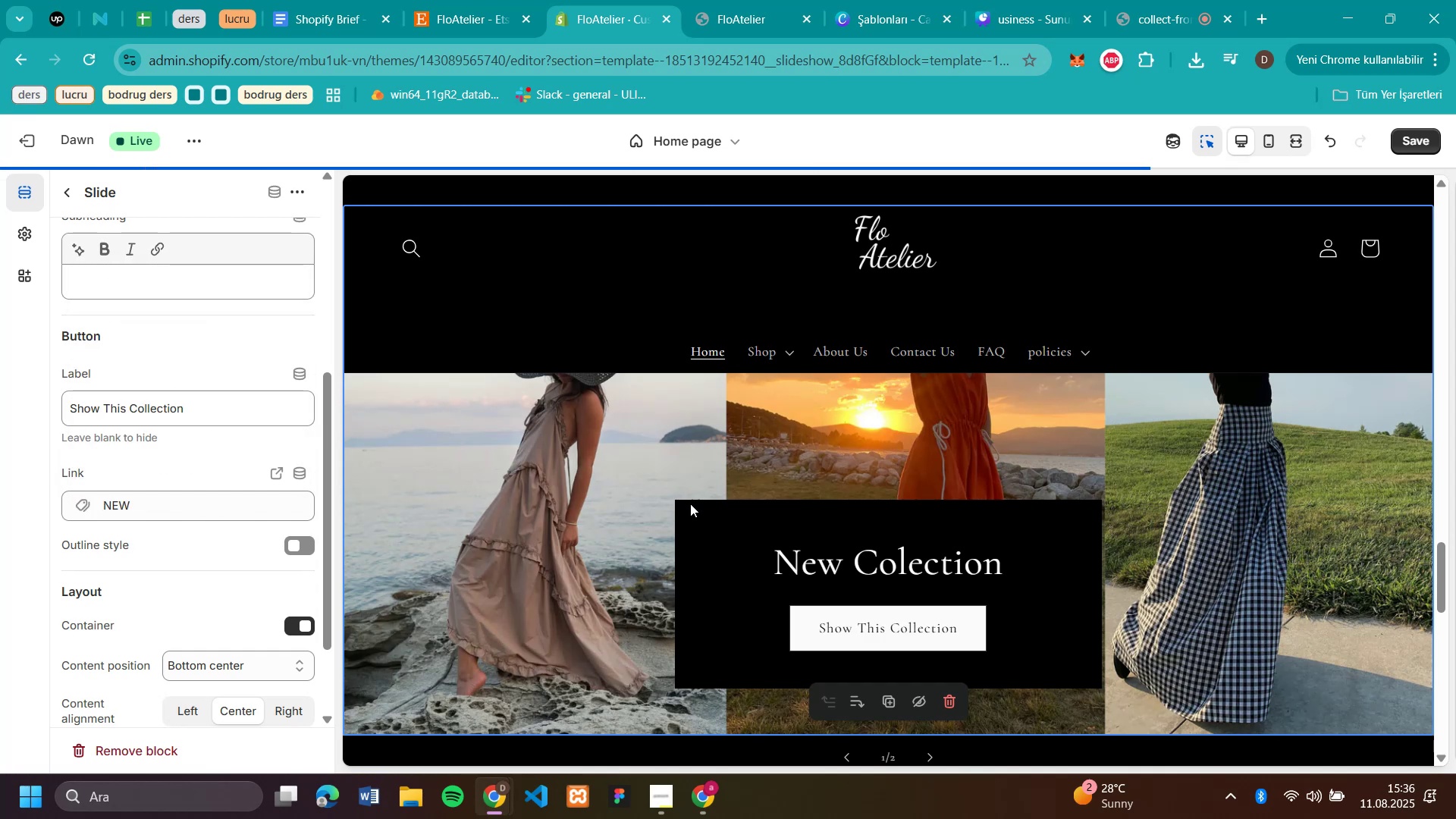 
scroll: coordinate [973, 537], scroll_direction: down, amount: 6.0
 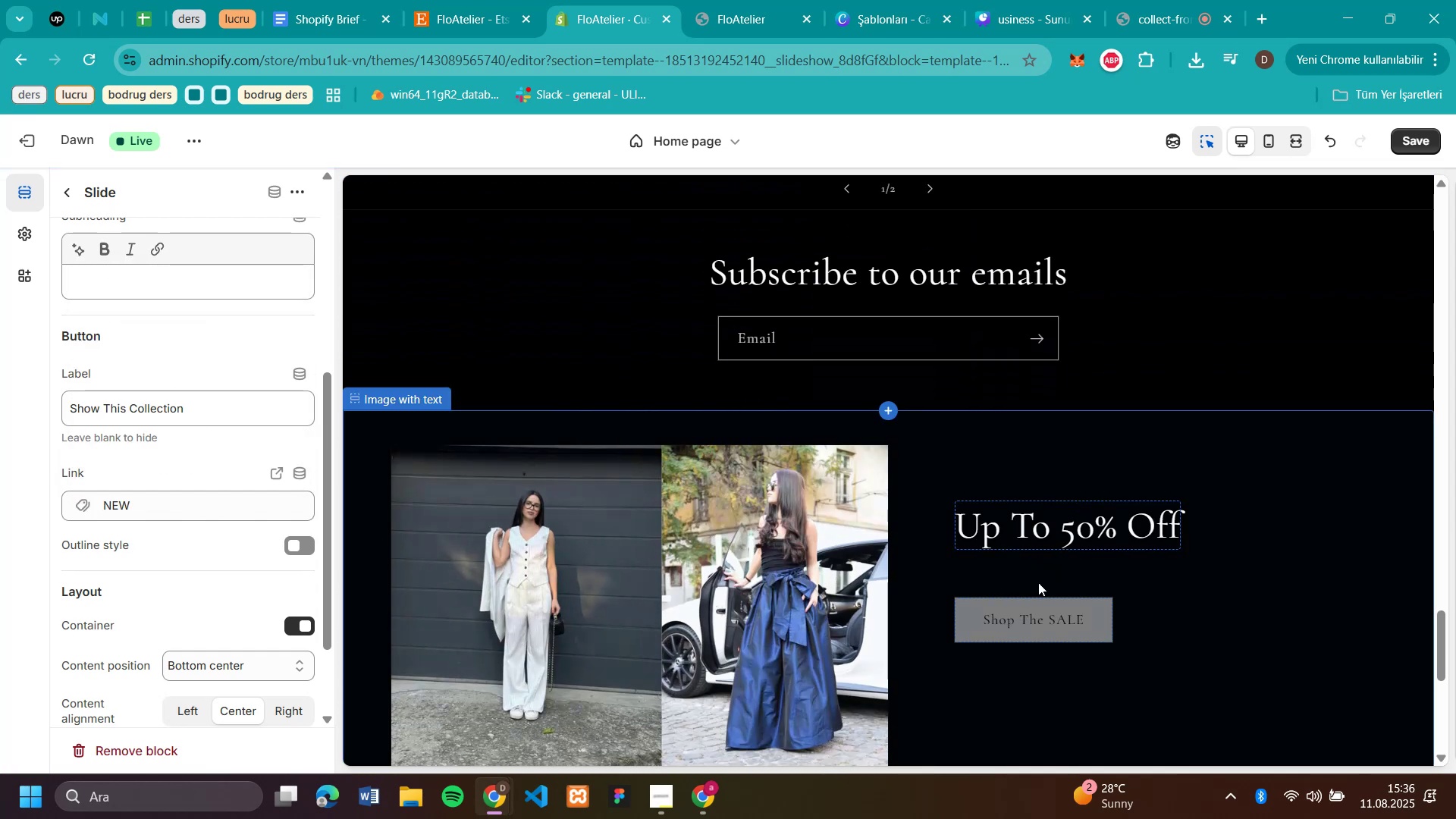 
left_click([1045, 617])
 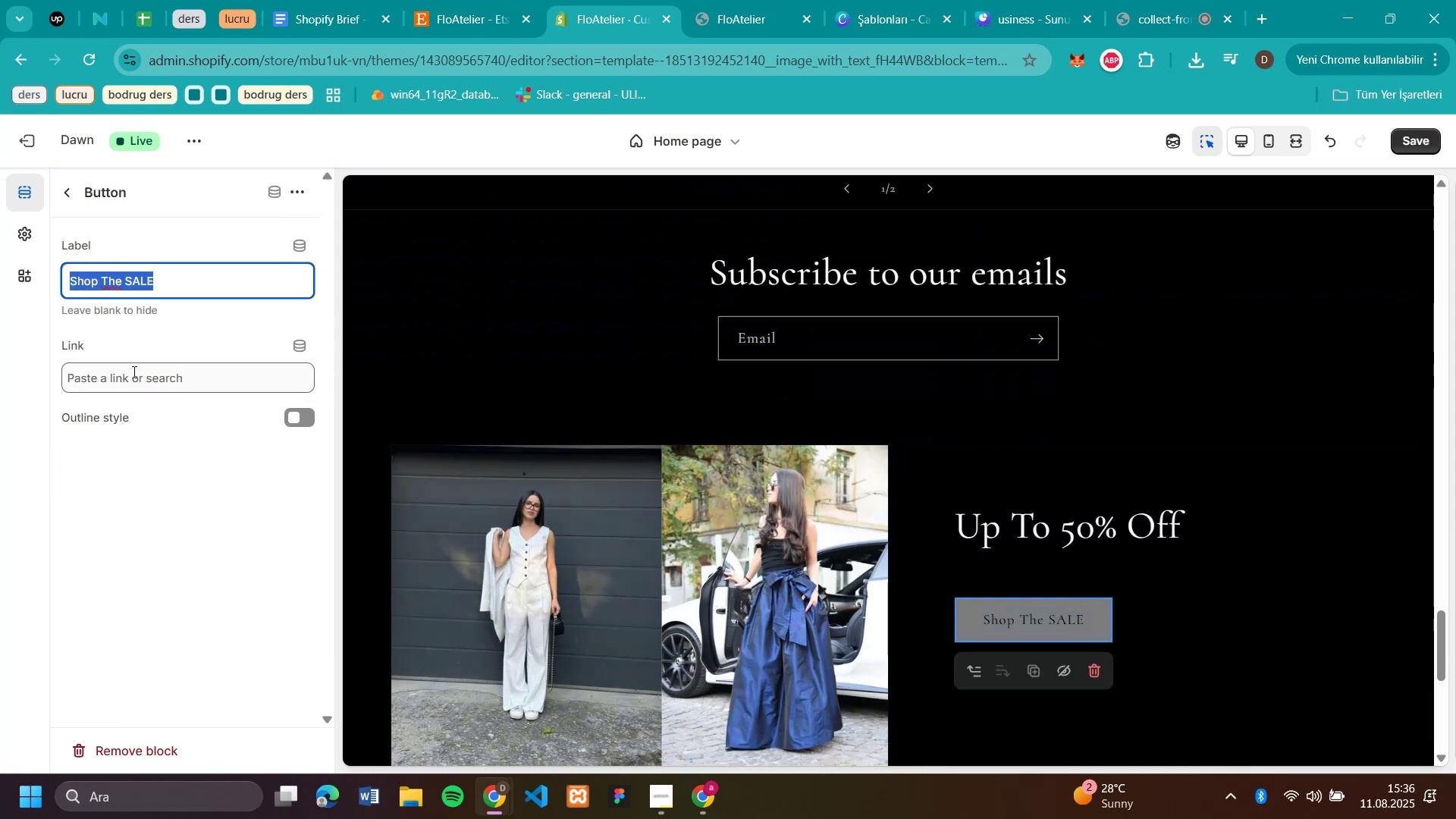 
left_click([133, 372])
 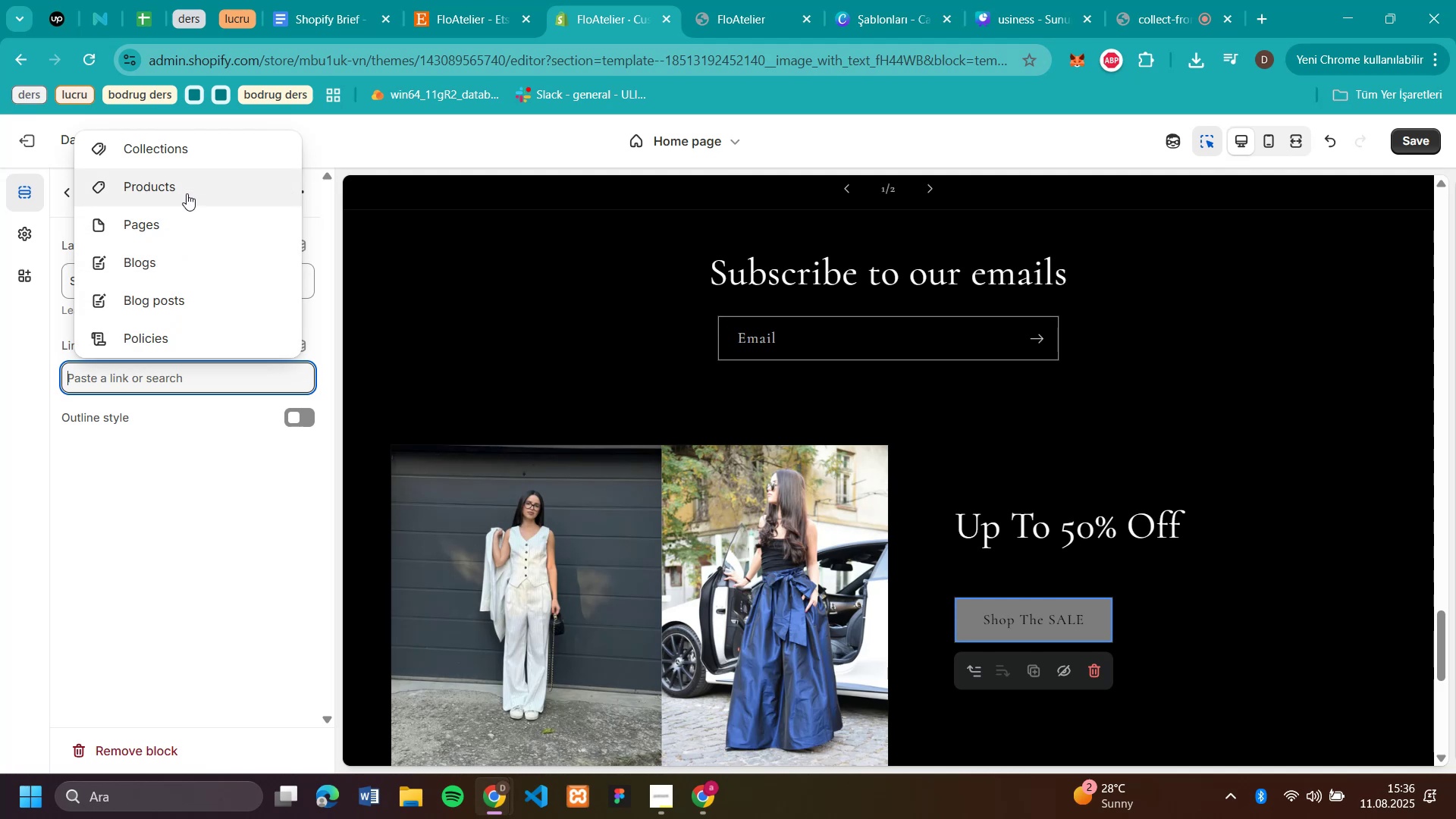 
left_click([179, 147])
 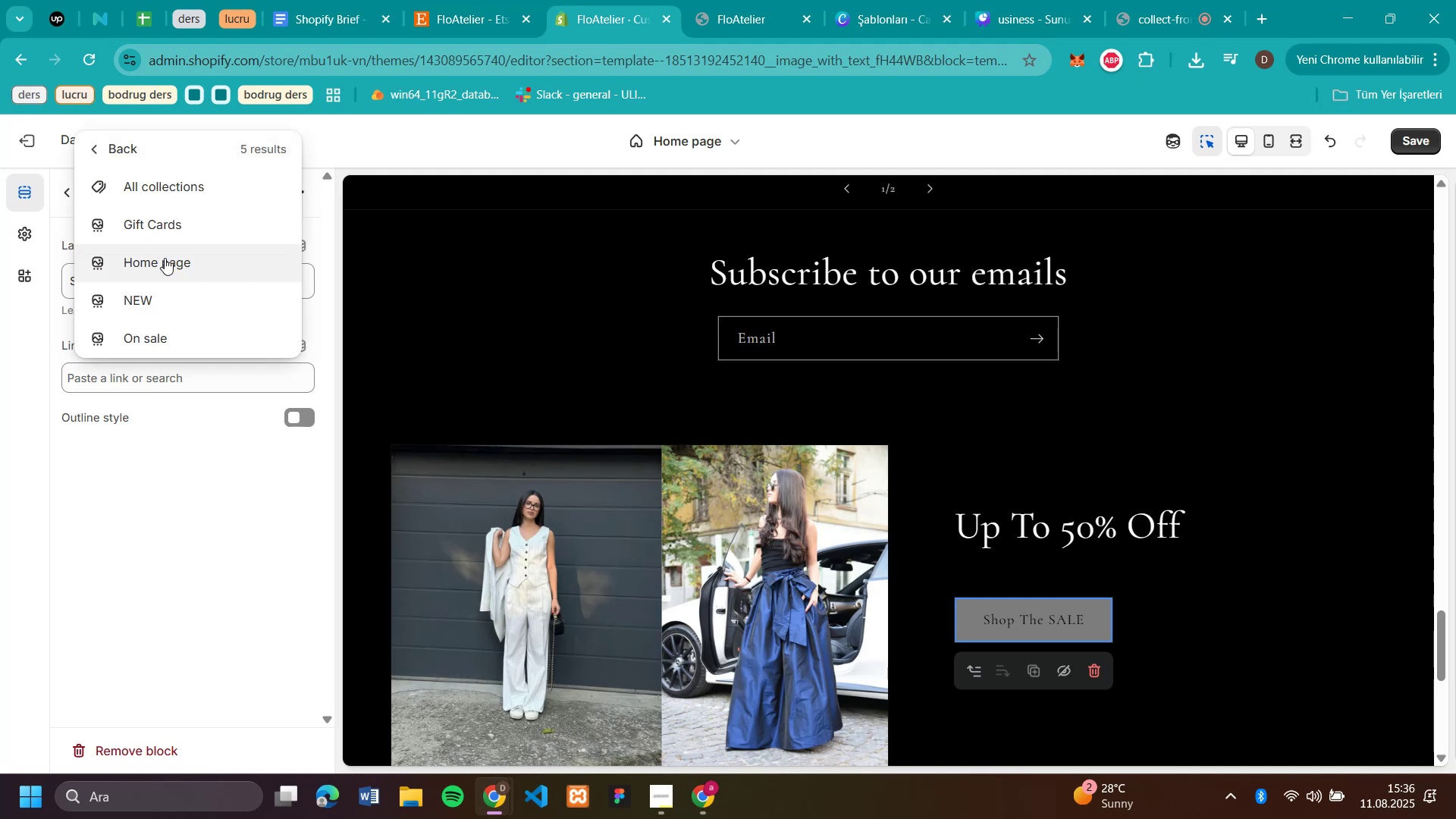 
left_click([150, 342])
 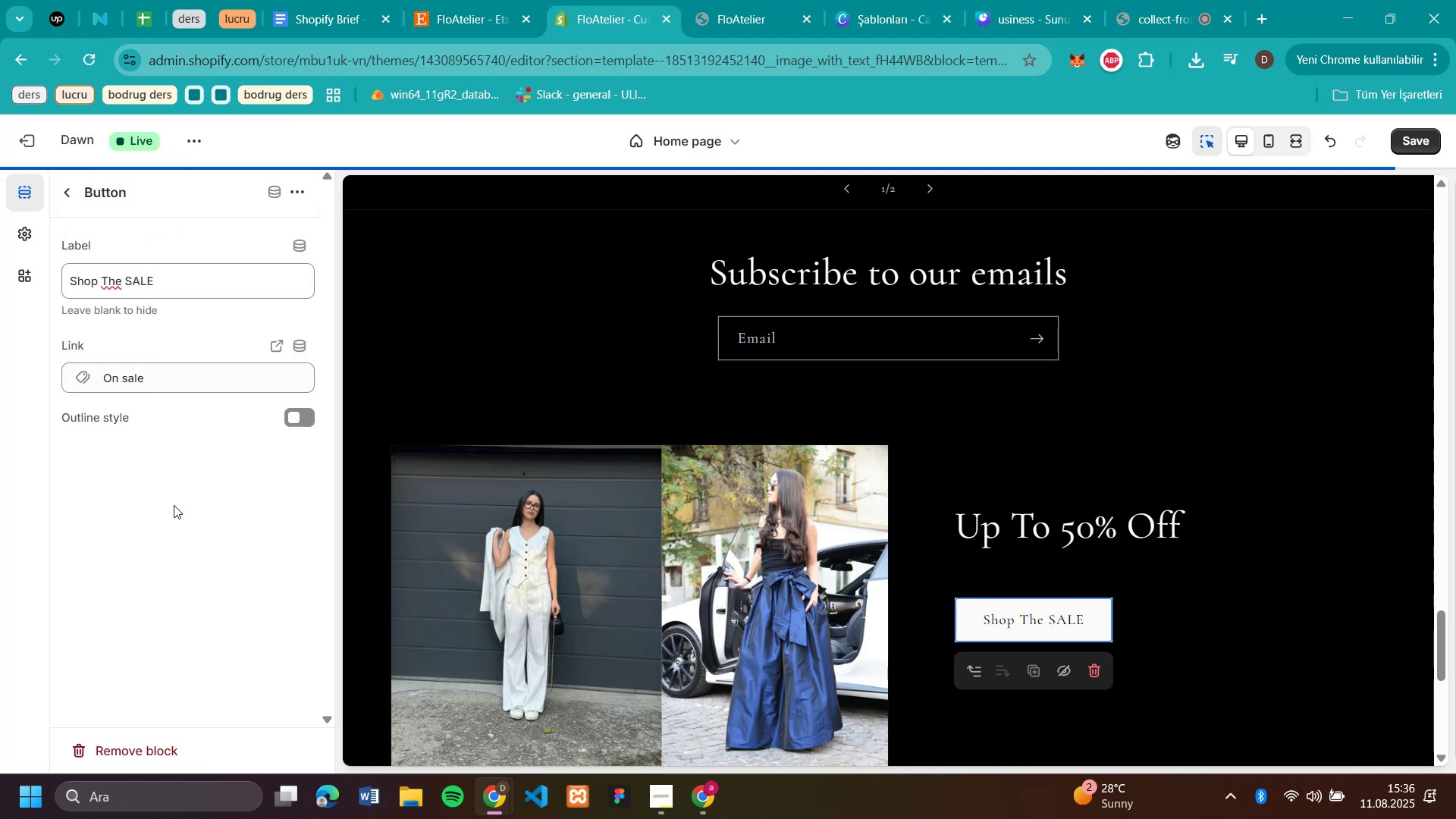 
scroll: coordinate [1108, 509], scroll_direction: down, amount: 3.0
 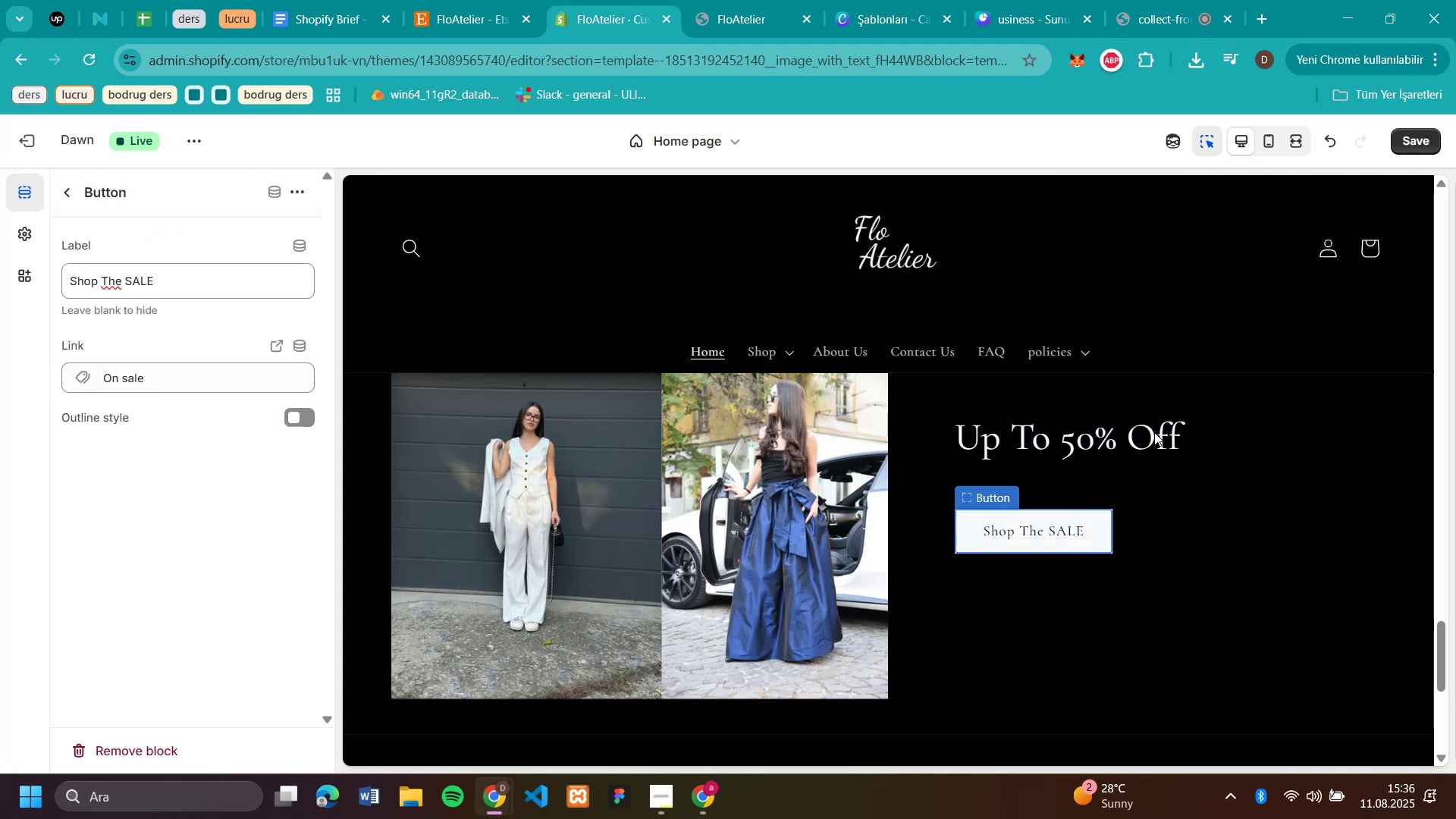 
scroll: coordinate [1209, 447], scroll_direction: up, amount: 3.0
 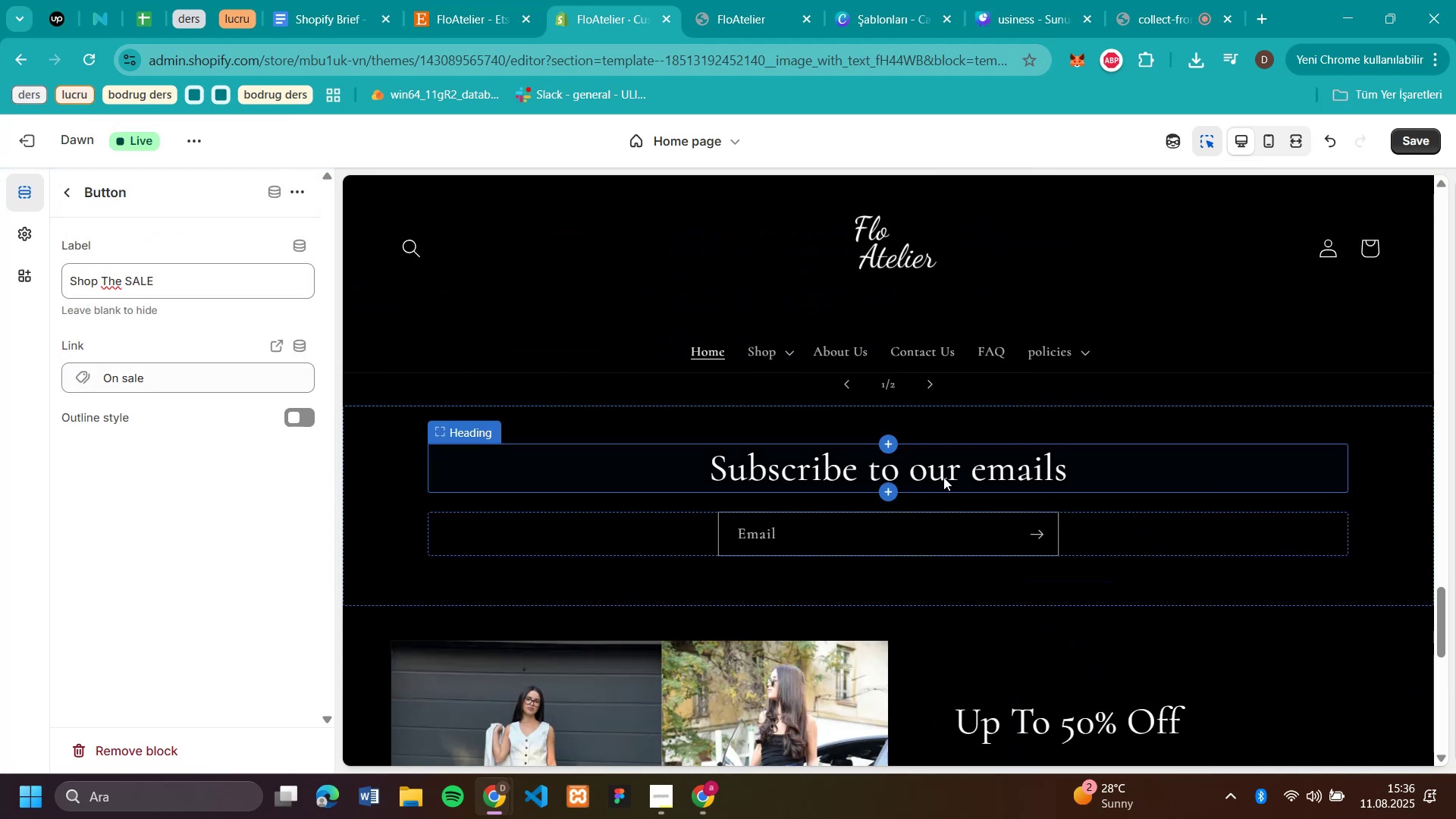 
left_click([902, 544])
 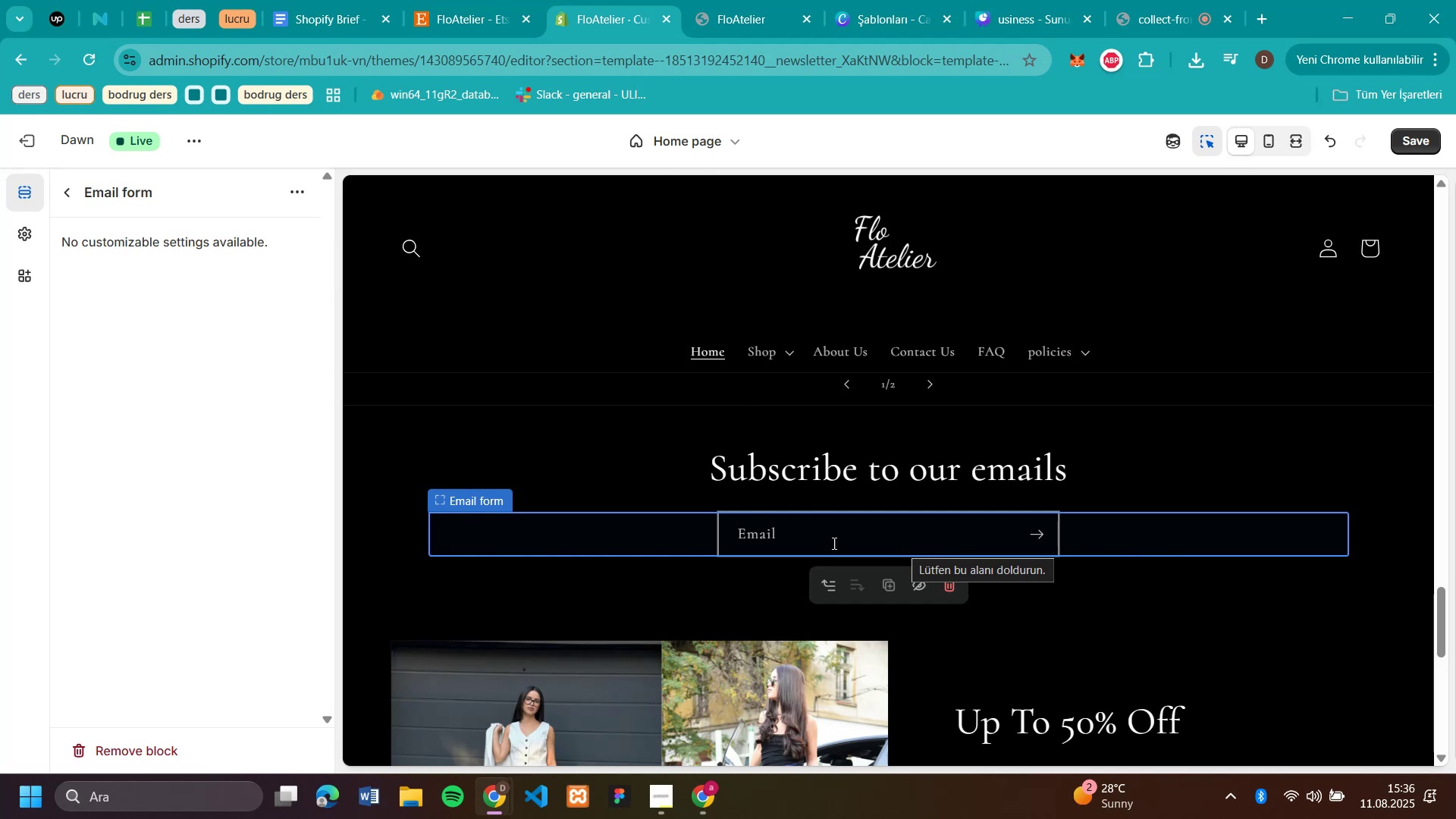 
scroll: coordinate [1293, 620], scroll_direction: up, amount: 36.0
 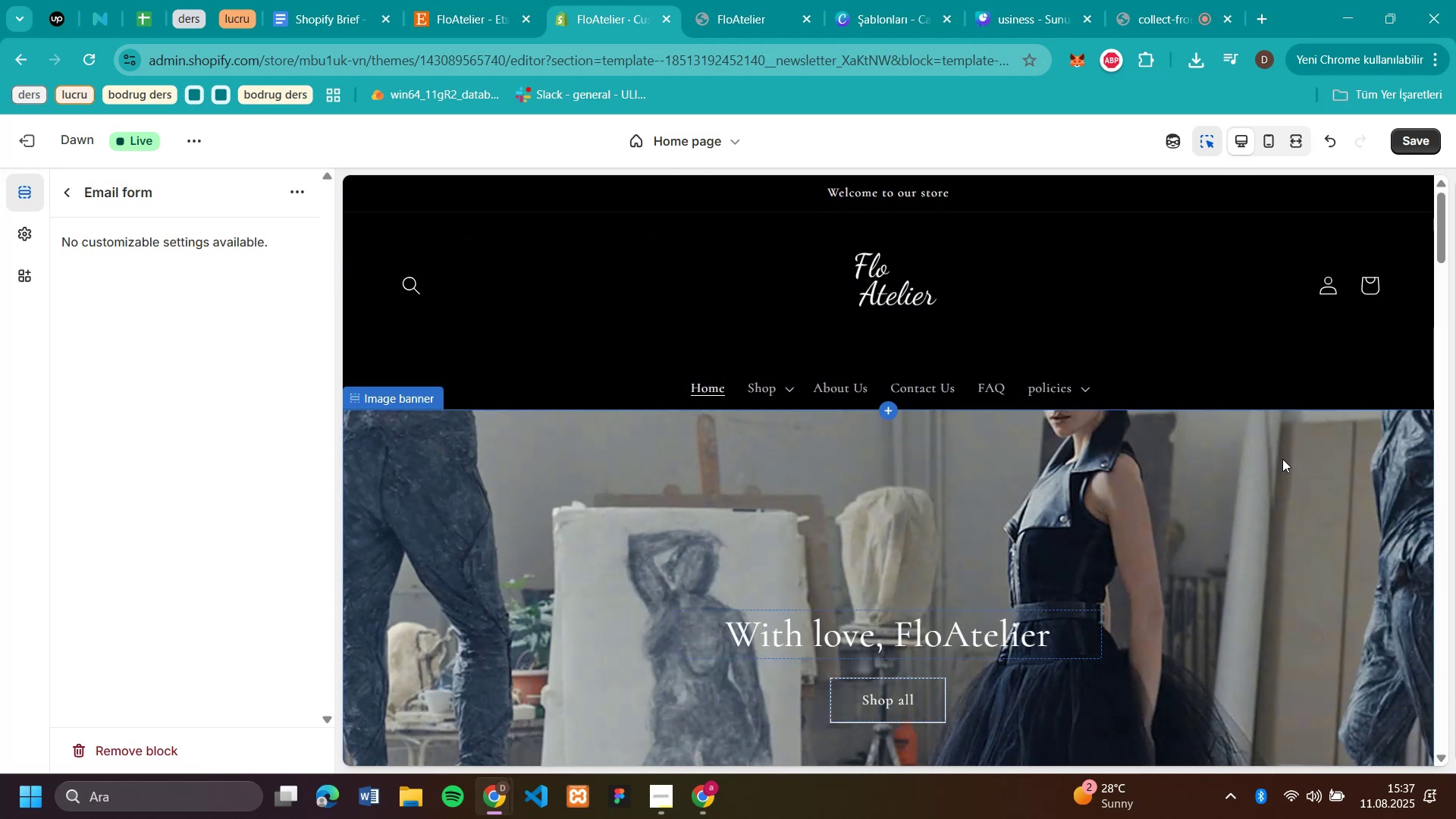 
left_click([1430, 141])
 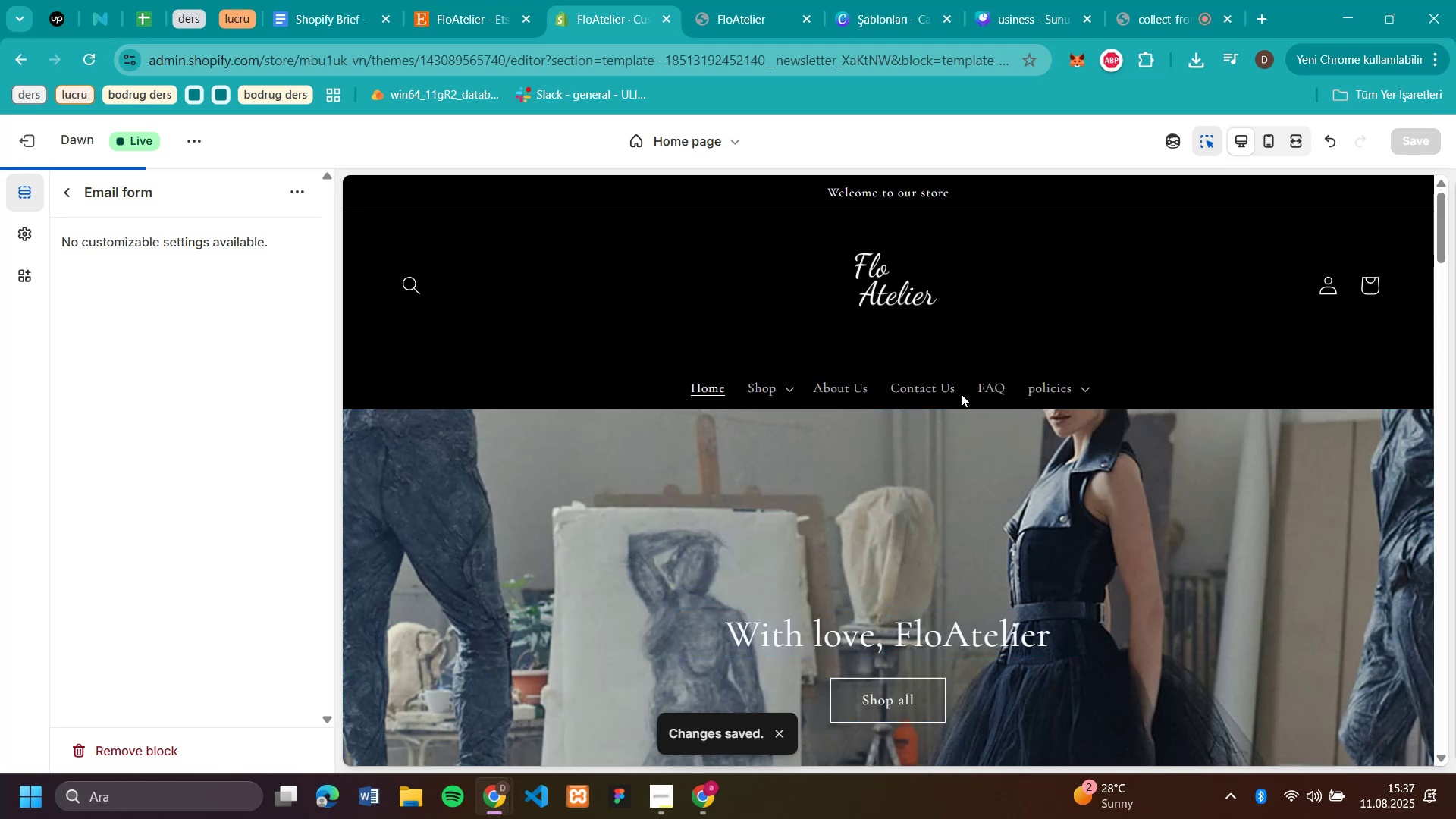 
left_click([1074, 394])
 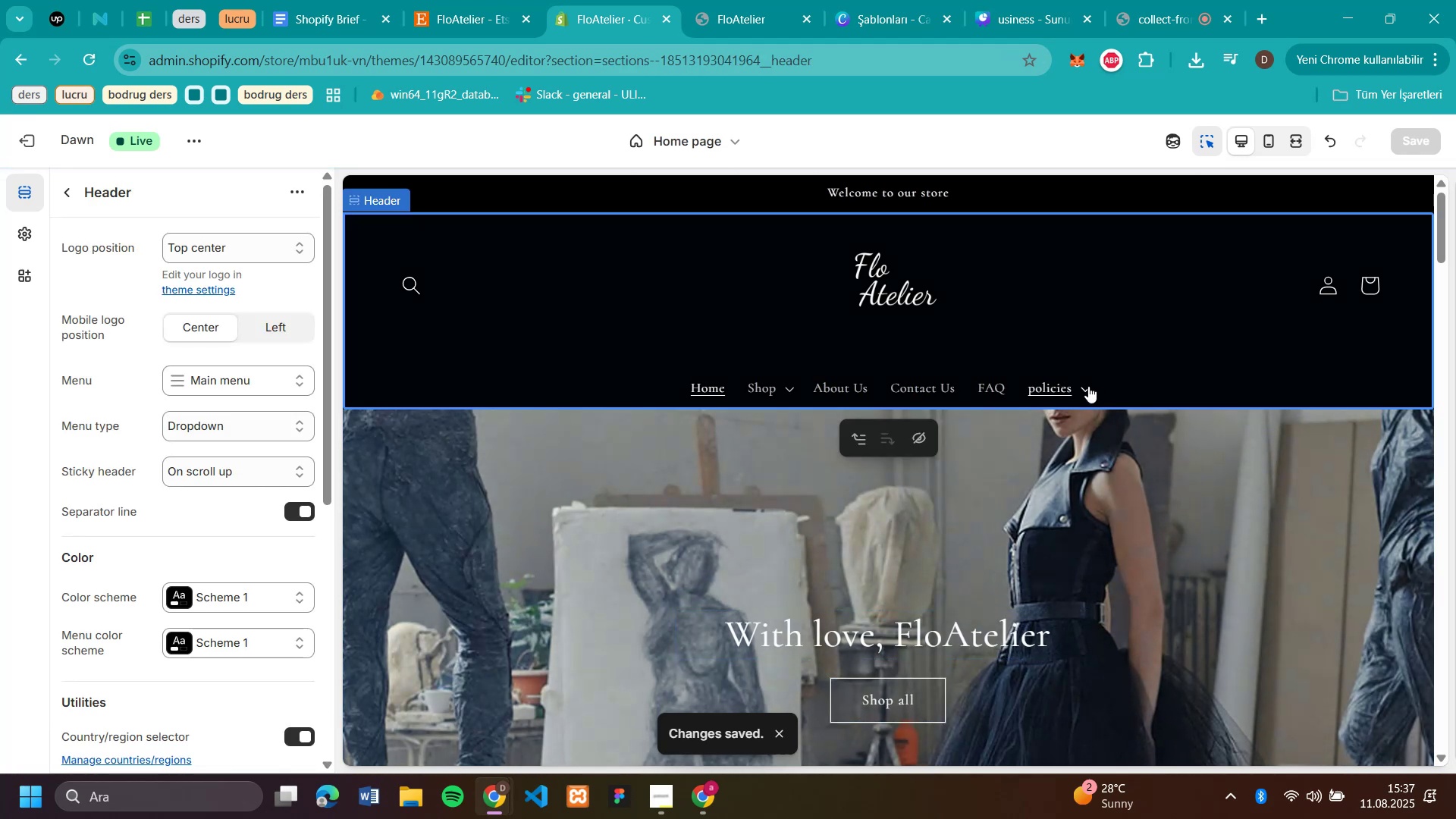 
left_click([1082, 388])
 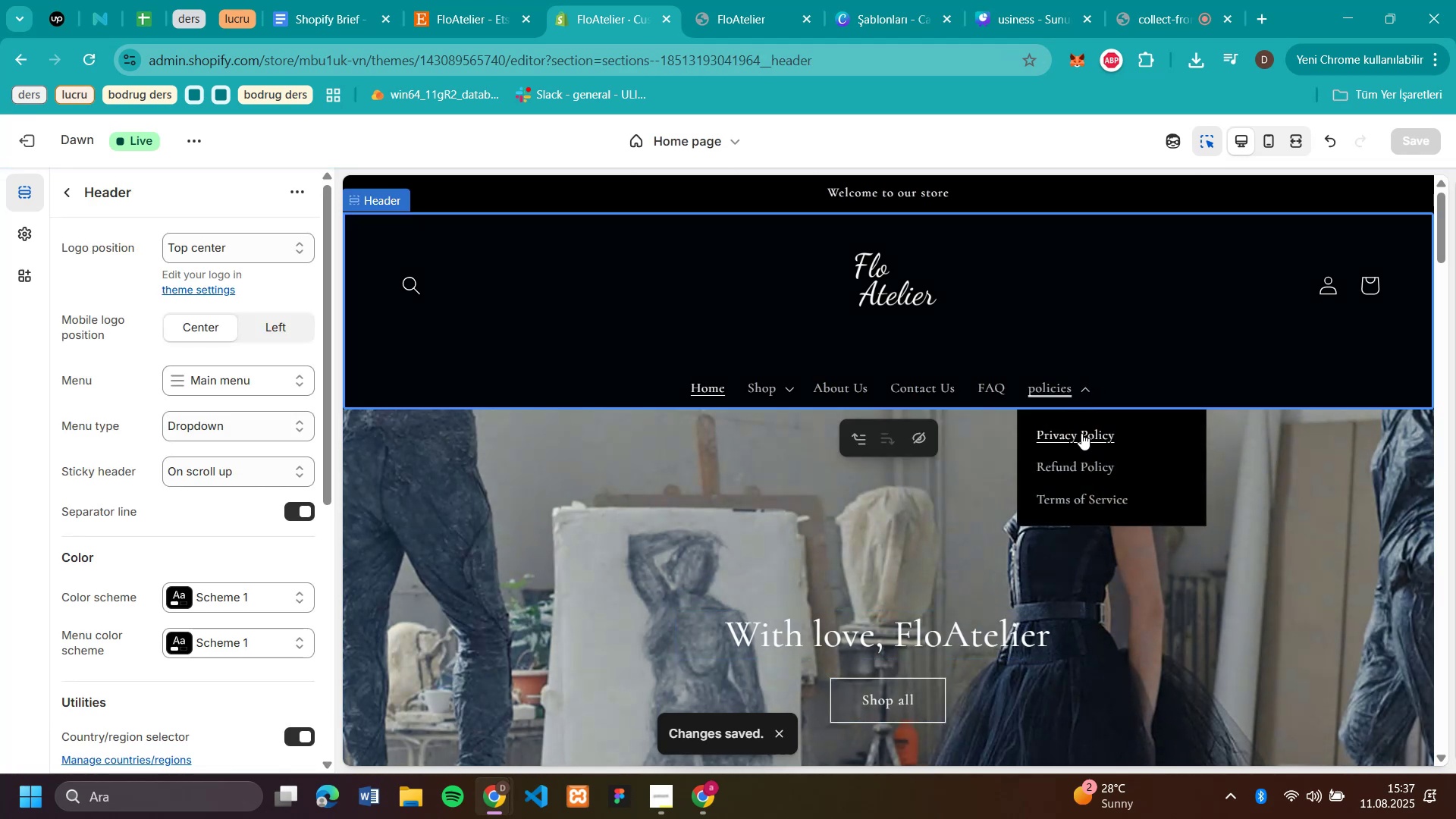 
left_click([1081, 441])
 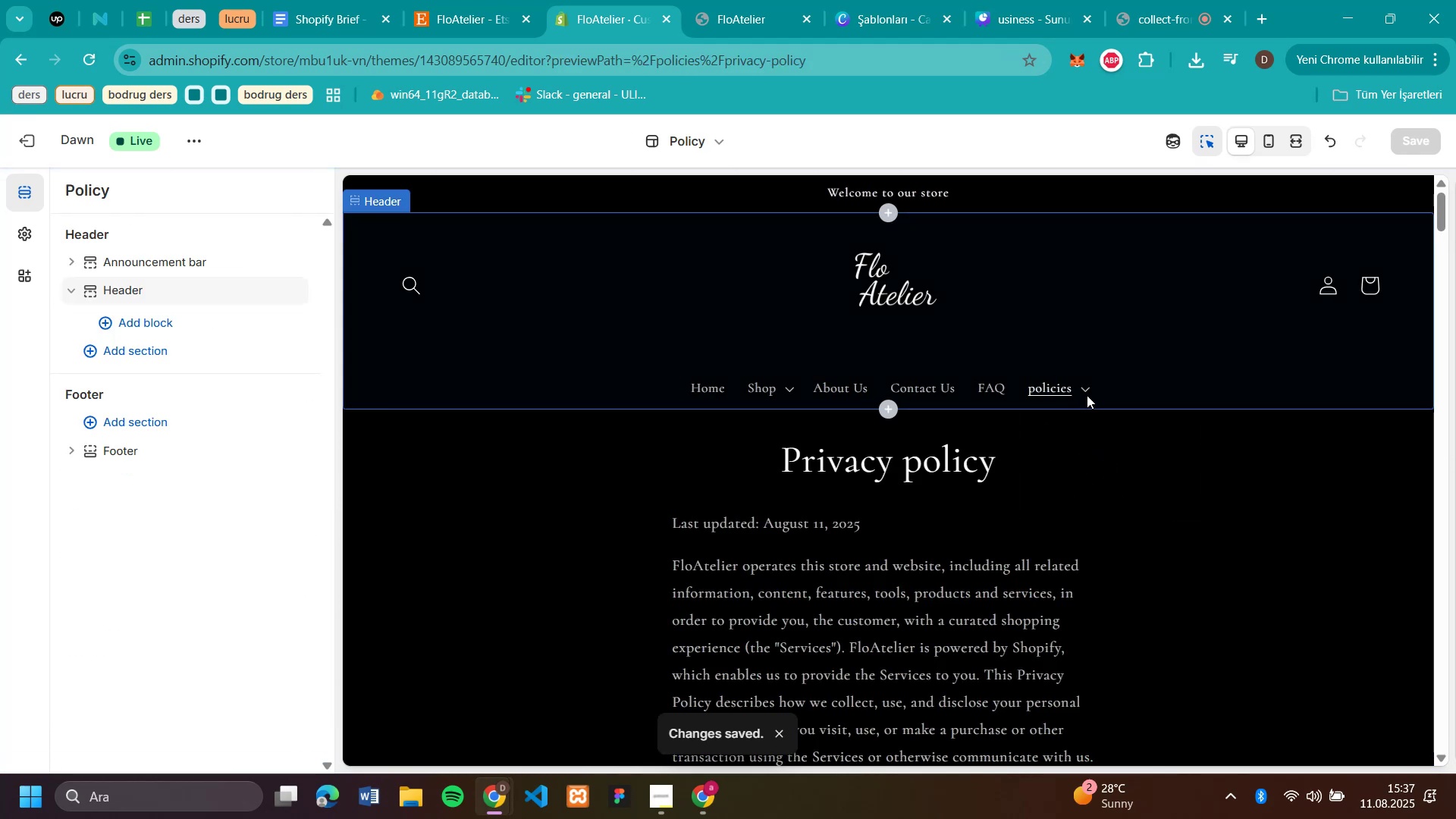 
scroll: coordinate [1106, 465], scroll_direction: down, amount: 15.0
 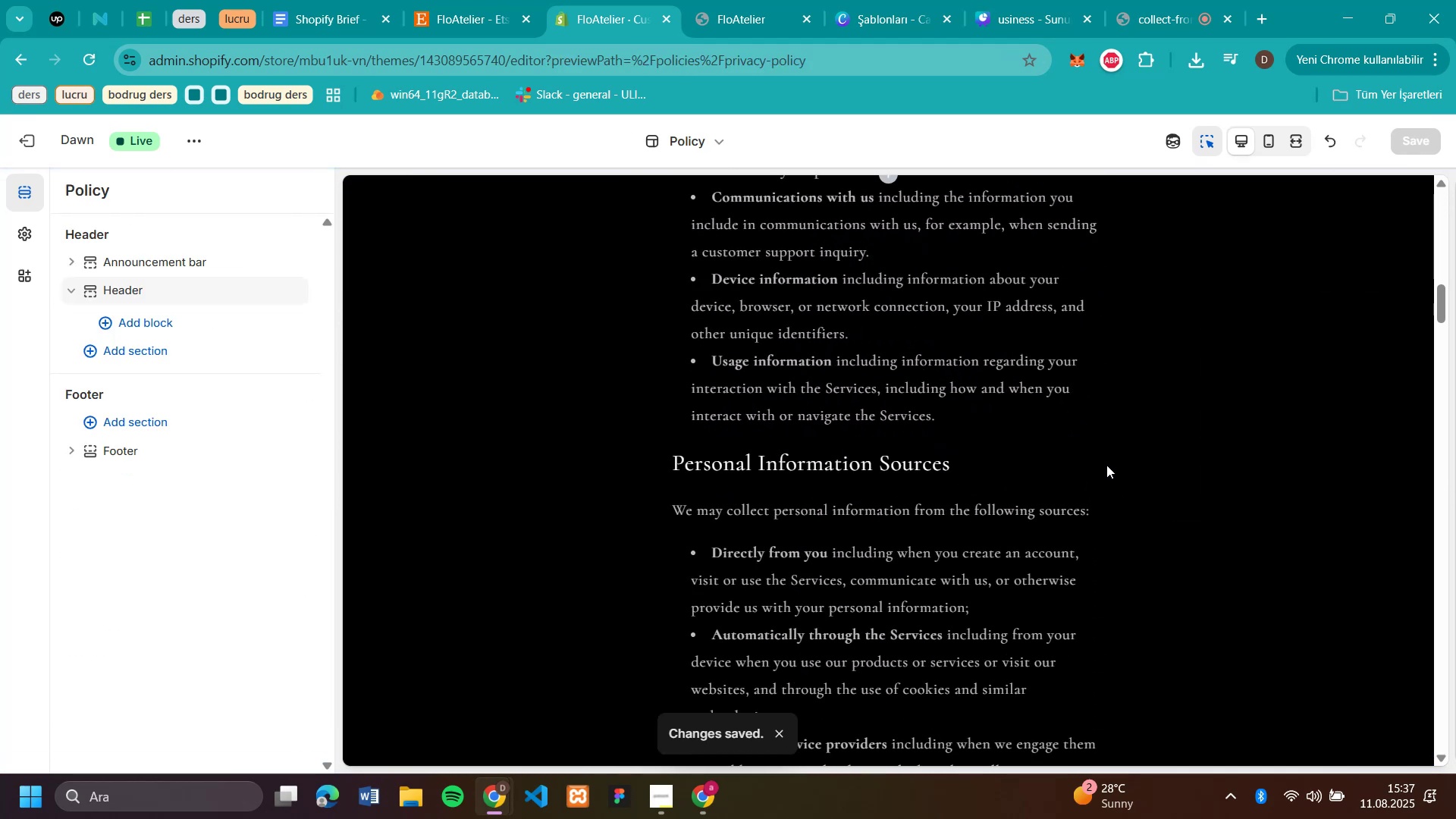 
scroll: coordinate [1143, 460], scroll_direction: up, amount: 21.0
 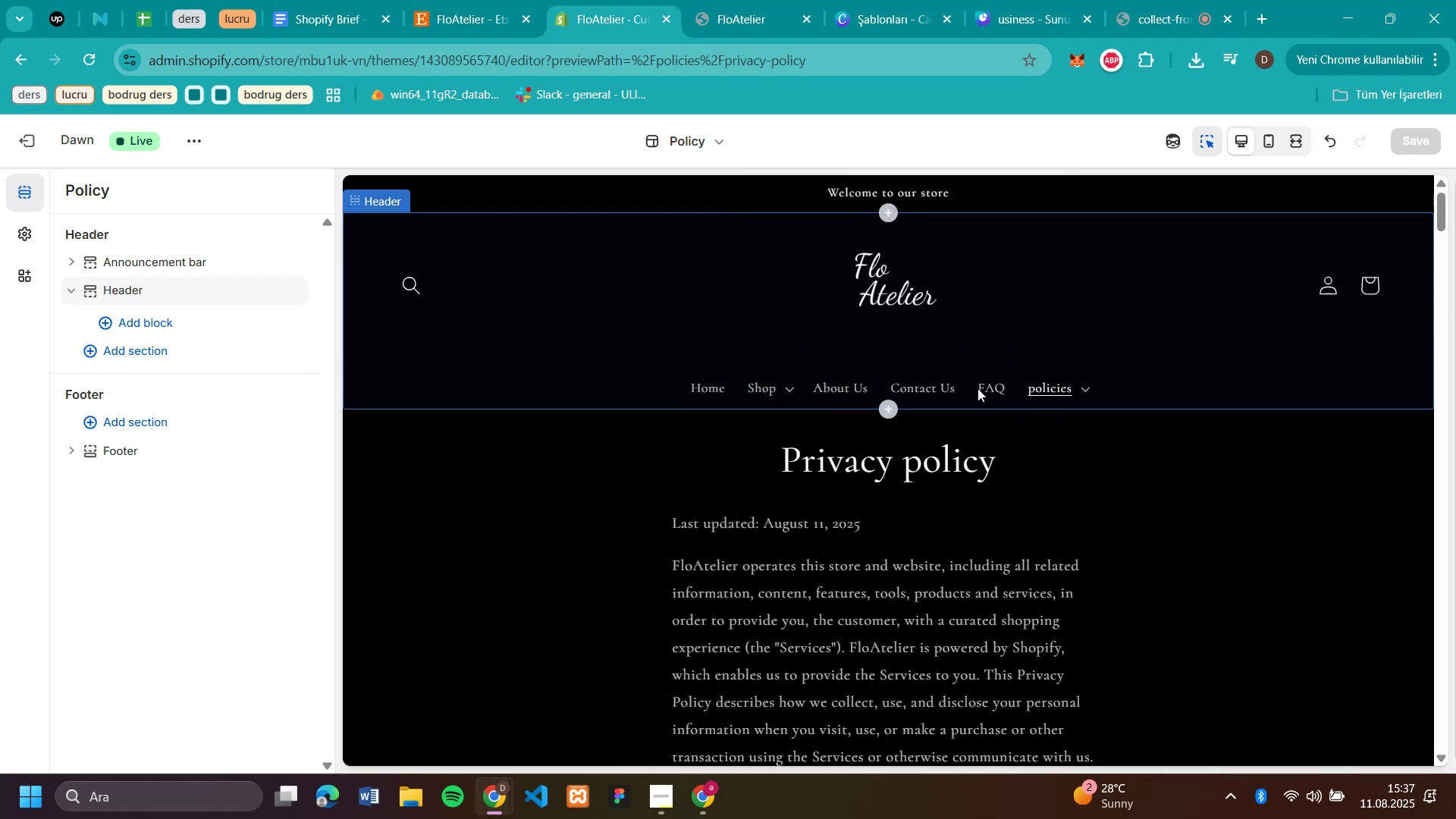 
left_click([986, 392])
 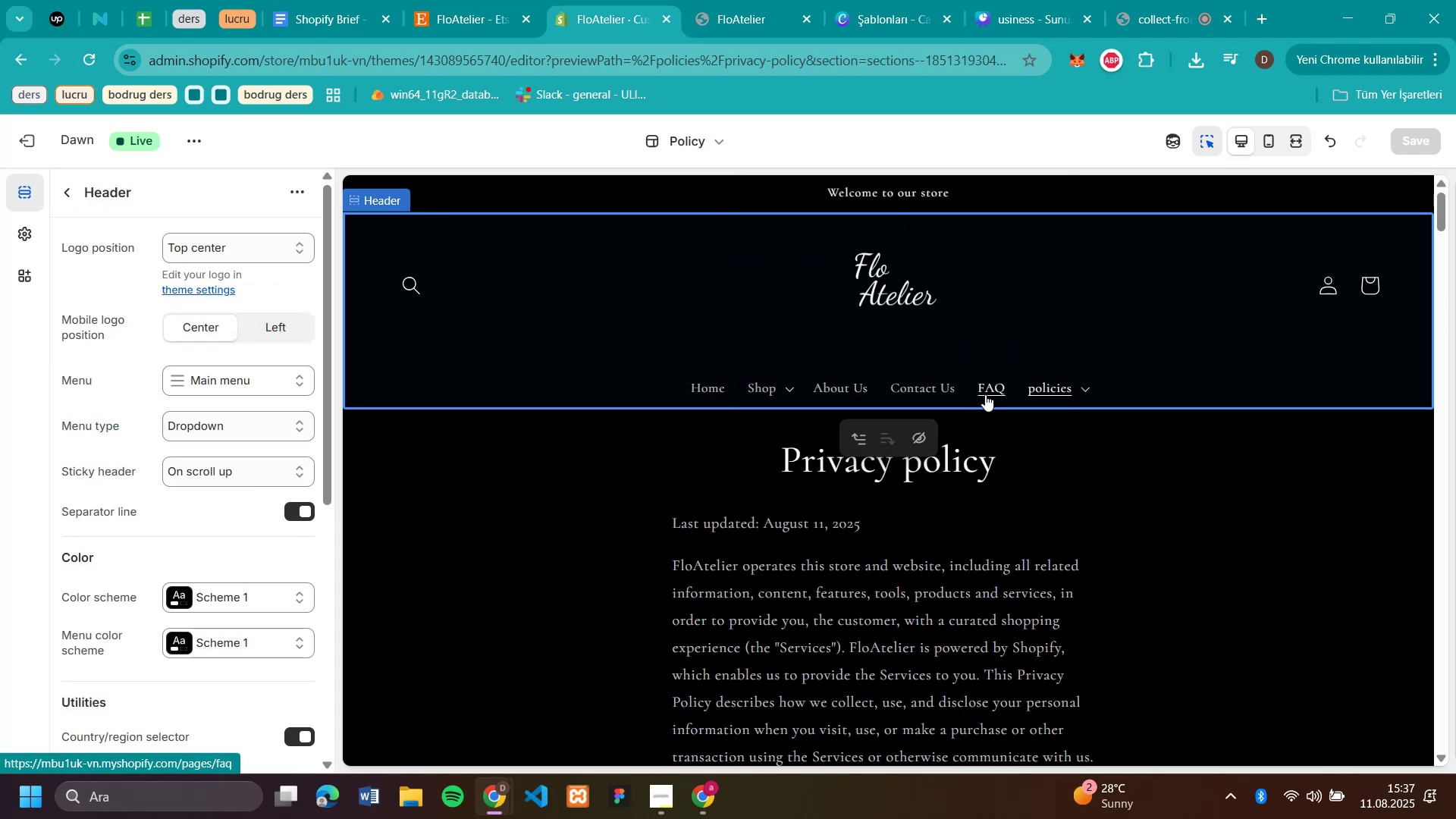 
left_click([983, 398])
 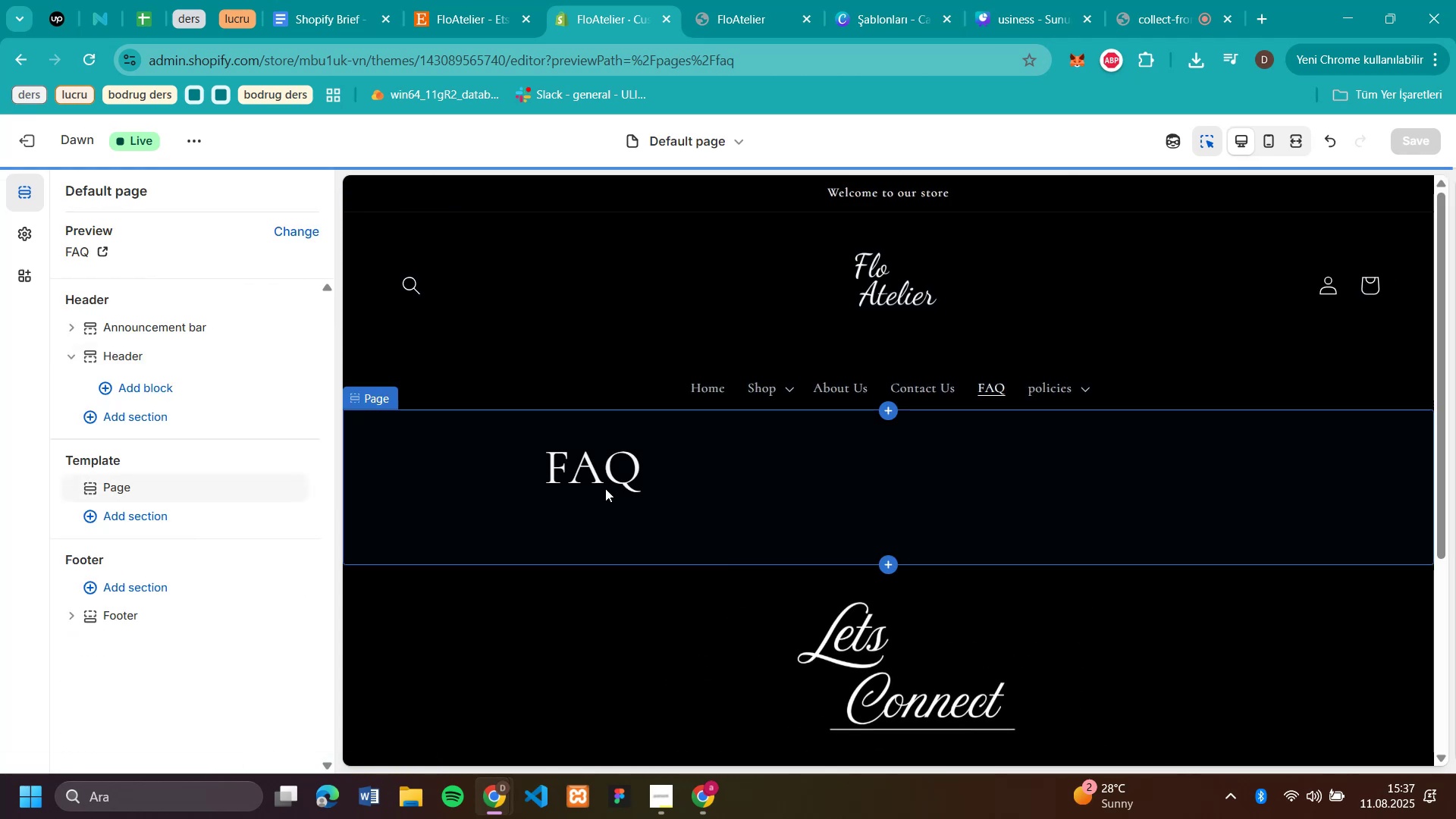 
scroll: coordinate [975, 508], scroll_direction: down, amount: 5.0
 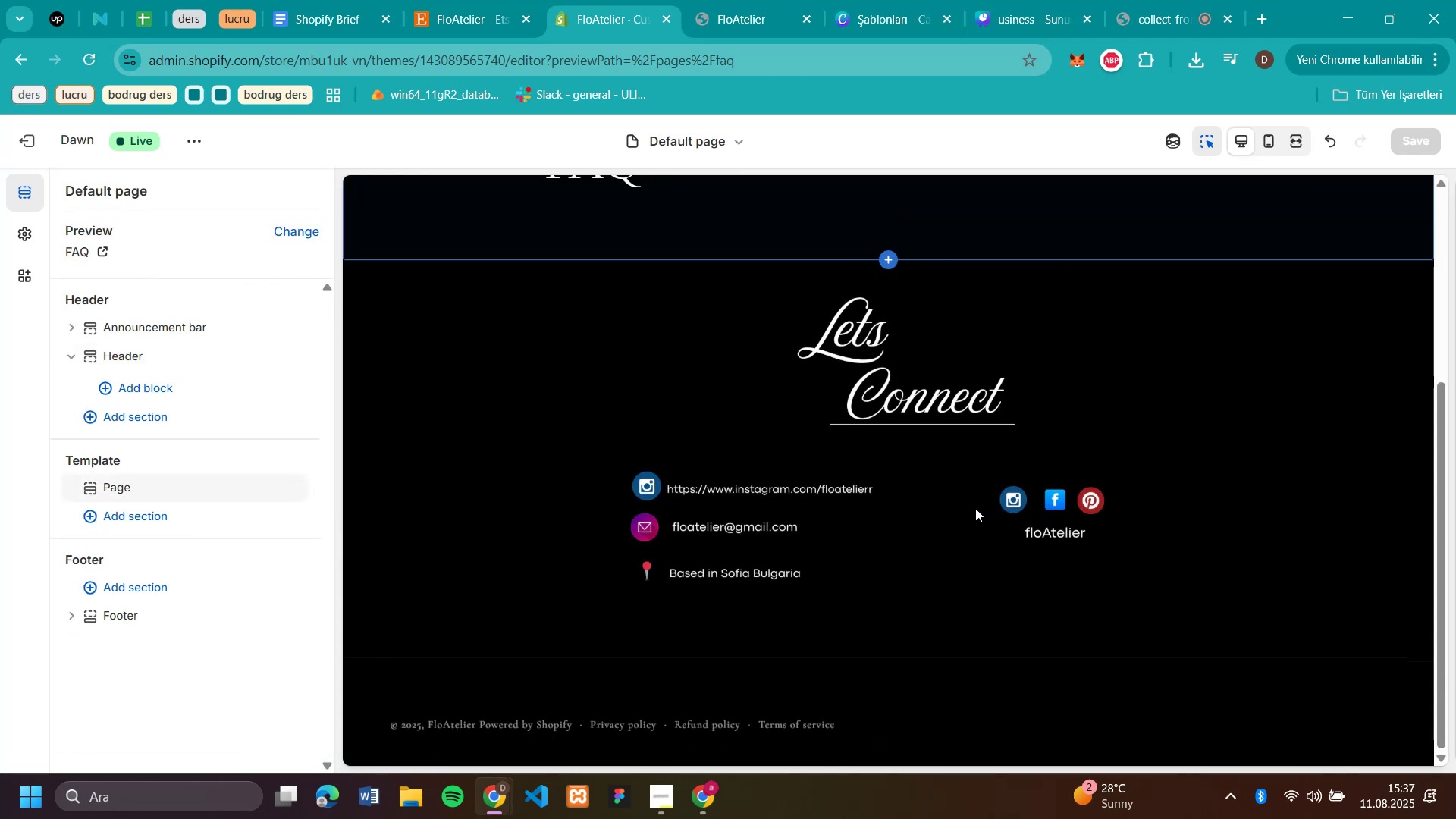 
scroll: coordinate [976, 501], scroll_direction: up, amount: 5.0
 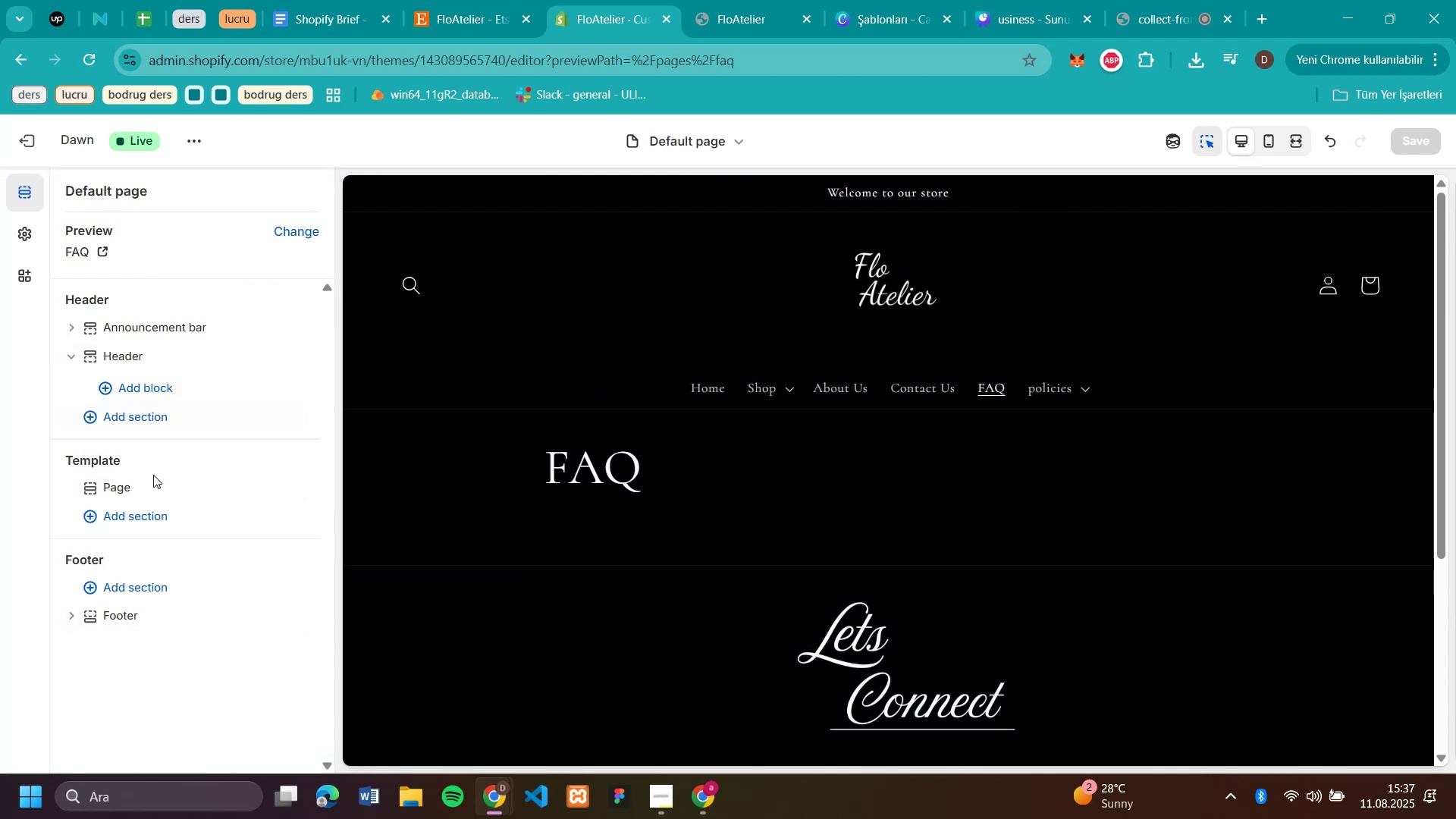 
left_click([140, 514])
 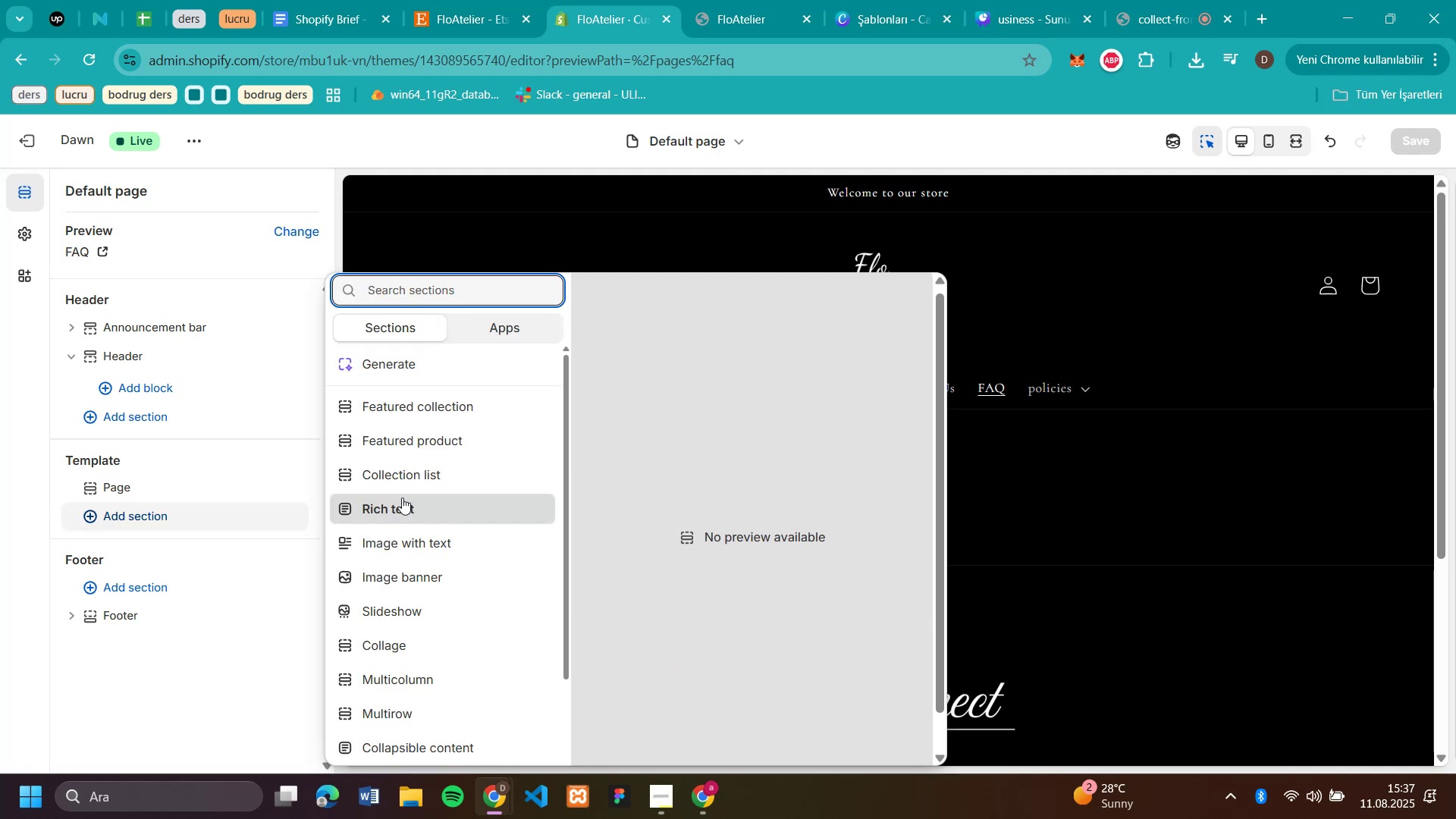 
scroll: coordinate [402, 497], scroll_direction: down, amount: 7.0
 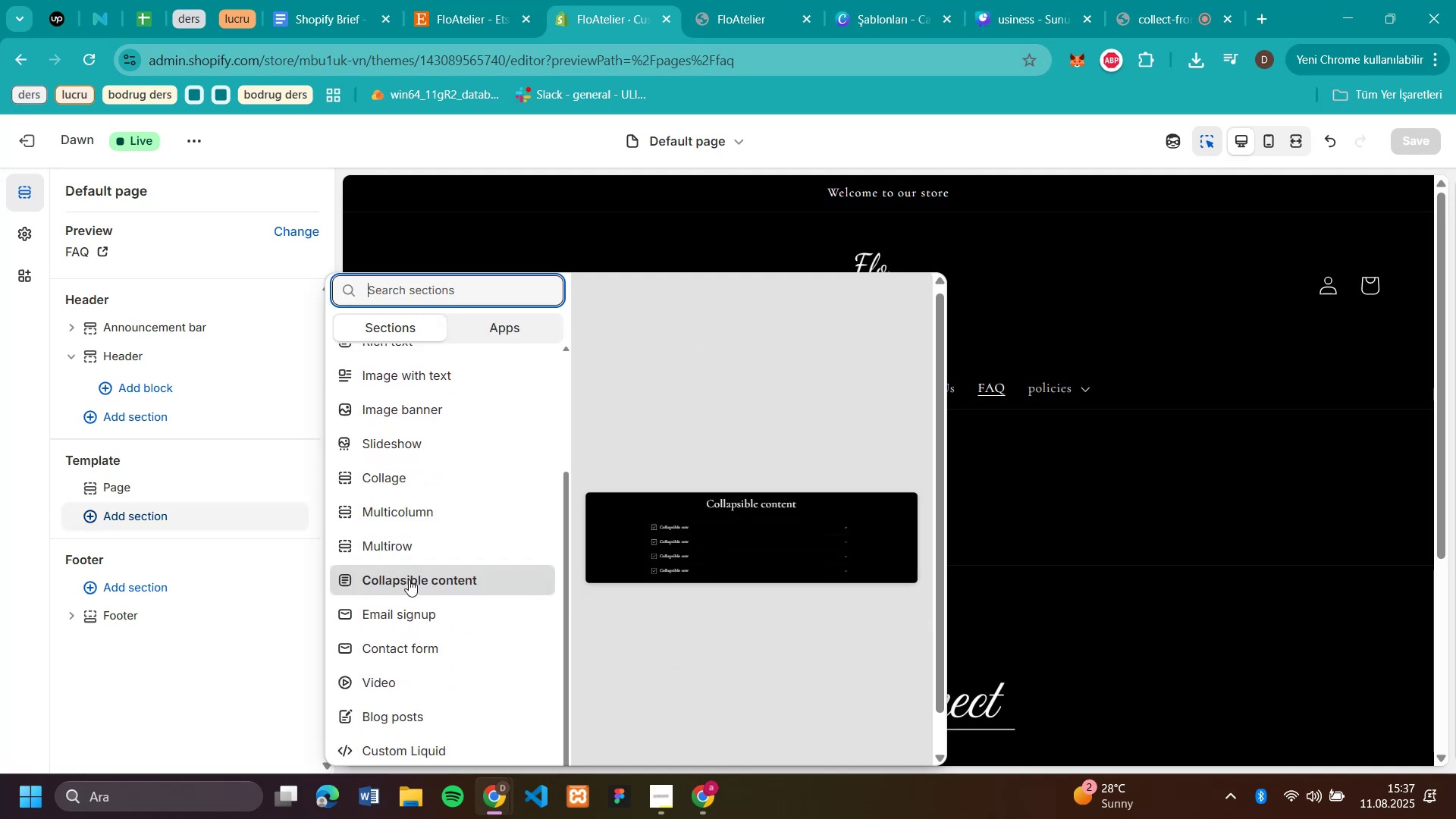 
left_click([409, 579])
 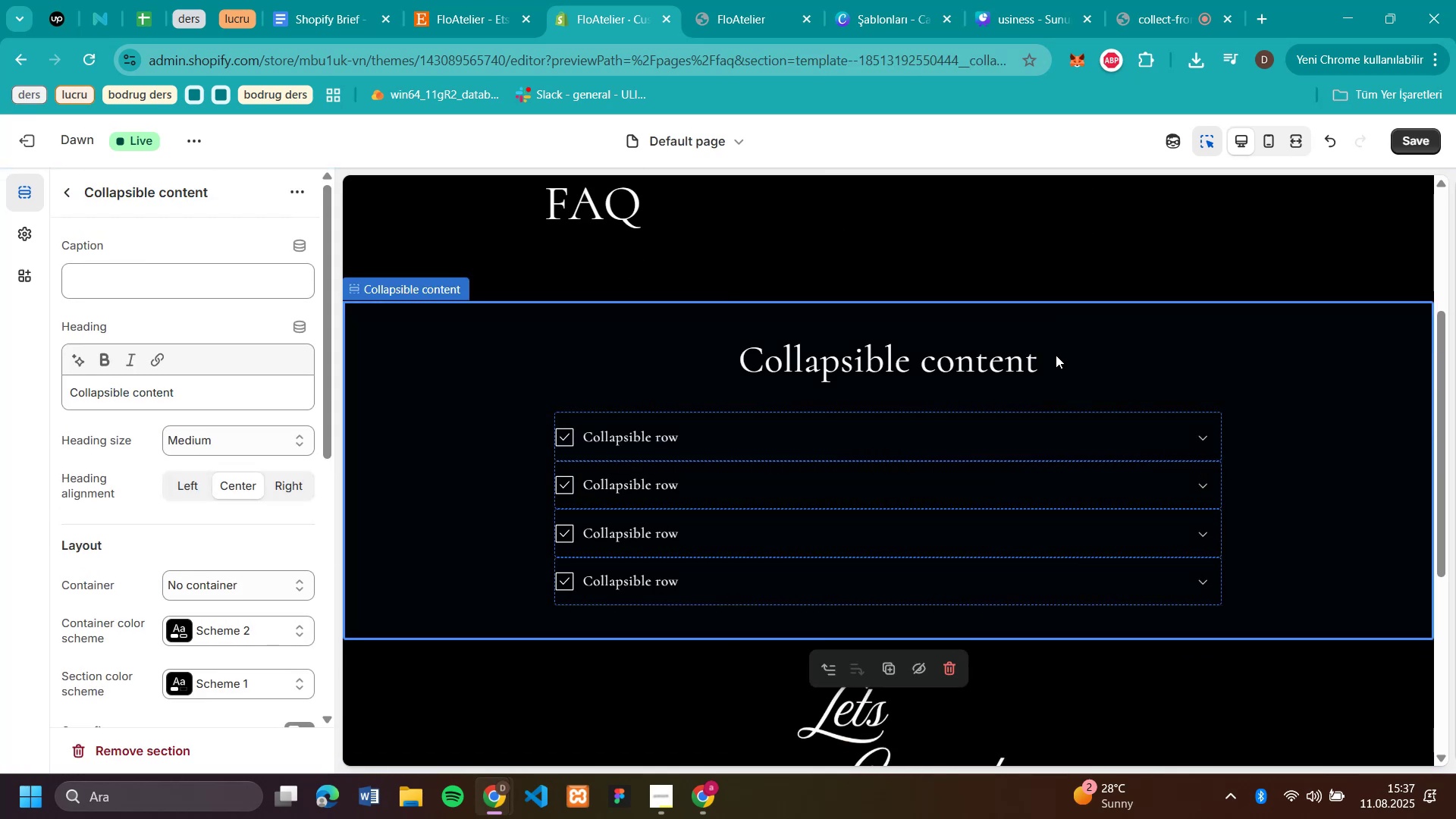 
left_click([1048, 358])
 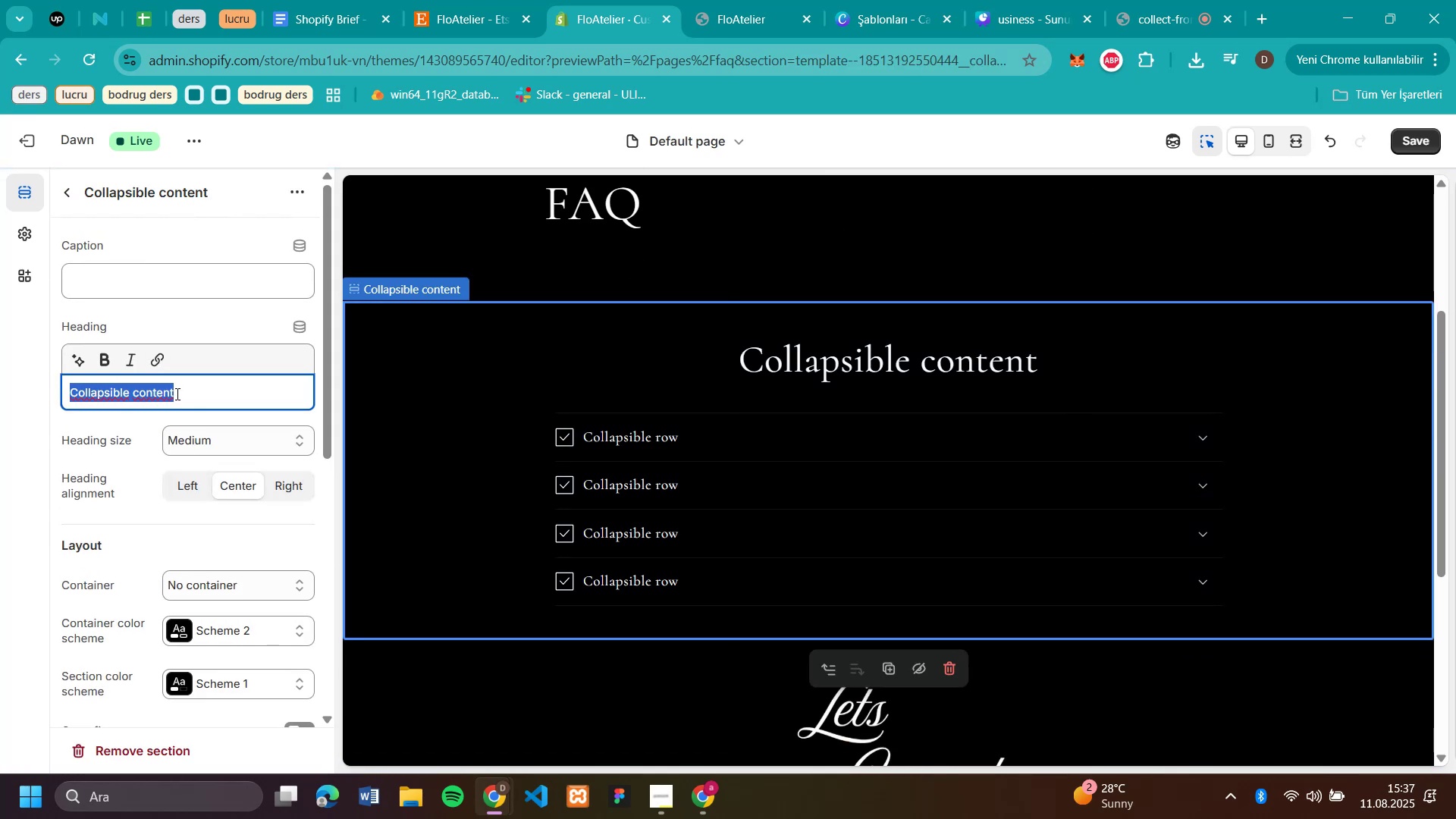 
key(Backspace)
 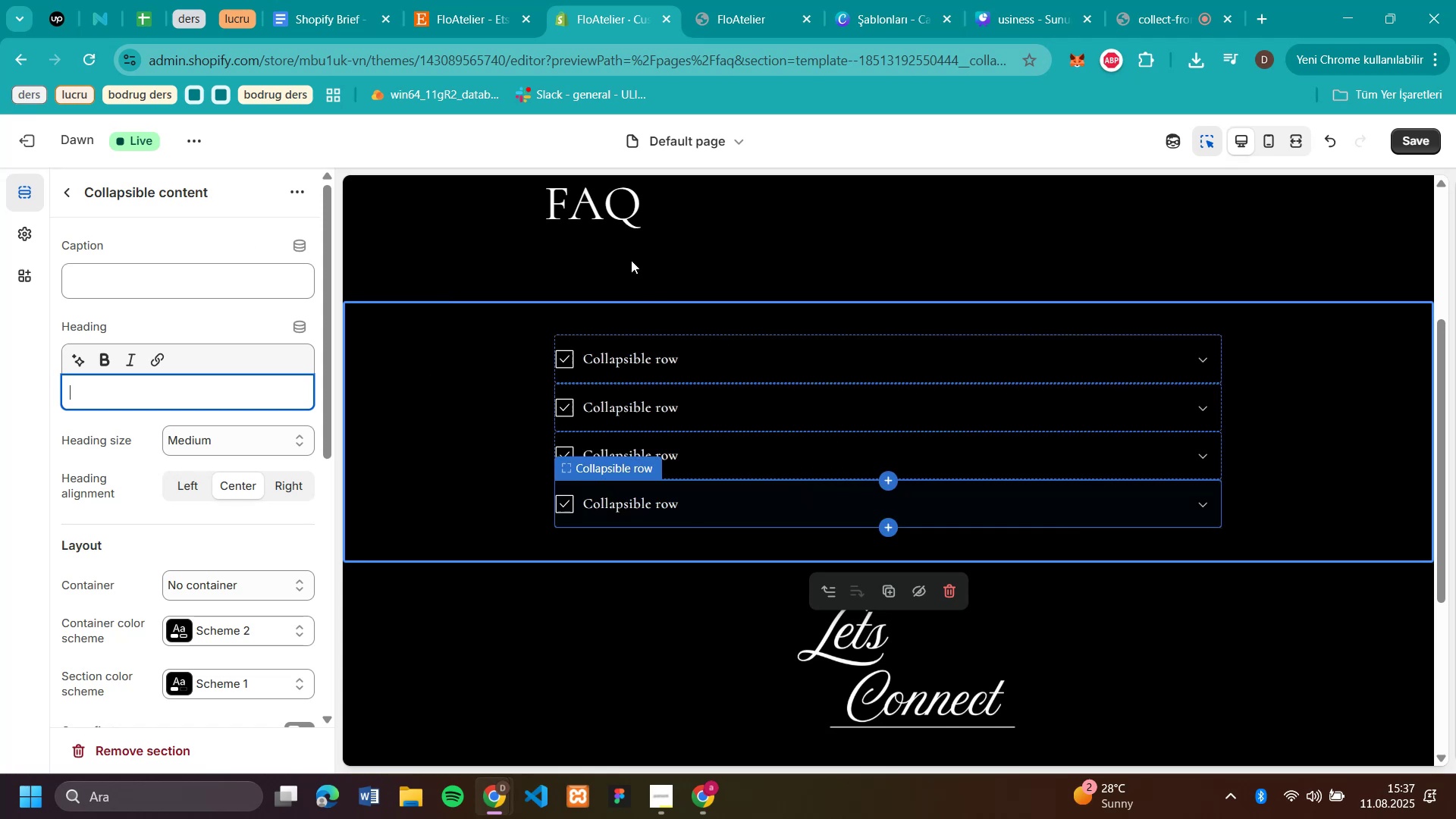 
wait(7.33)
 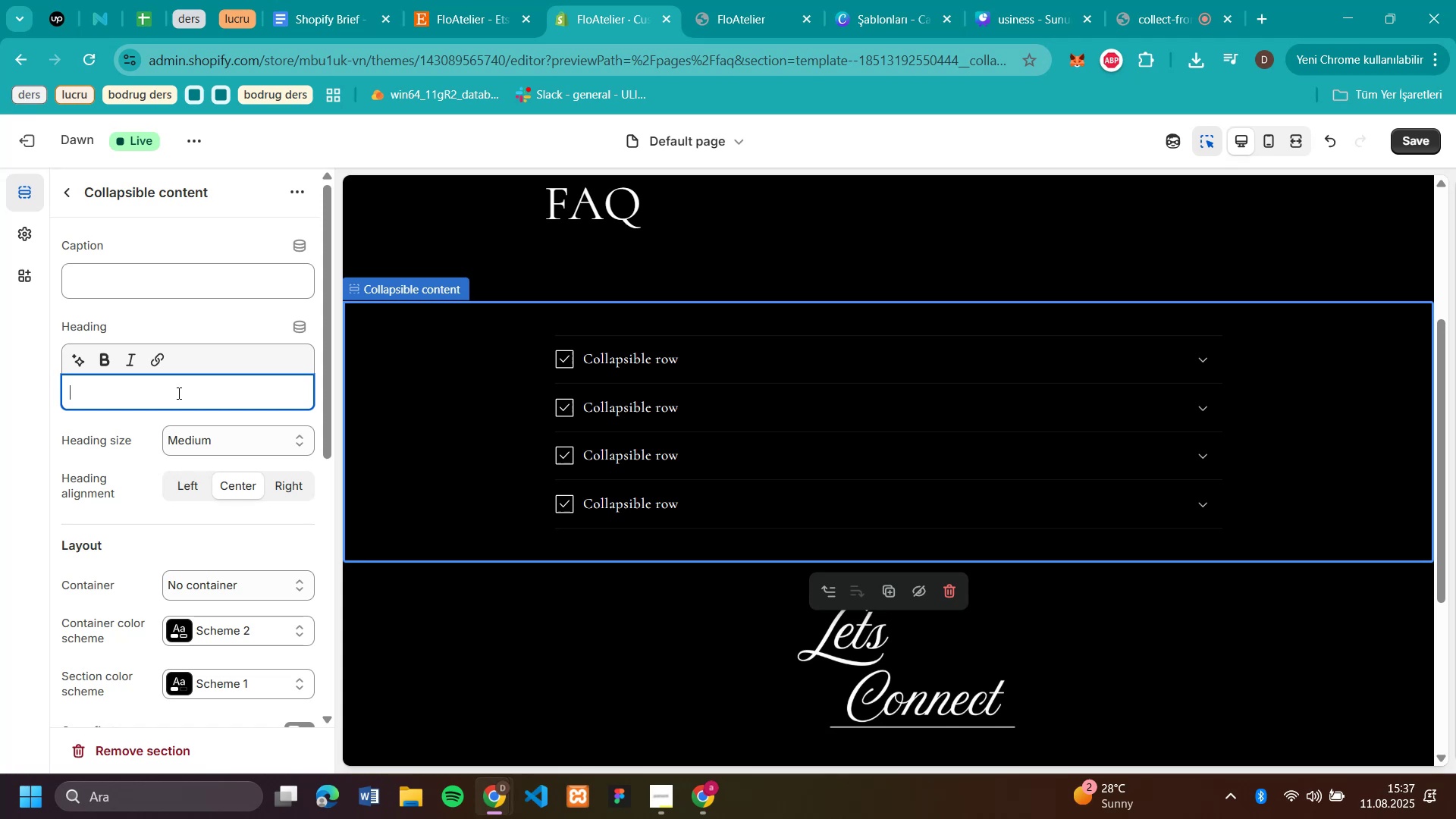 
left_click([695, 795])
 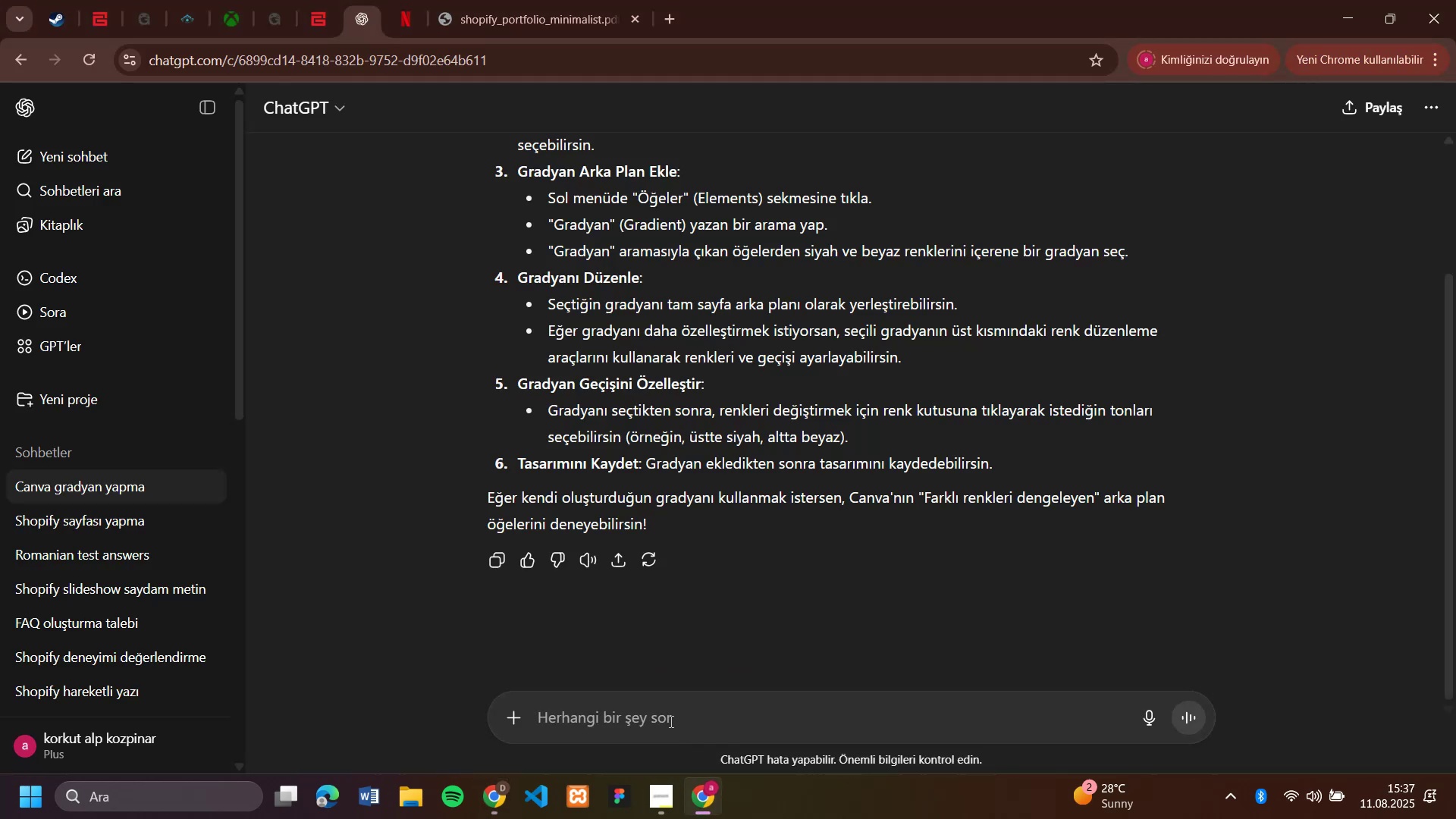 
left_click([670, 720])
 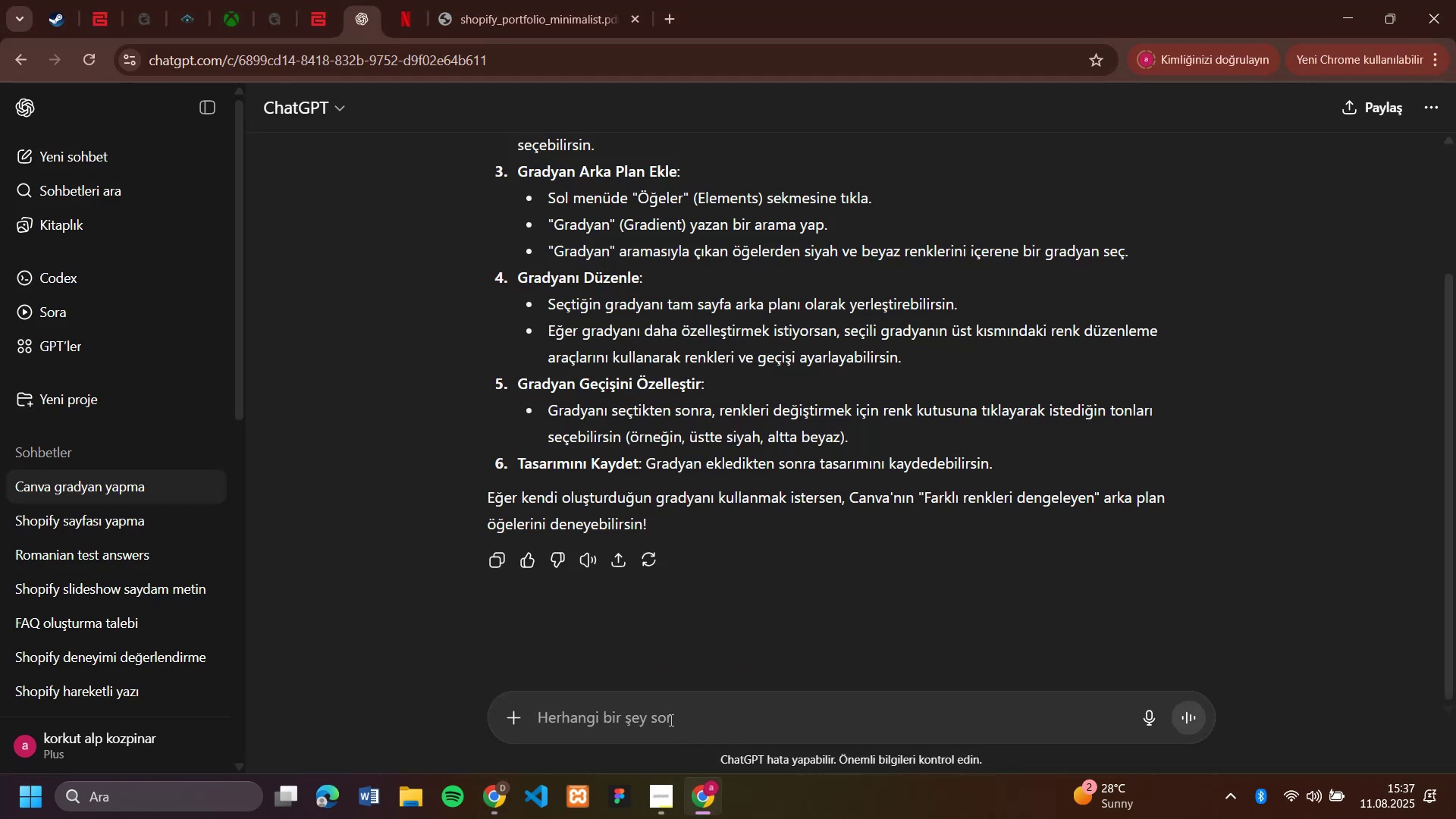 
type(floatel'er g't)
key(Backspace)
type(y'm ma[azasi '\'n shop'fy da FAQ sorula)
key(Backspace)
key(Backspace)
key(Backspace)
key(Backspace)
key(Backspace)
key(Backspace)
type(hazirla 'ng)
 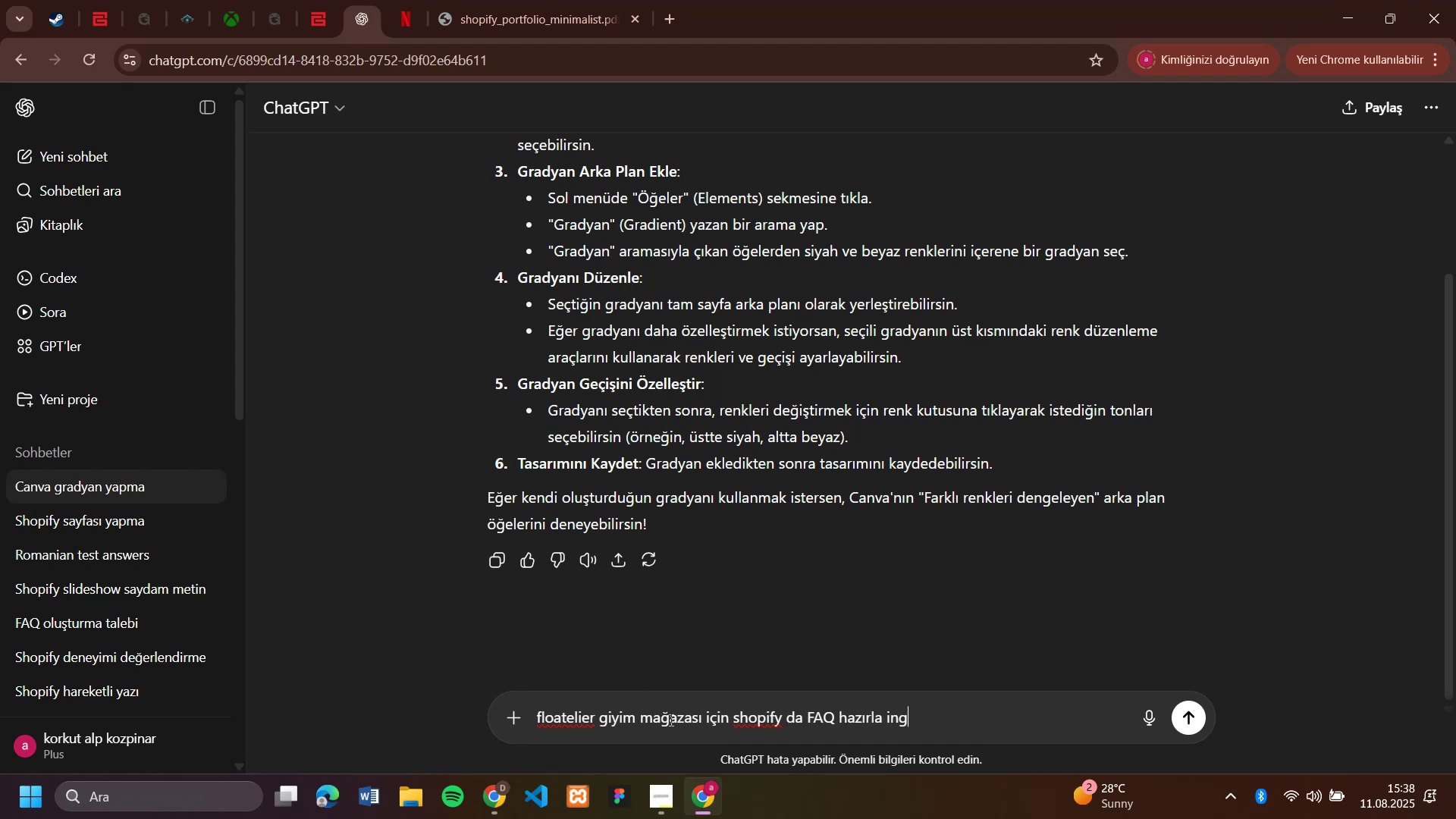 
key(Enter)
 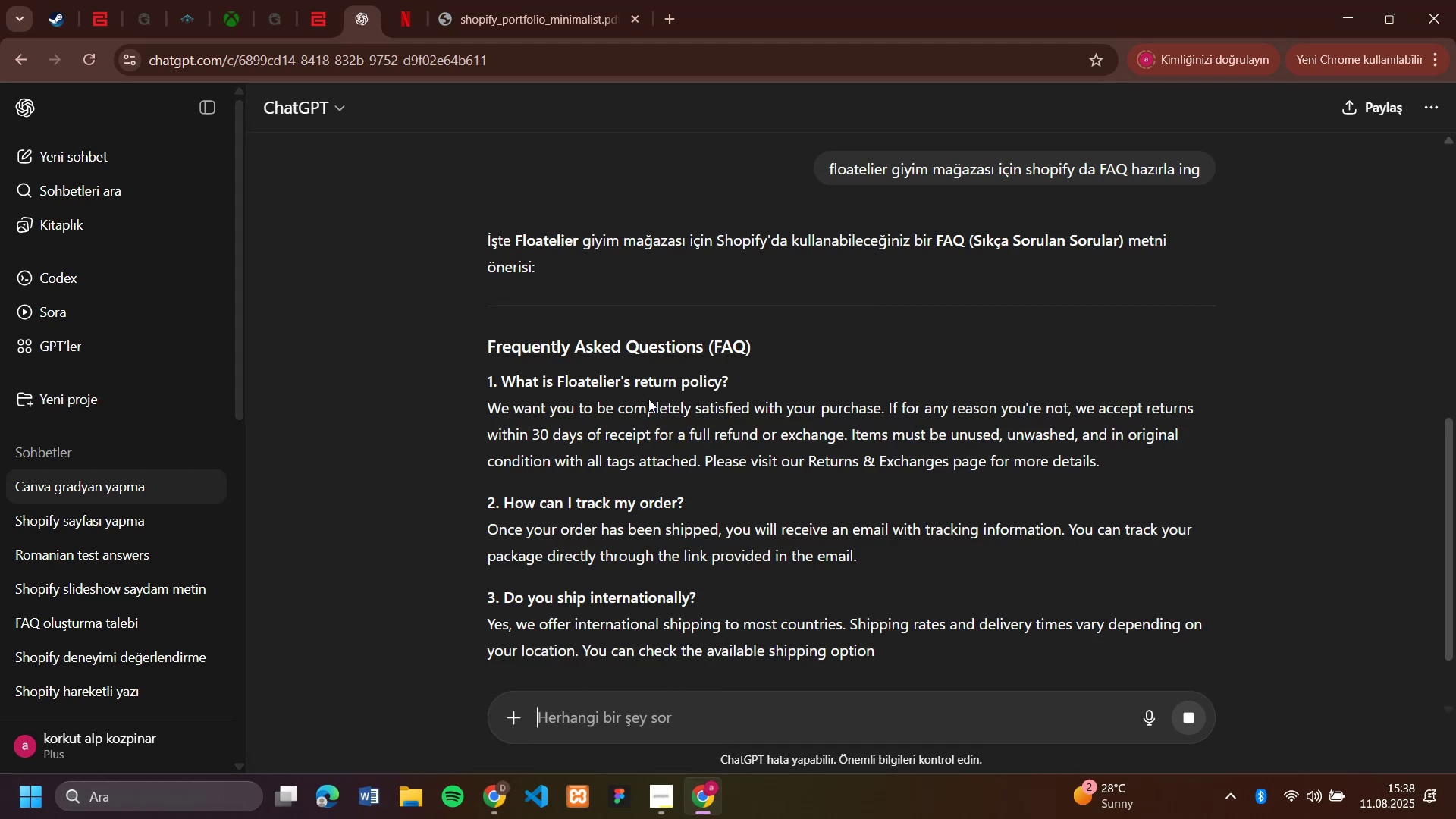 
wait(13.43)
 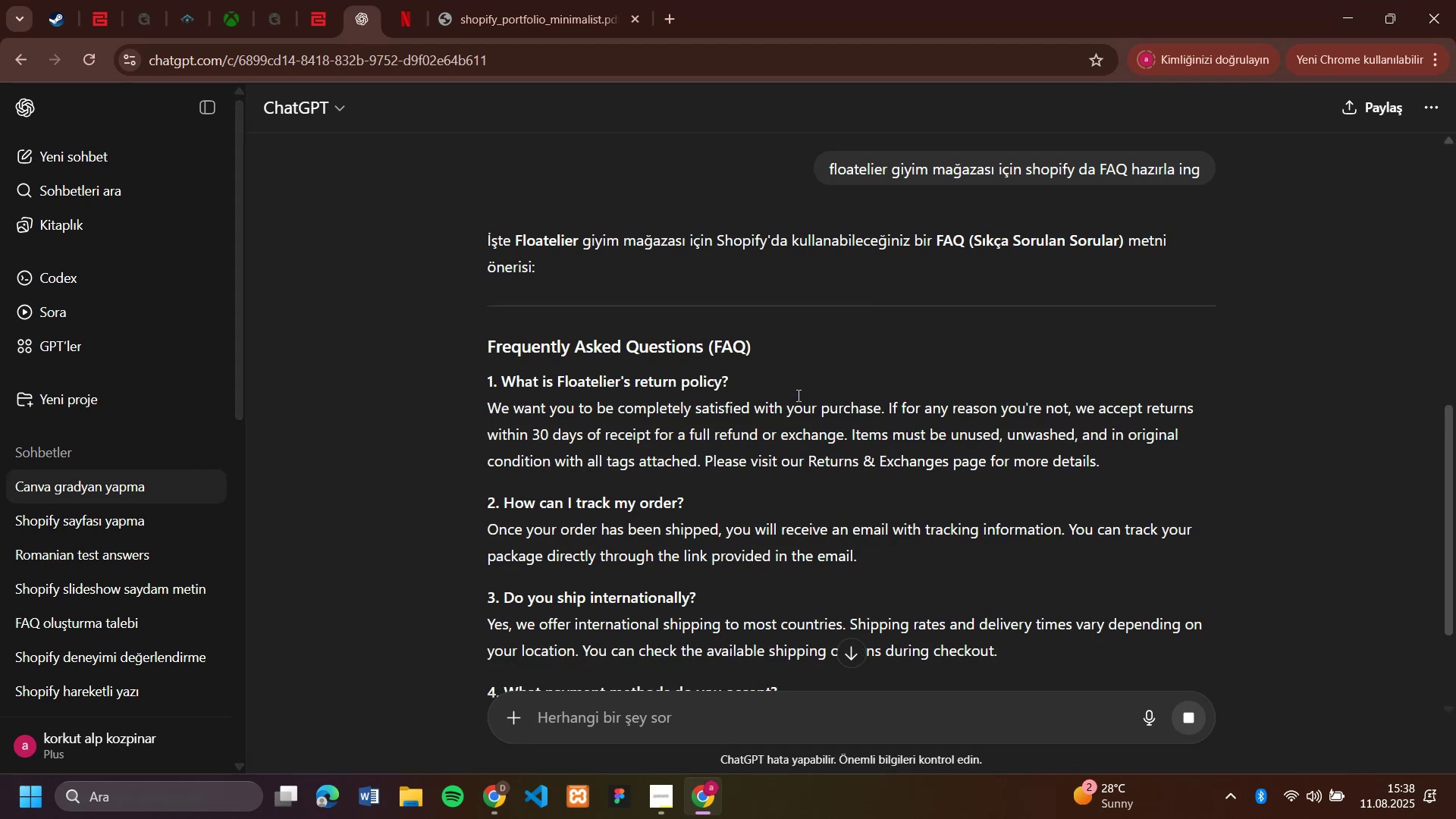 
key(Control+C)
 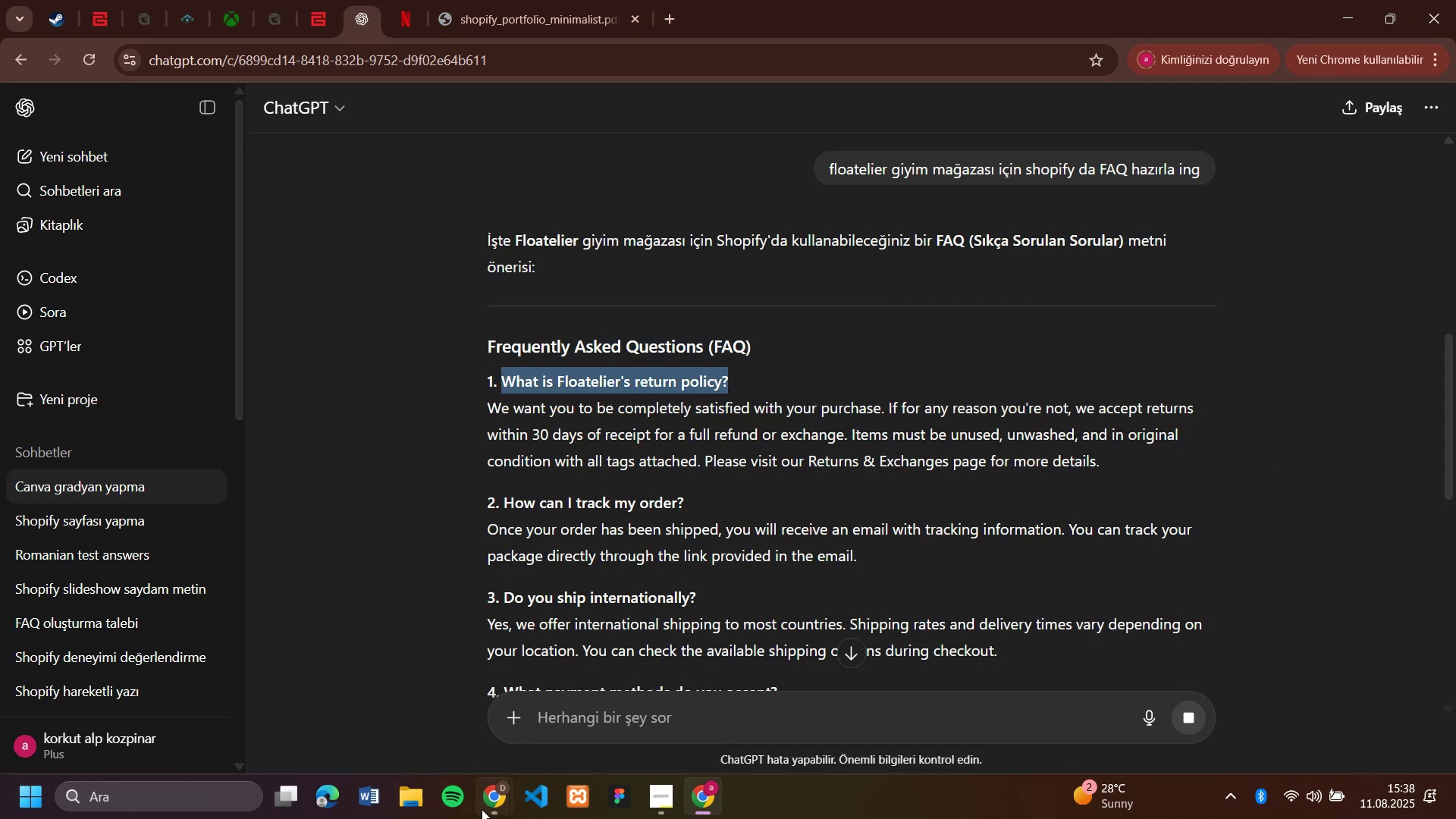 
left_click([485, 812])
 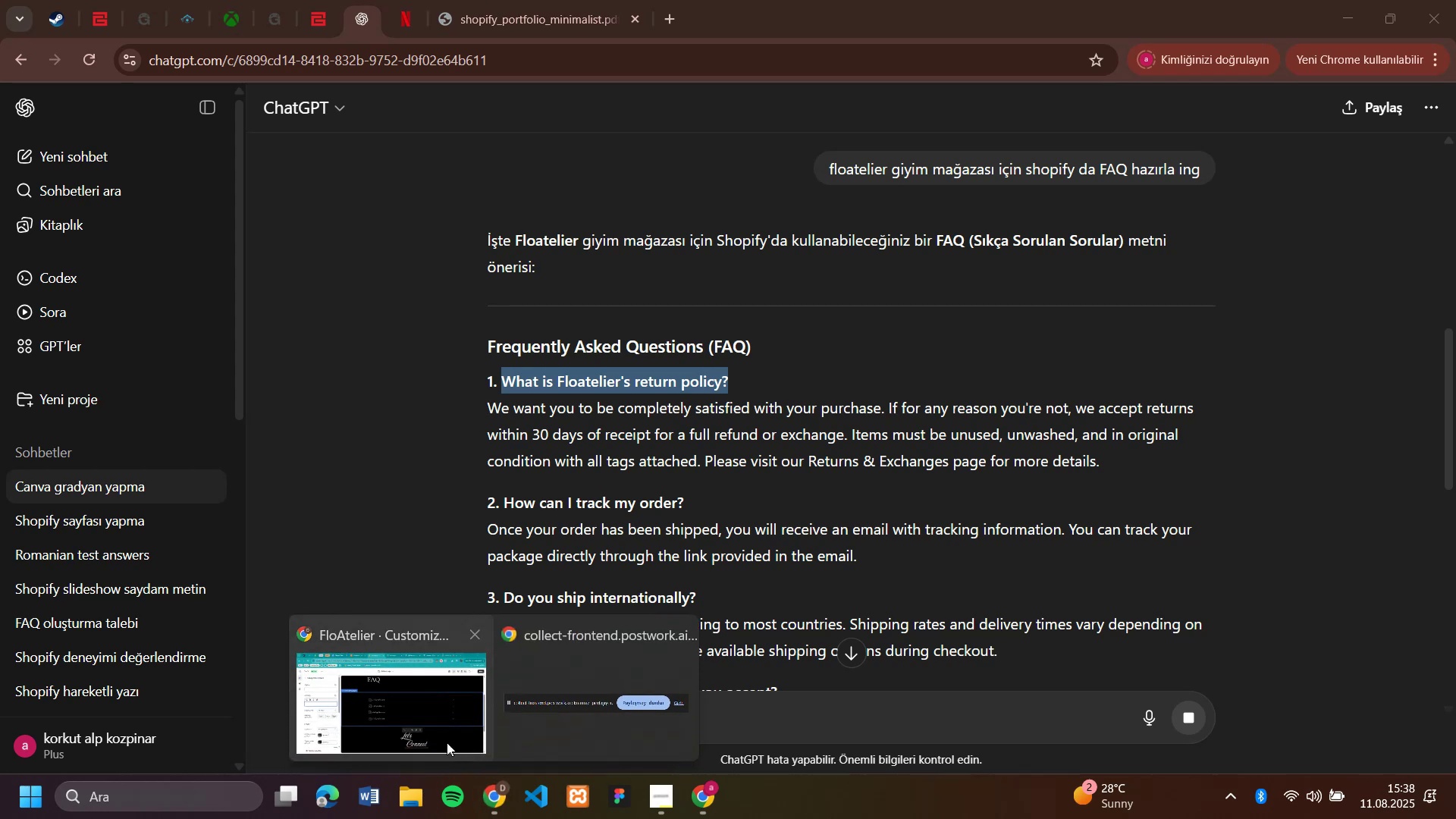 
left_click([444, 737])
 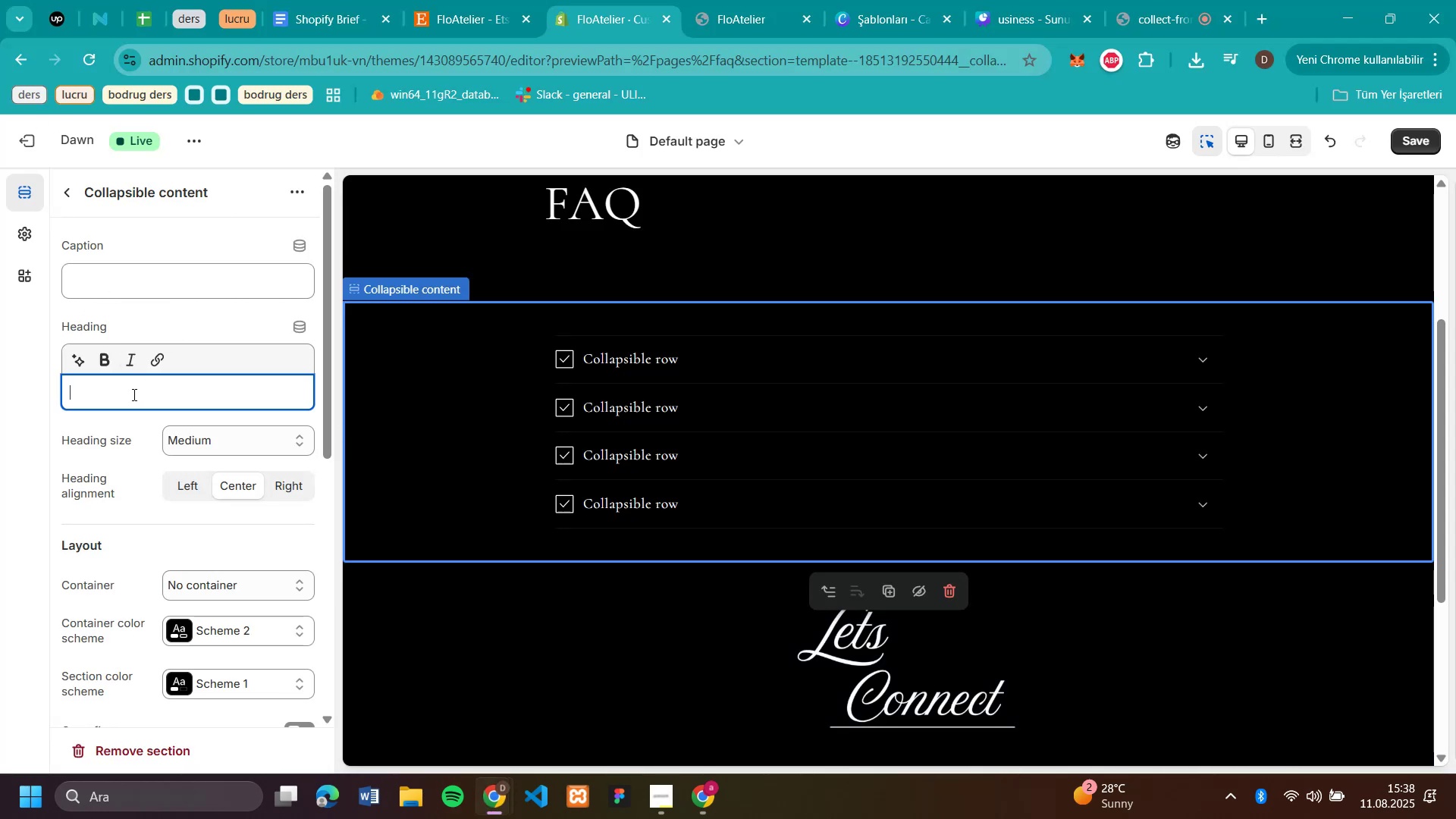 
left_click([625, 364])
 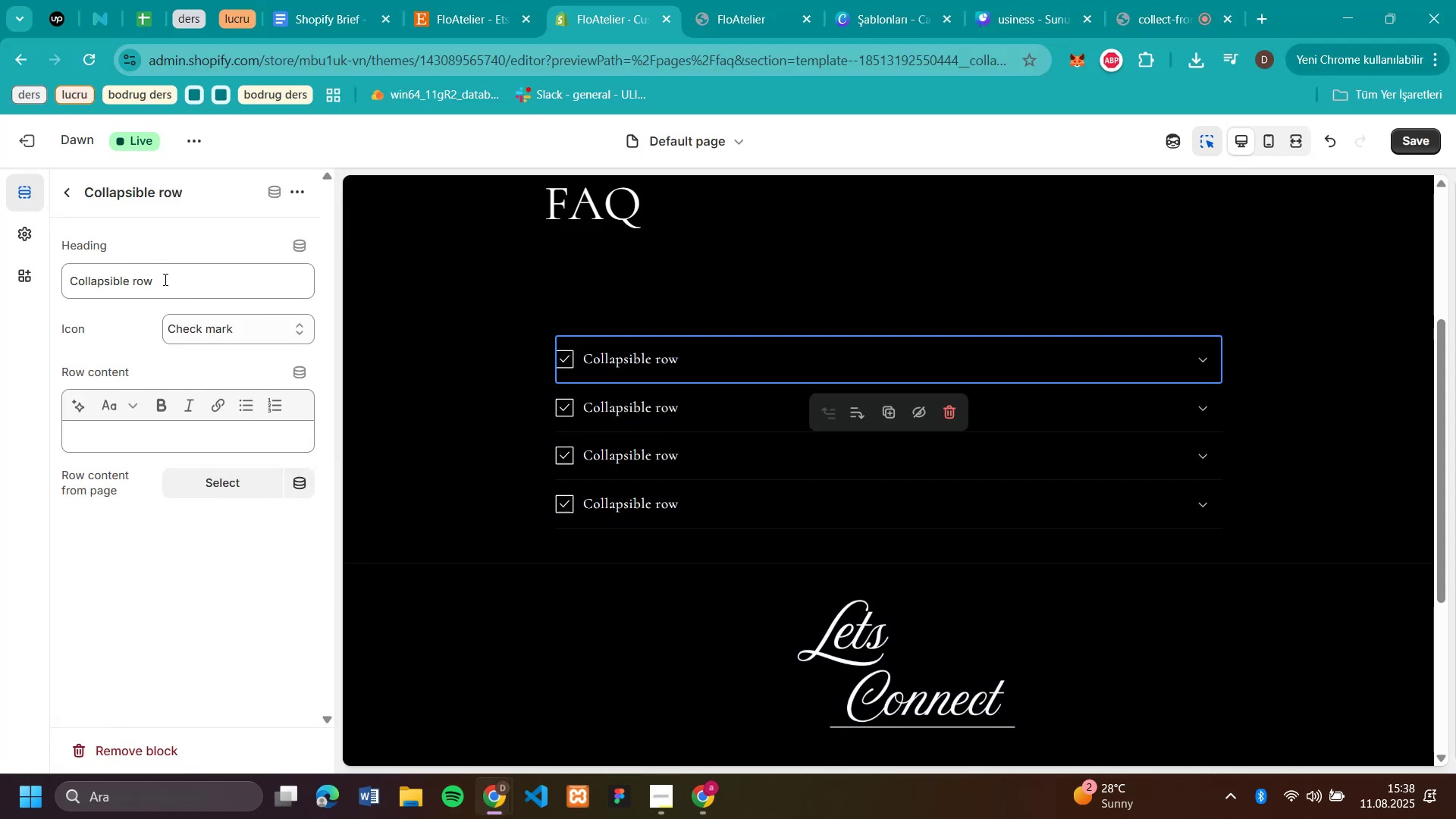 
key(Control+V)
 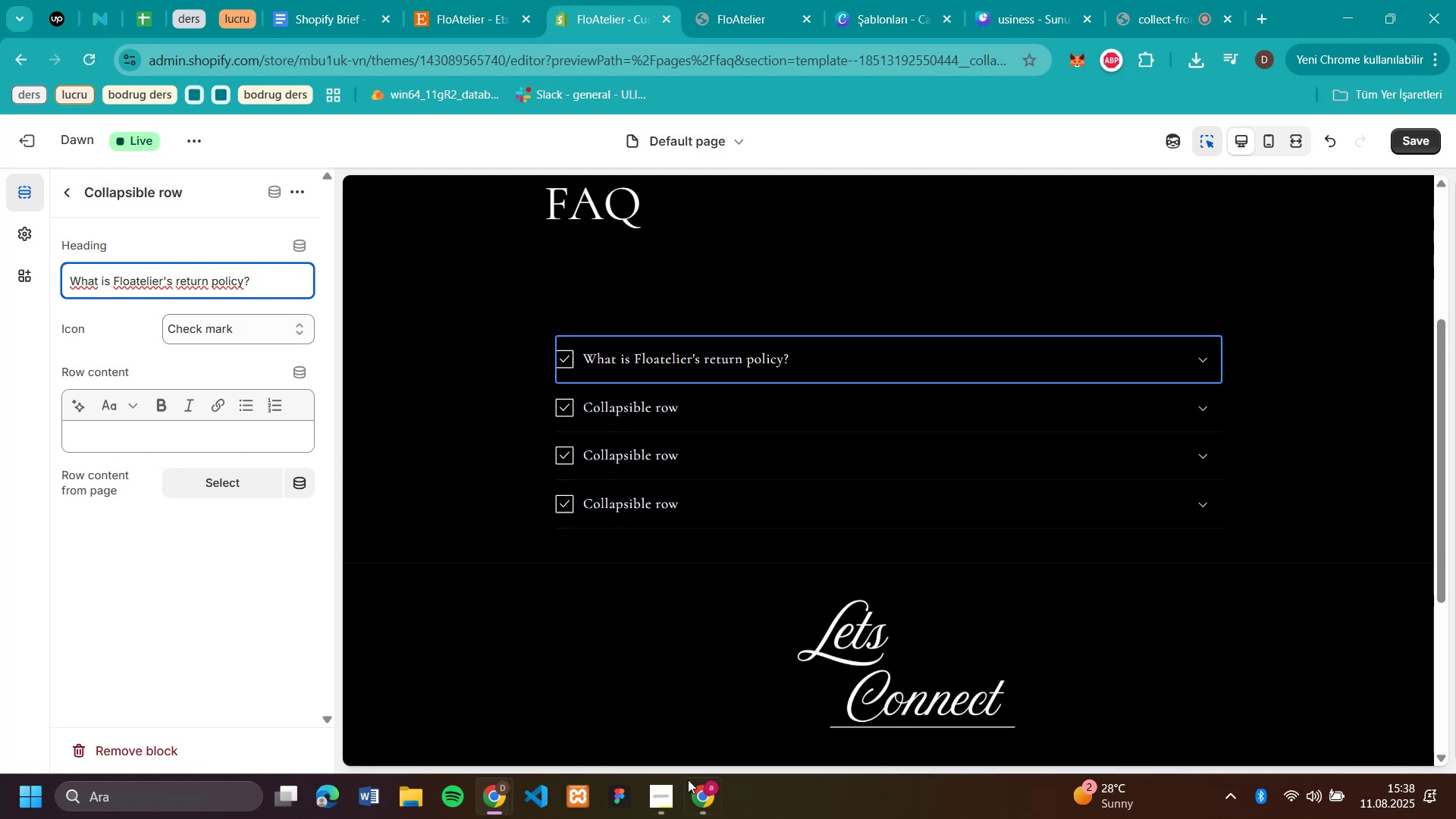 
wait(5.11)
 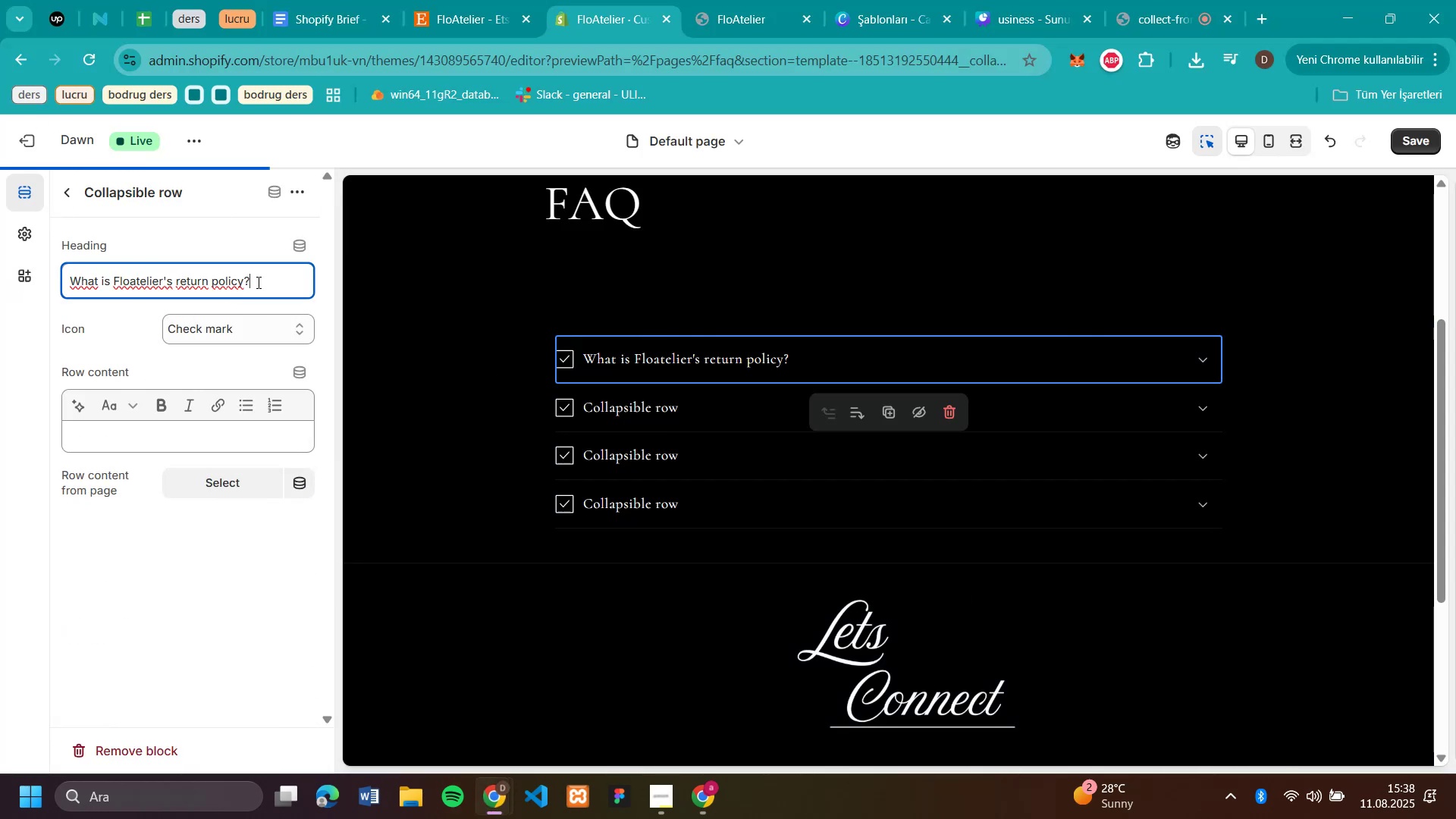 
left_click([709, 812])
 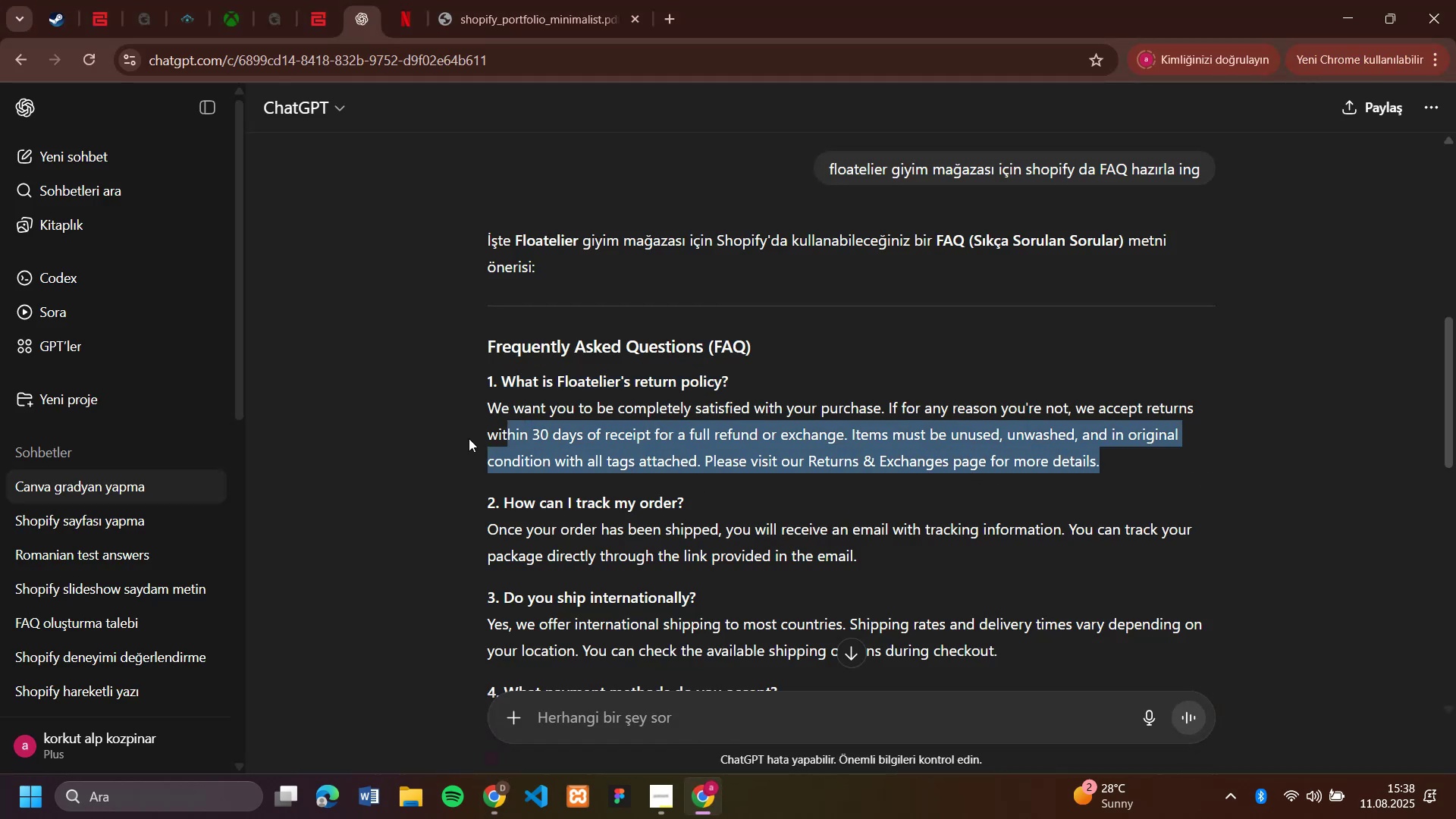 
key(Control+C)
 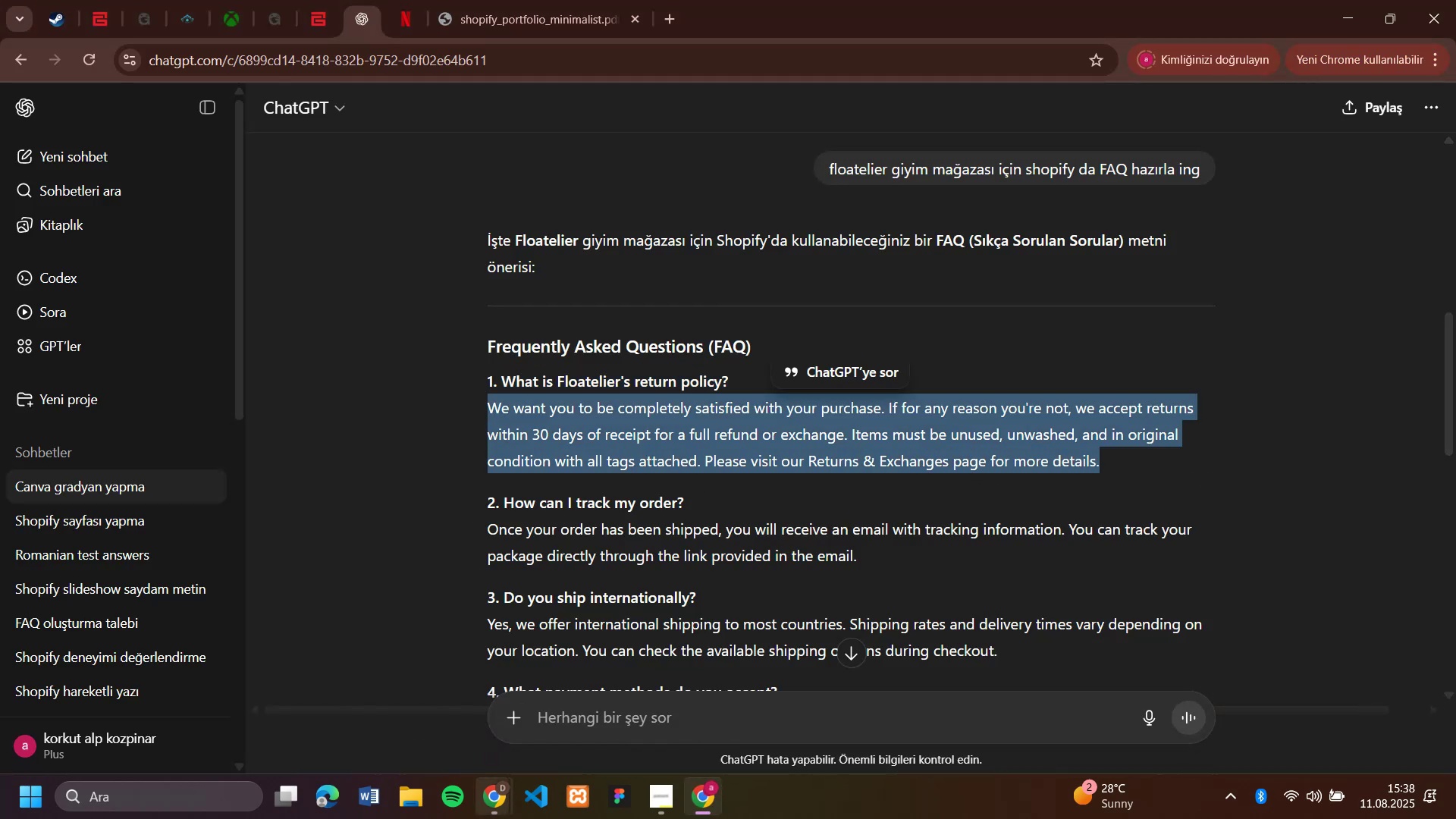 
left_click([494, 818])
 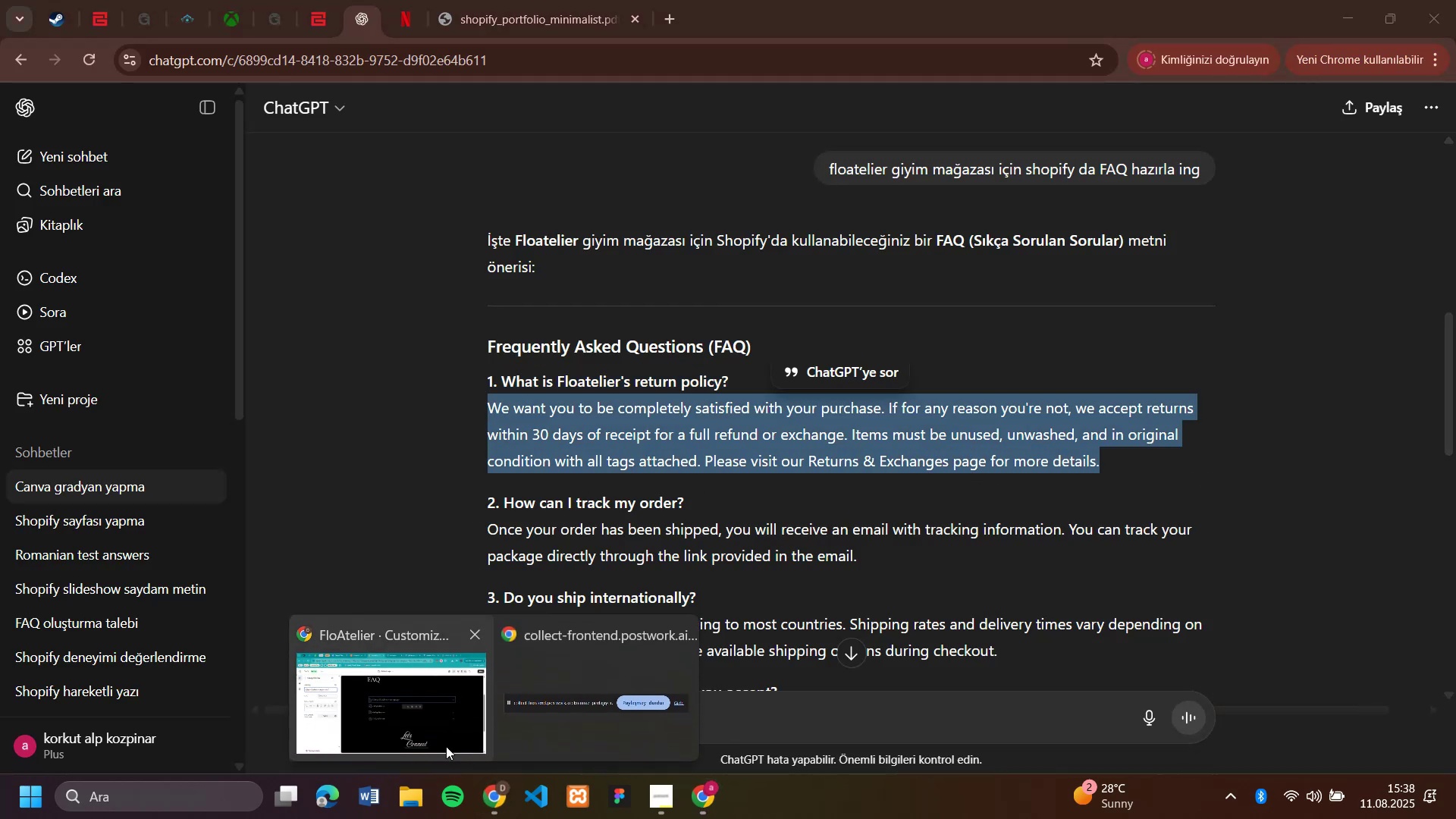 
left_click([429, 737])
 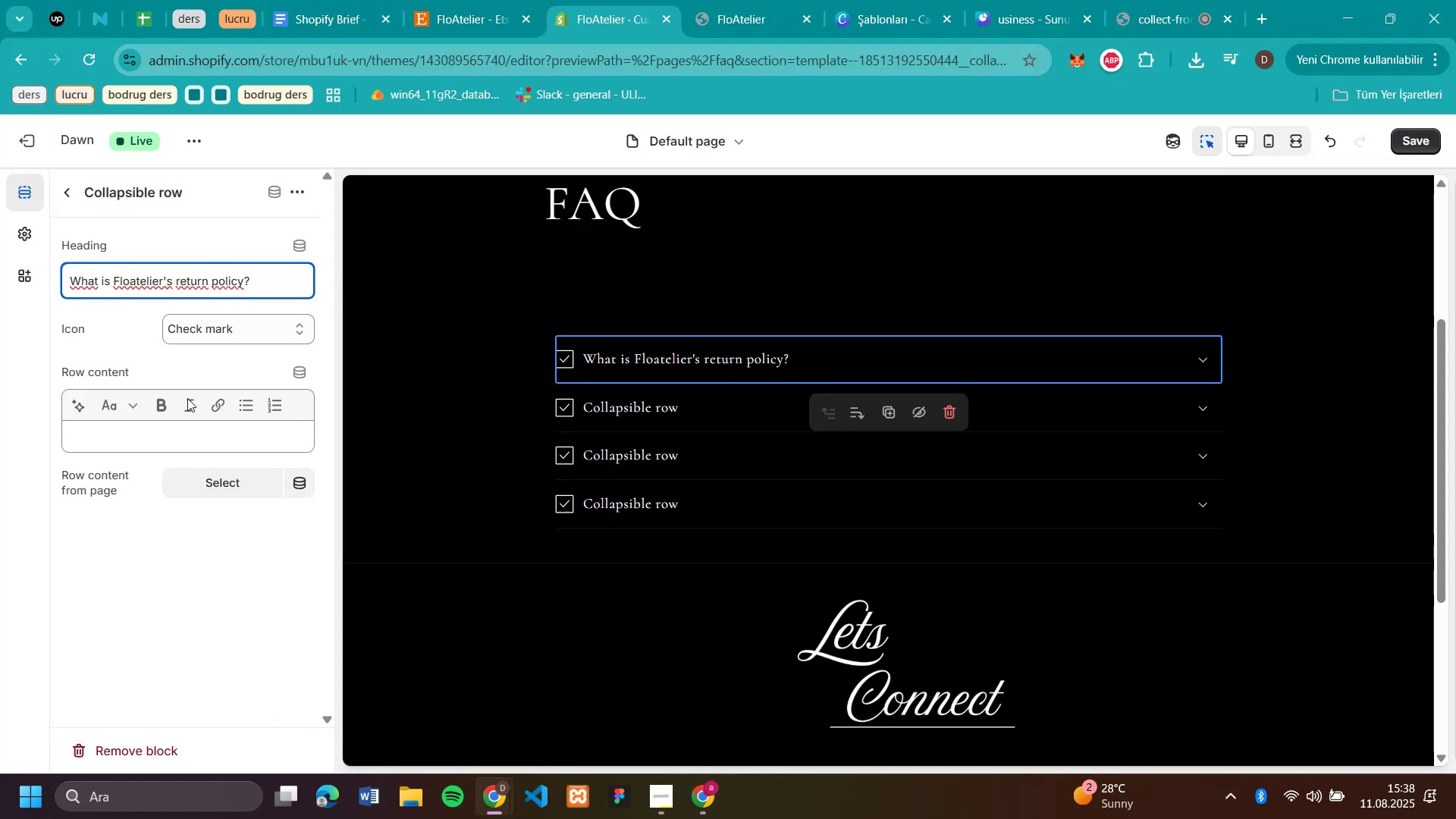 
left_click([182, 413])
 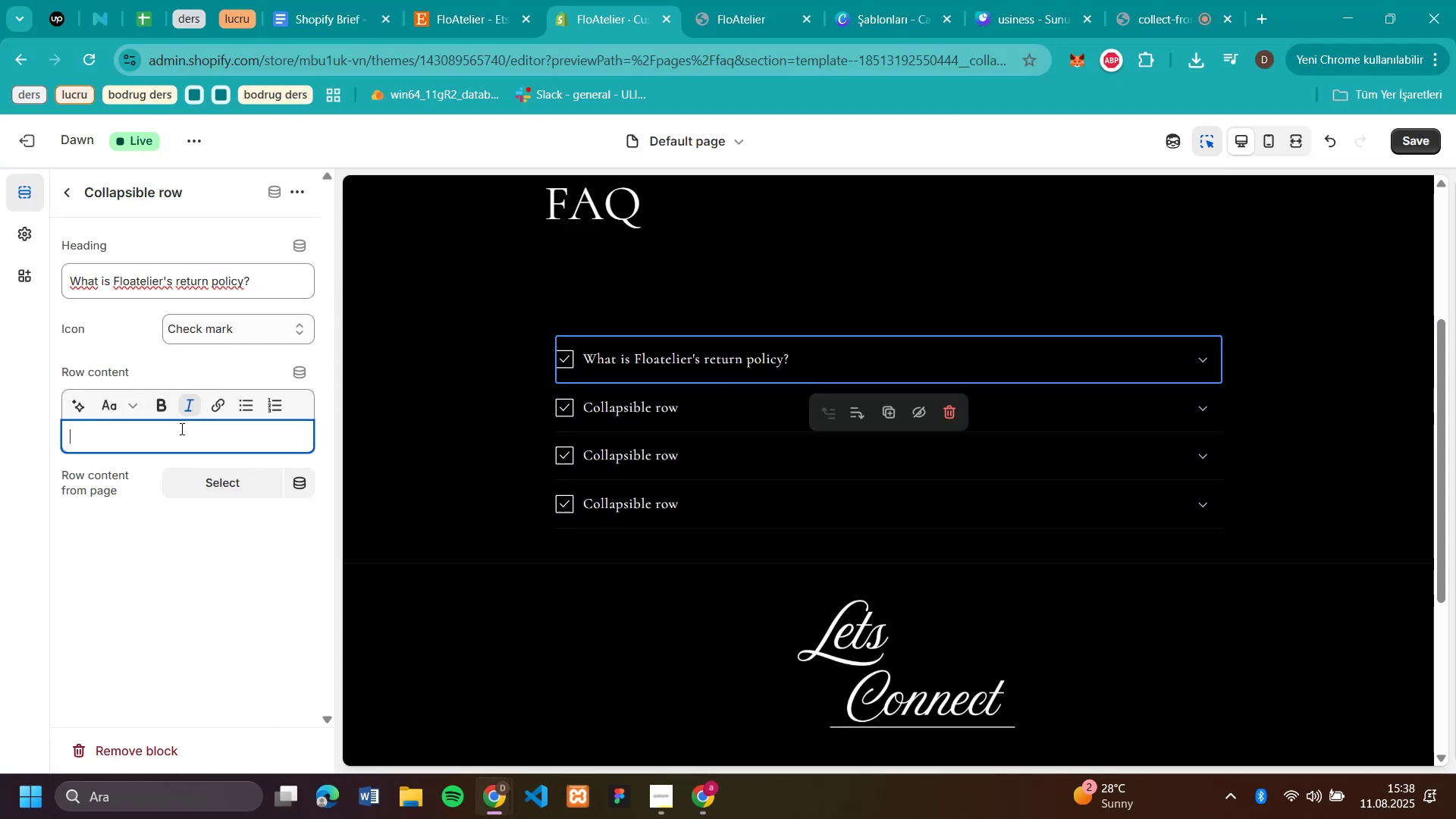 
left_click([180, 431])
 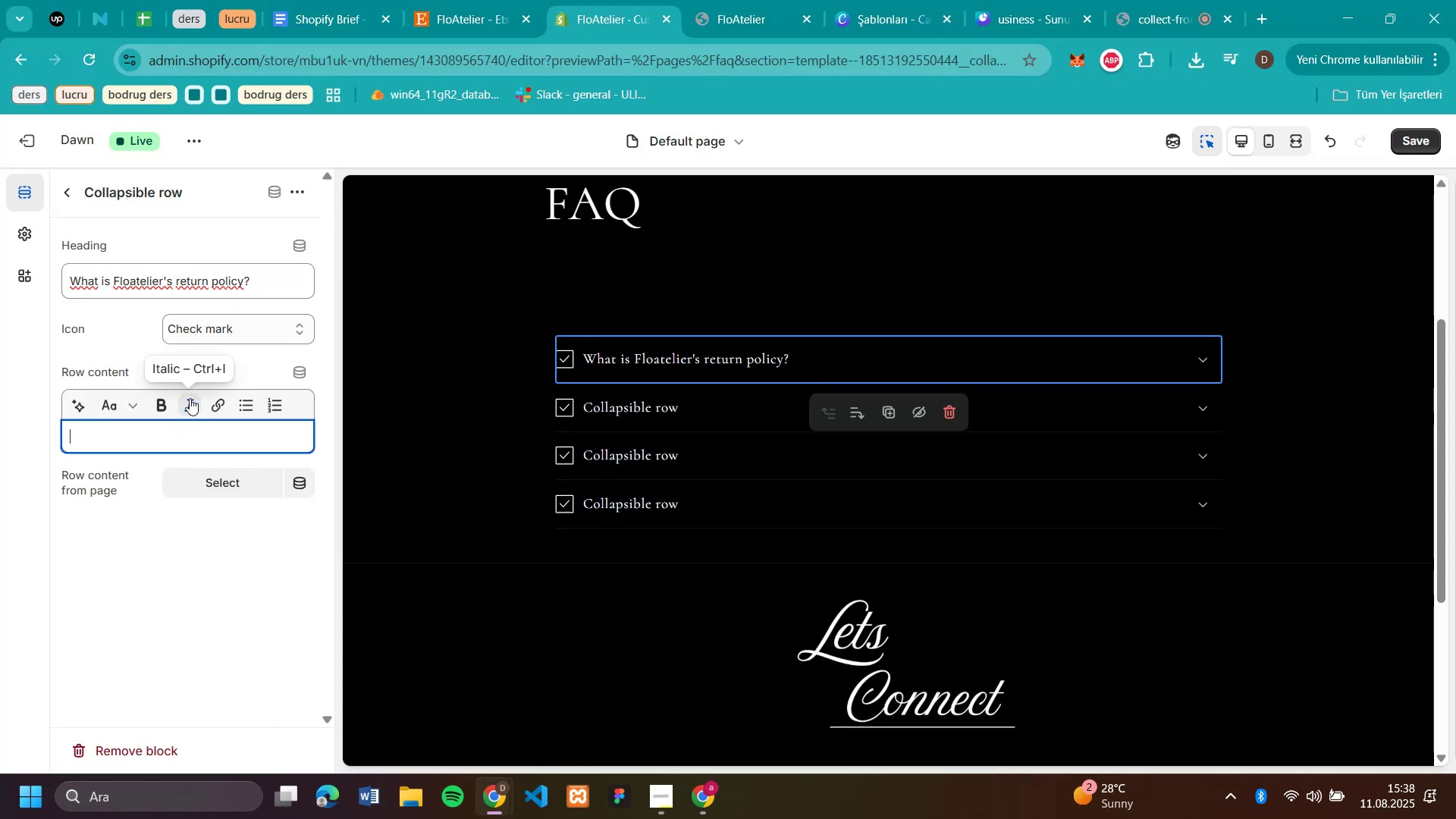 
left_click([190, 397])
 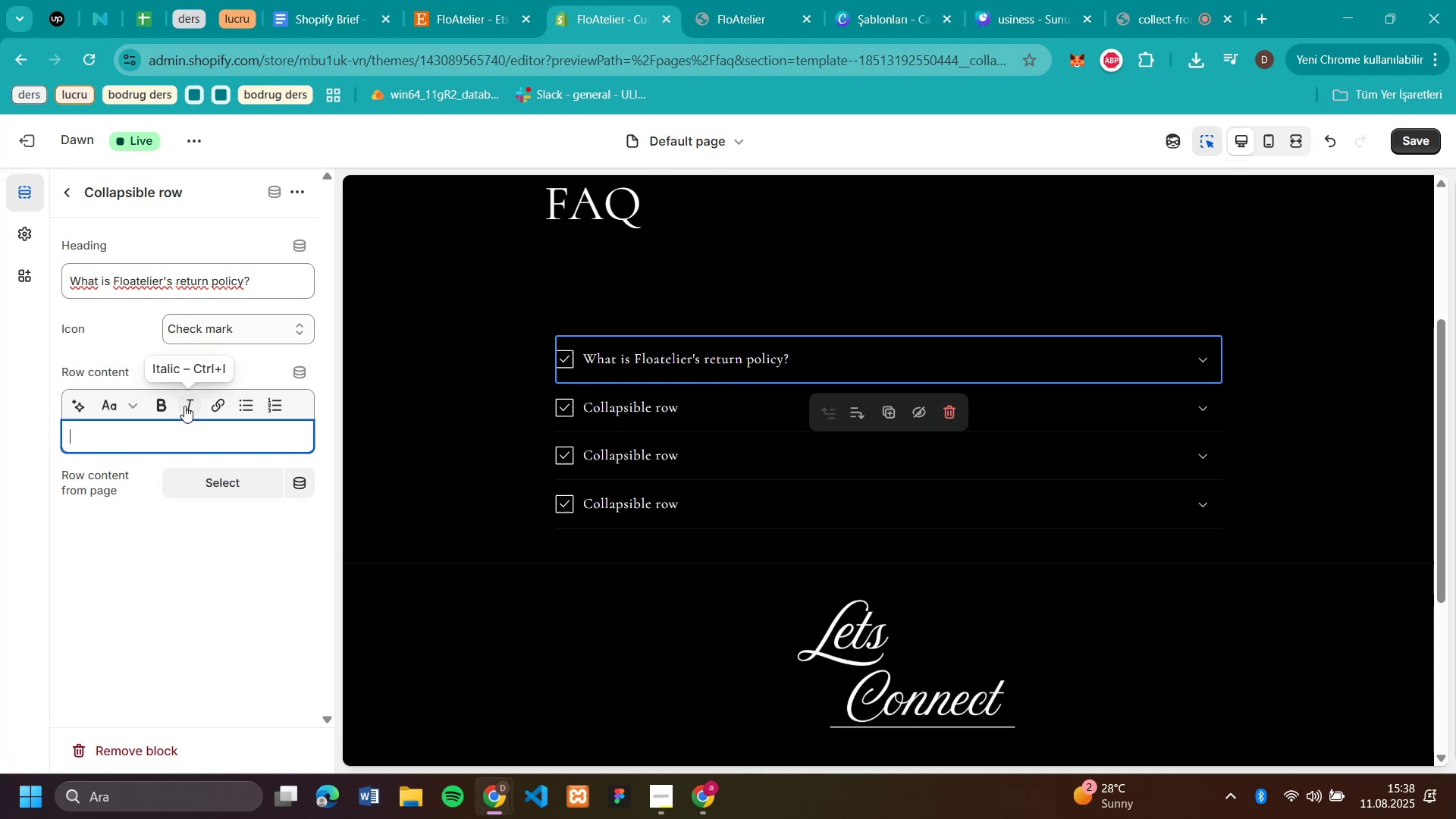 
left_click([191, 397])
 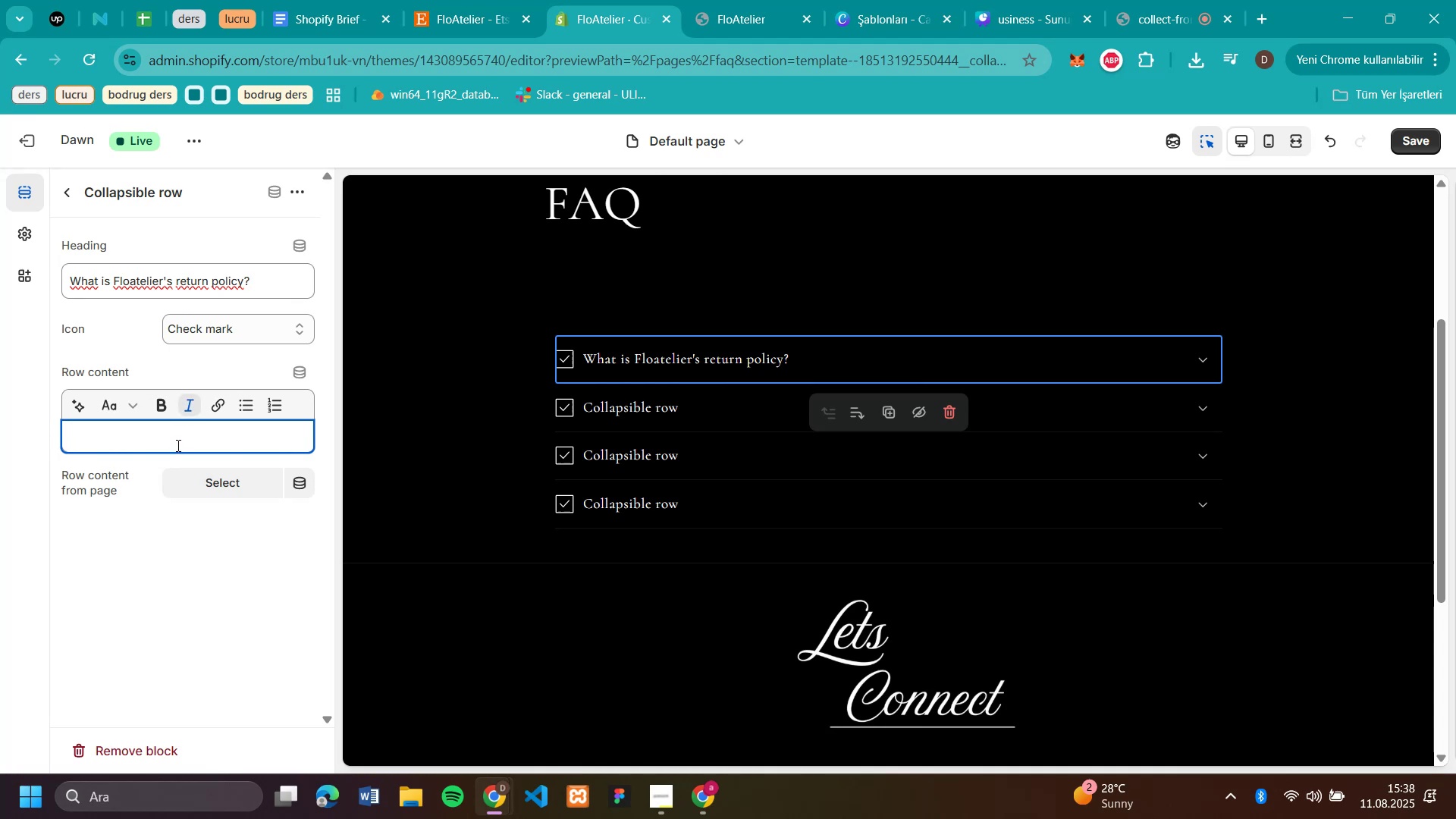 
left_click([177, 444])
 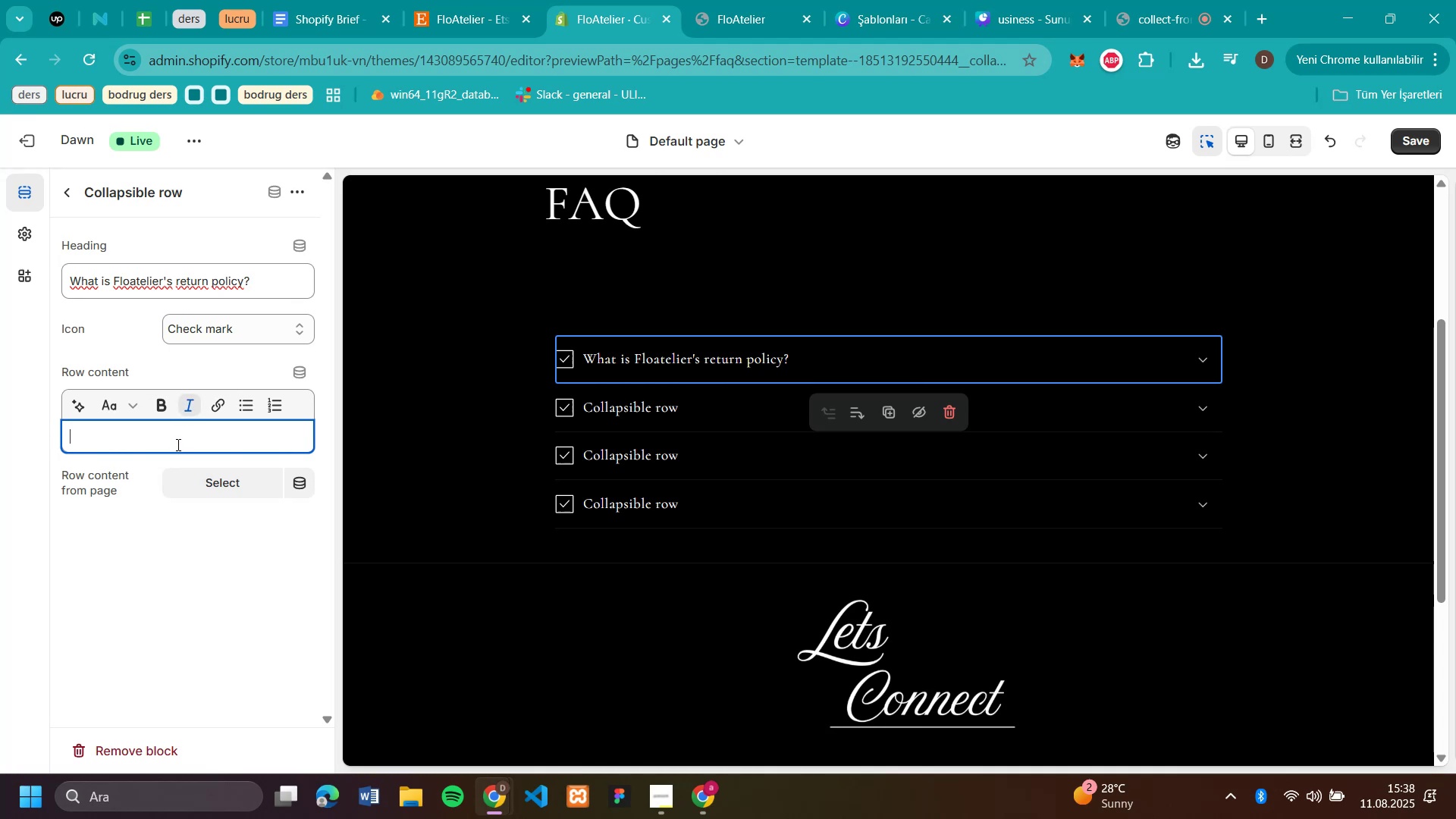 
key(Control+V)
 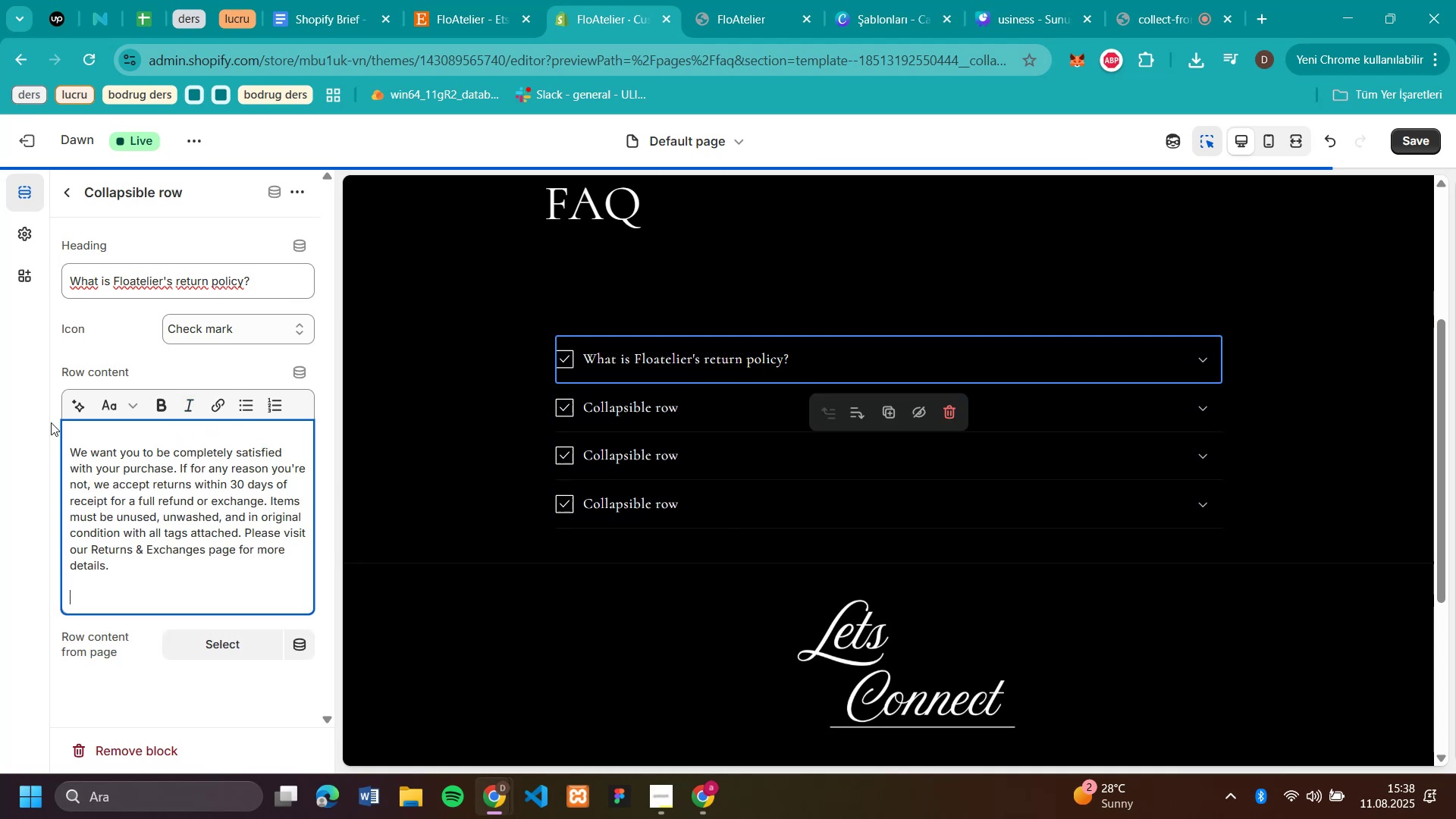 
left_click([71, 447])
 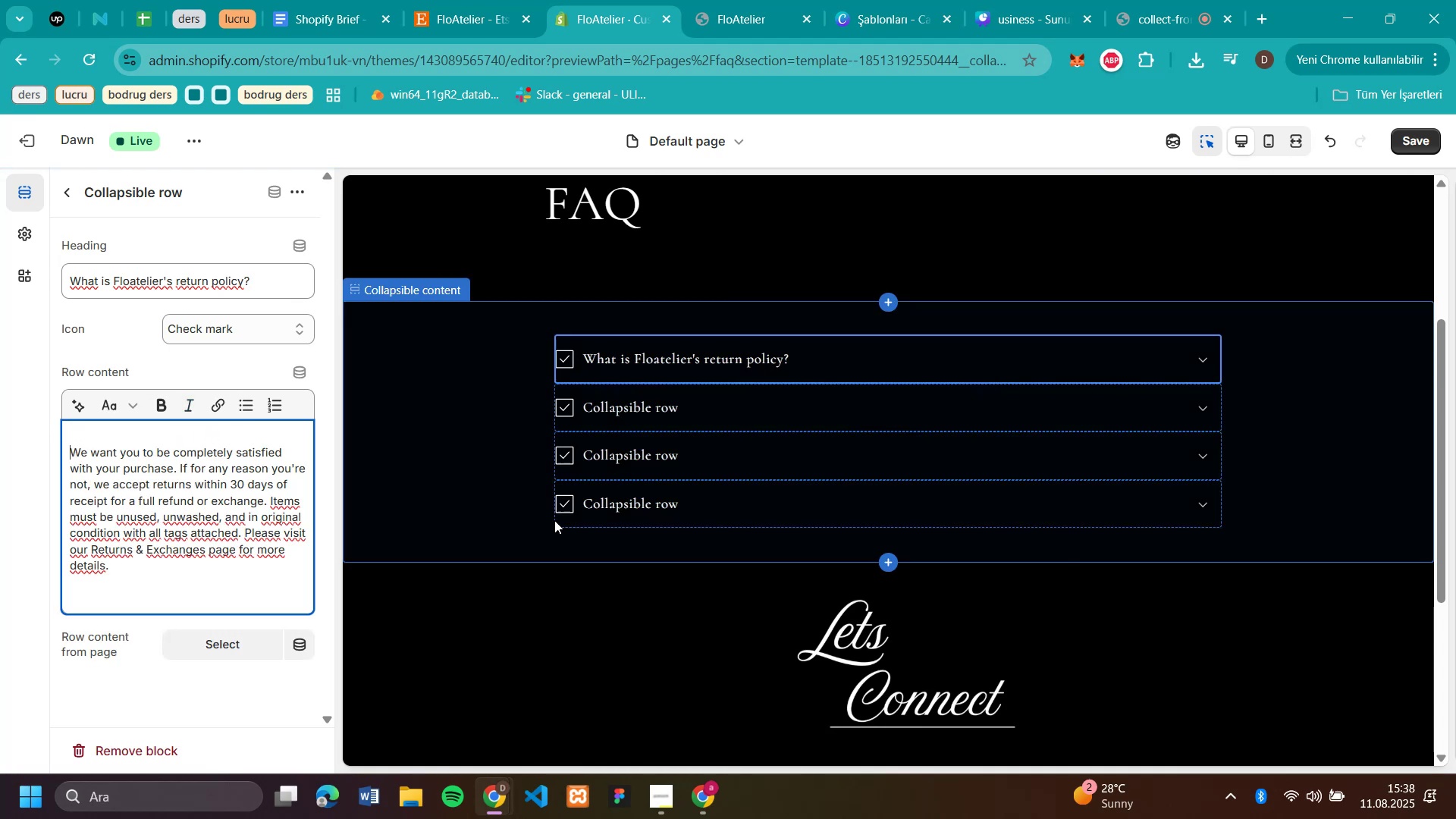 
key(Backspace)
 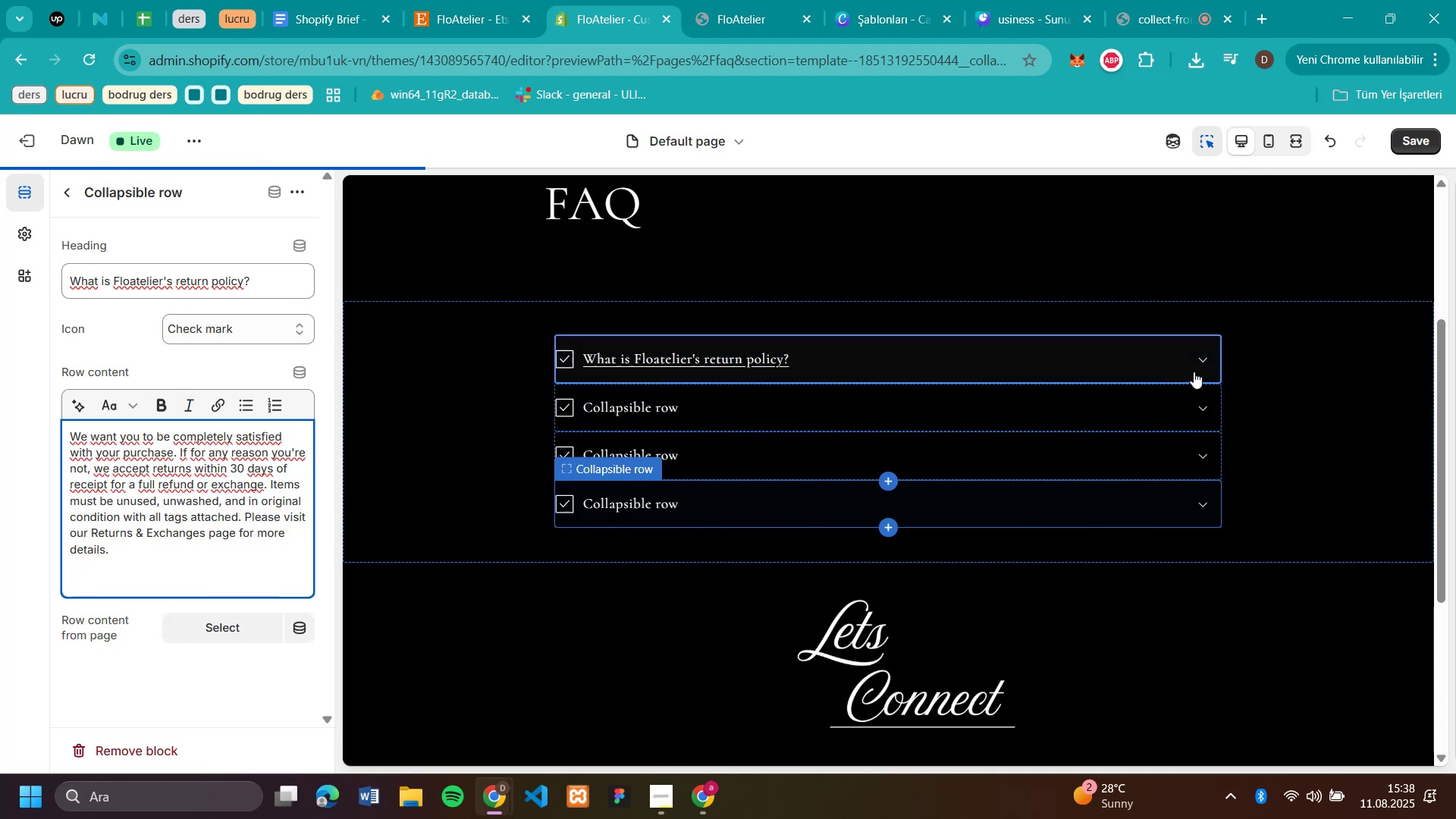 
left_click([1205, 361])
 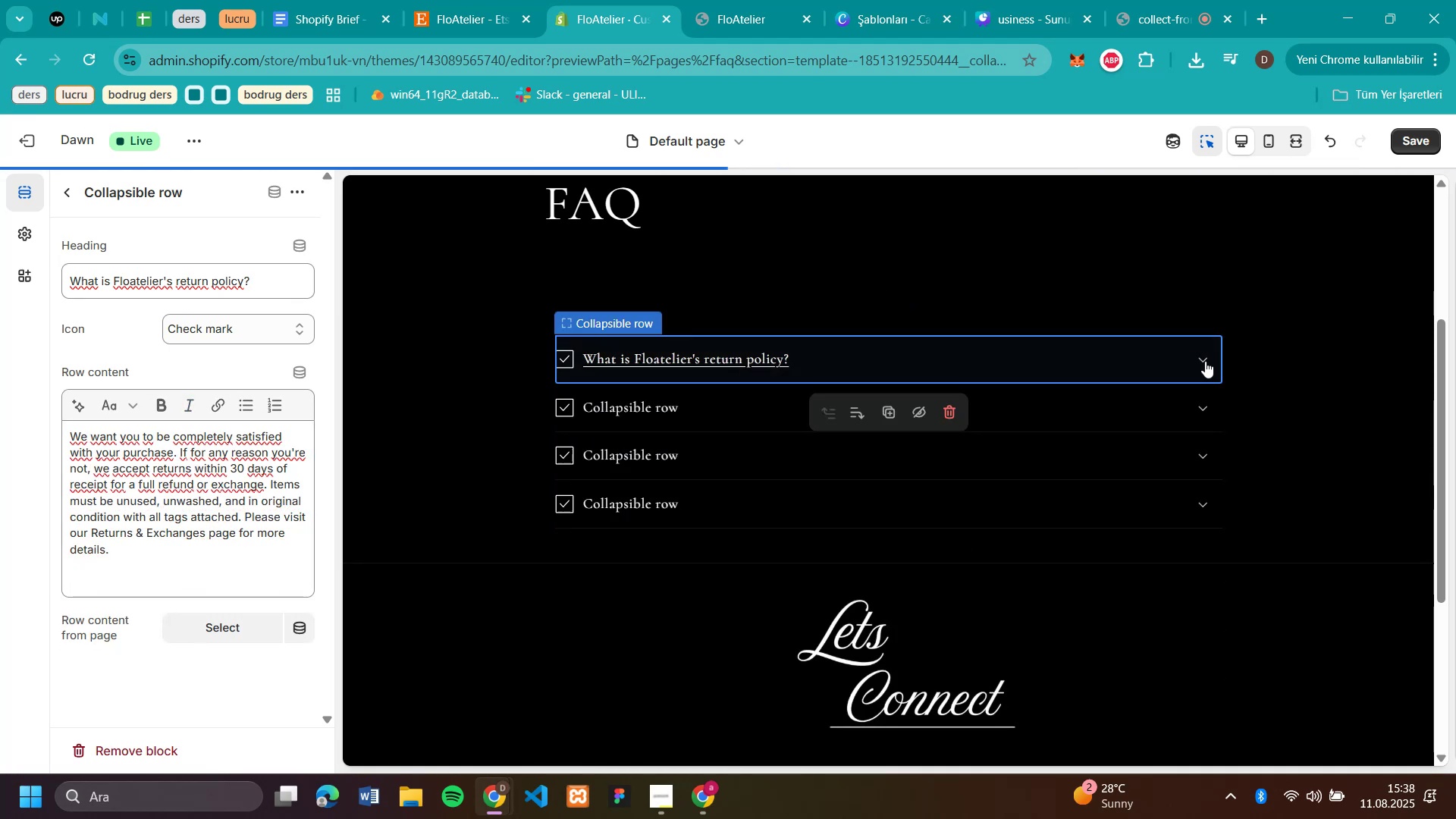 
left_click([1205, 361])
 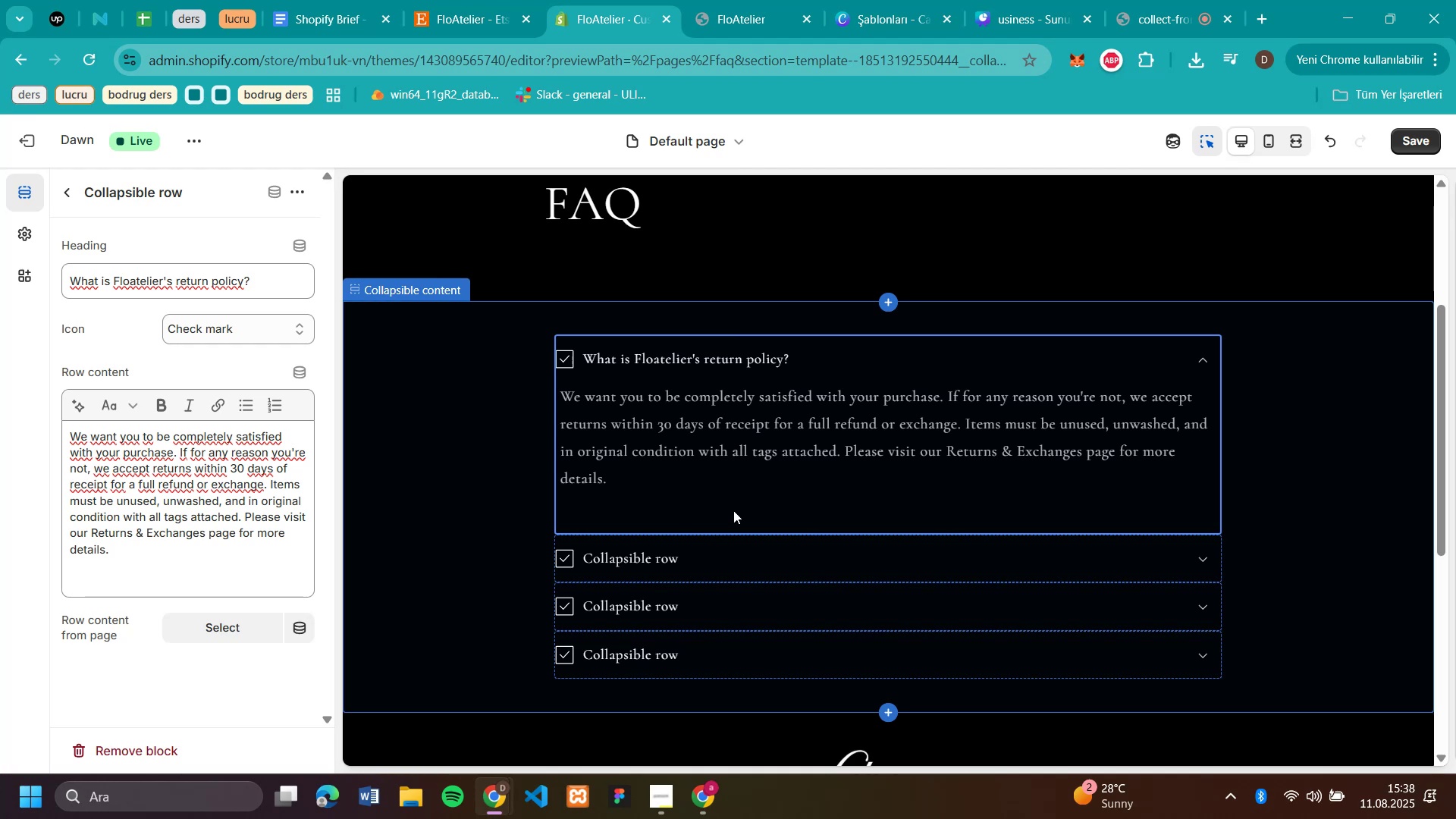 
left_click([626, 566])
 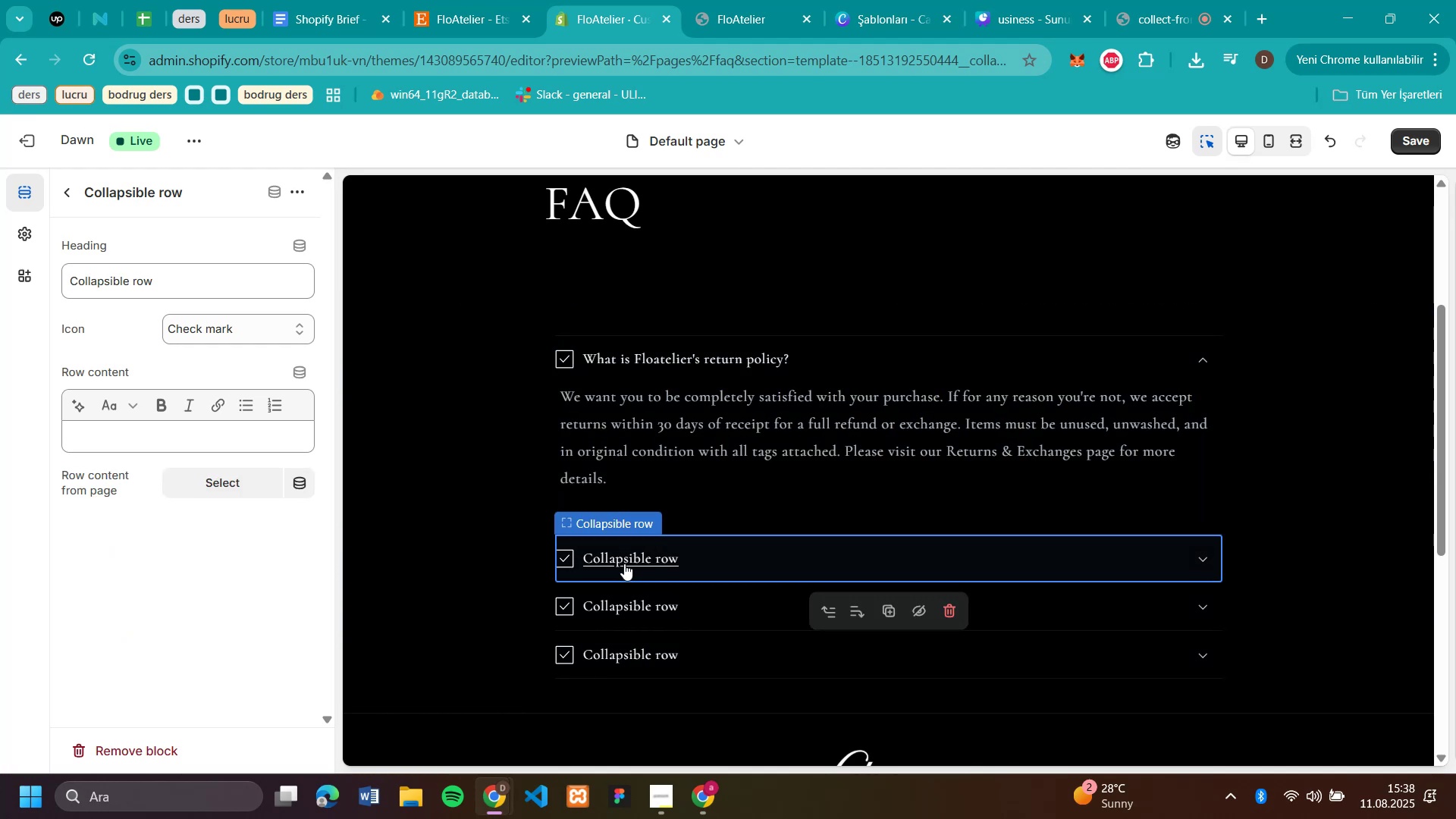 
left_click([624, 563])
 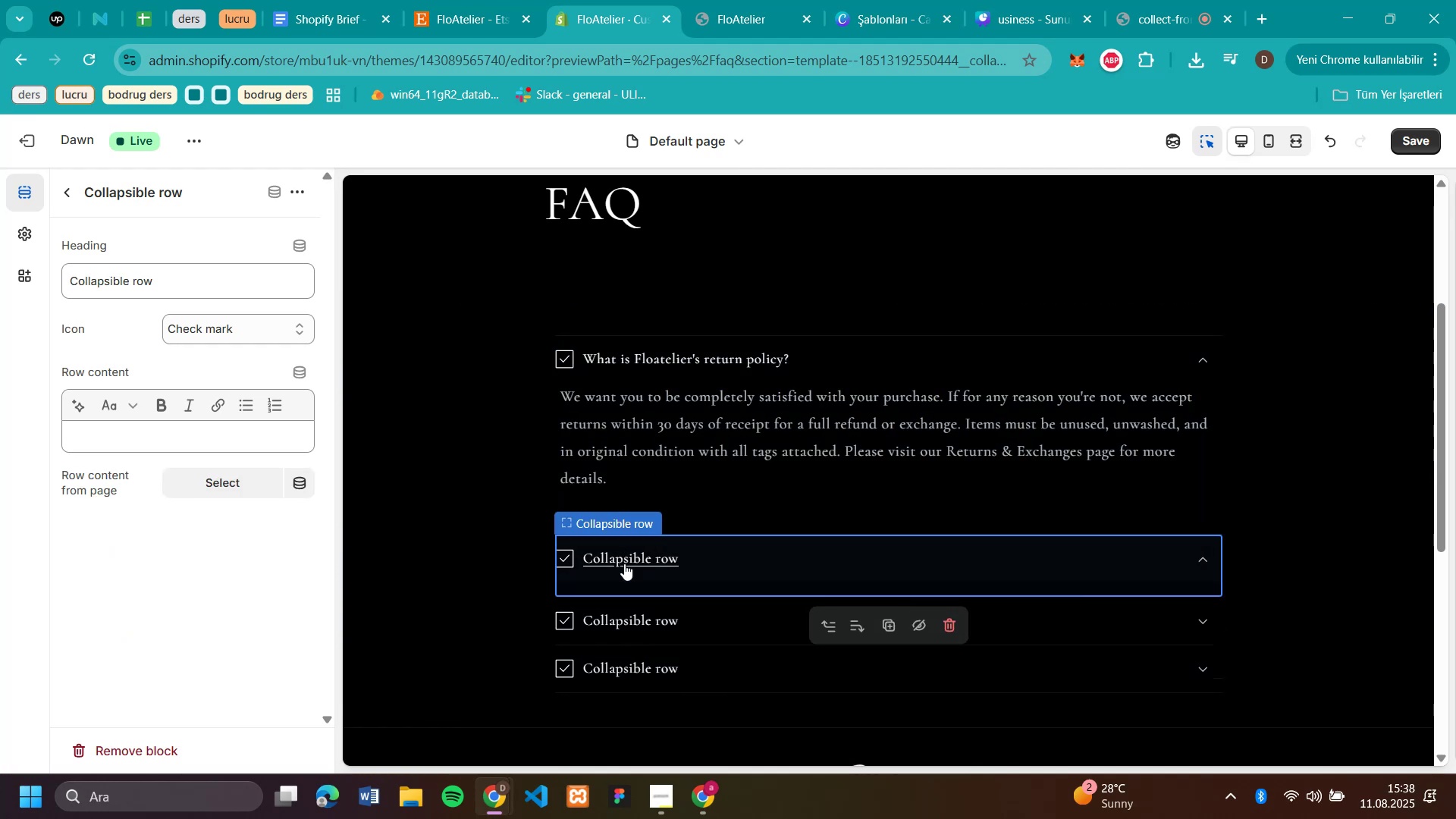 
left_click([624, 563])
 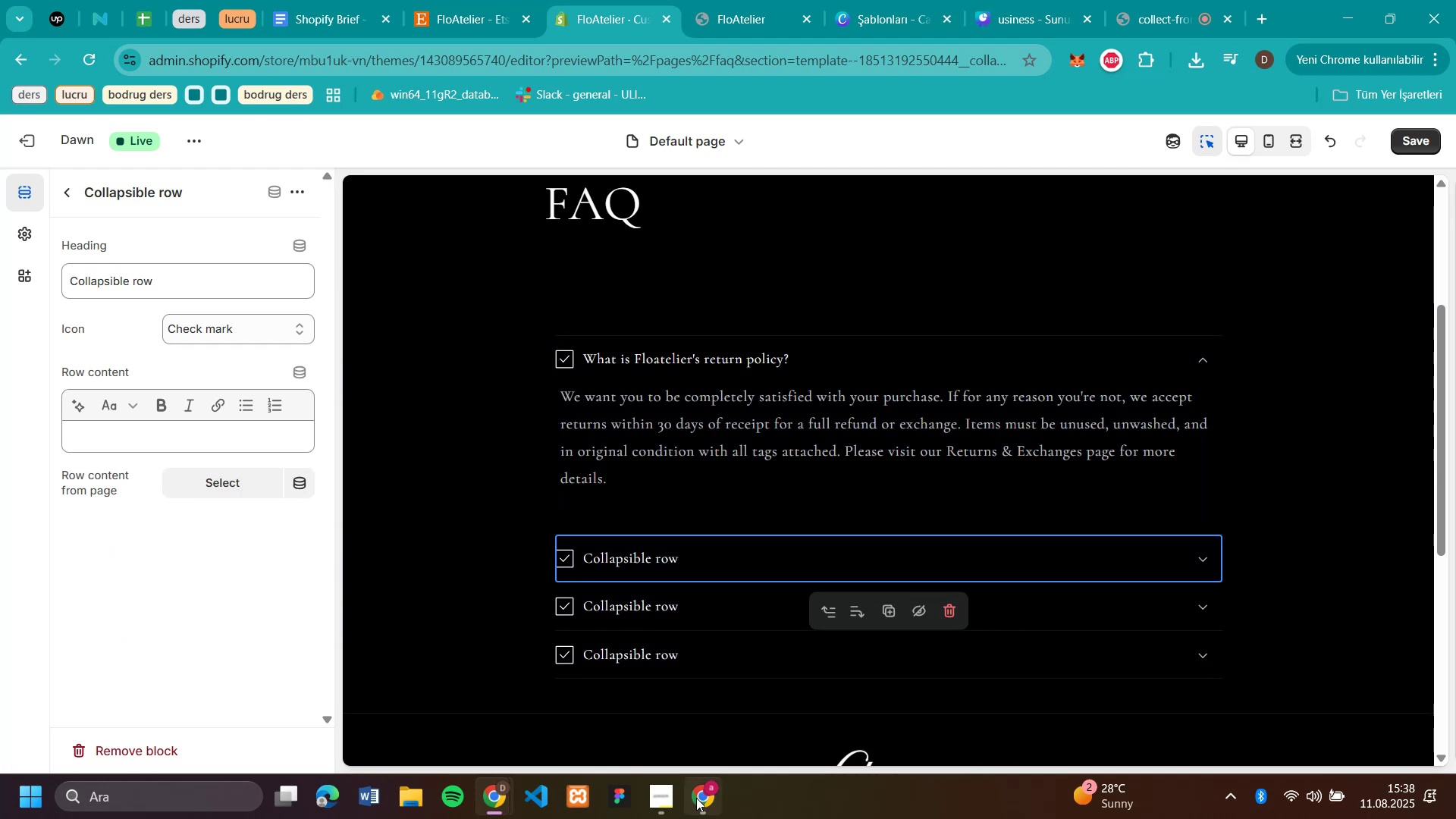 
left_click([709, 797])
 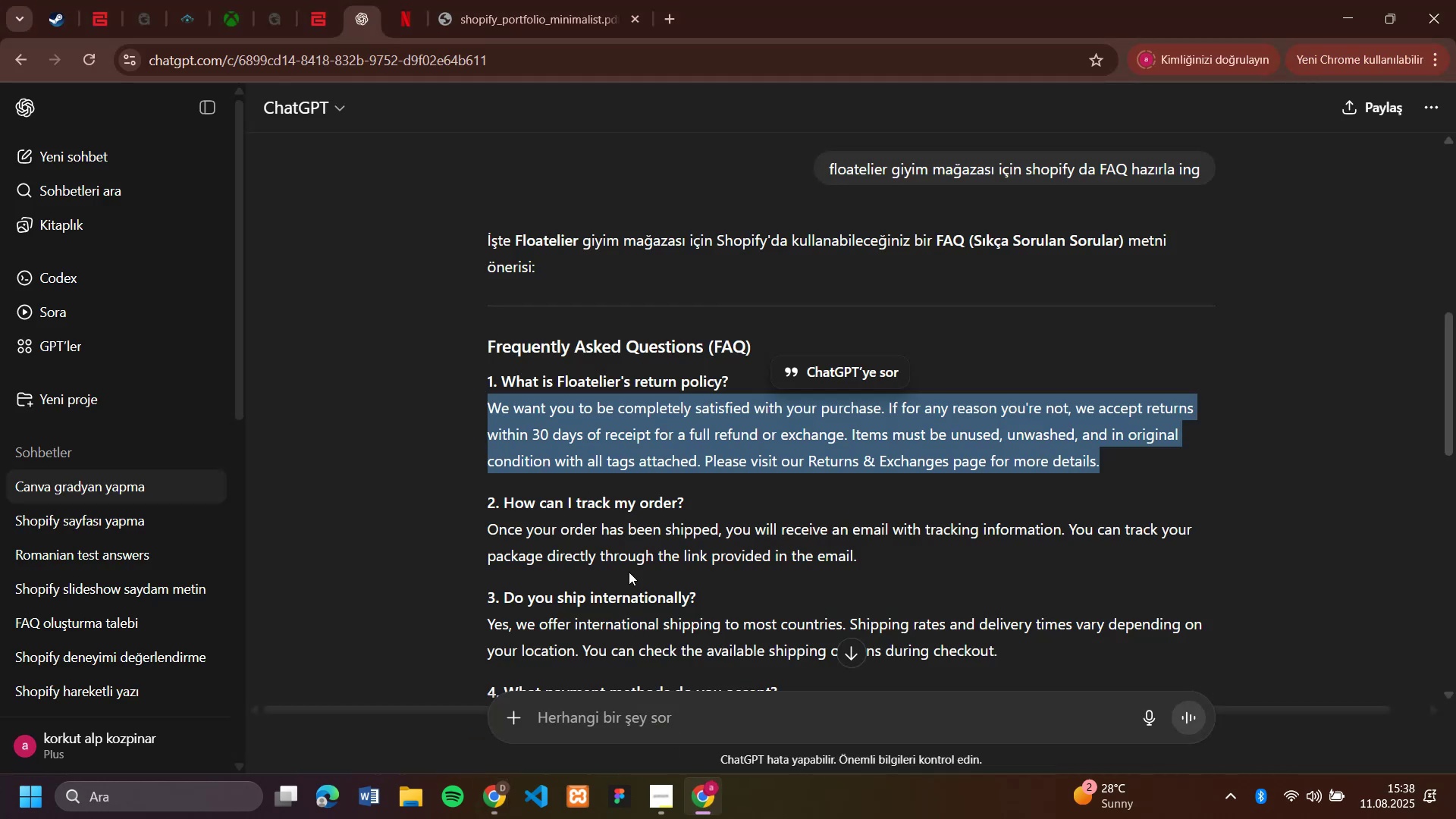 
scroll: coordinate [783, 503], scroll_direction: down, amount: 1.0
 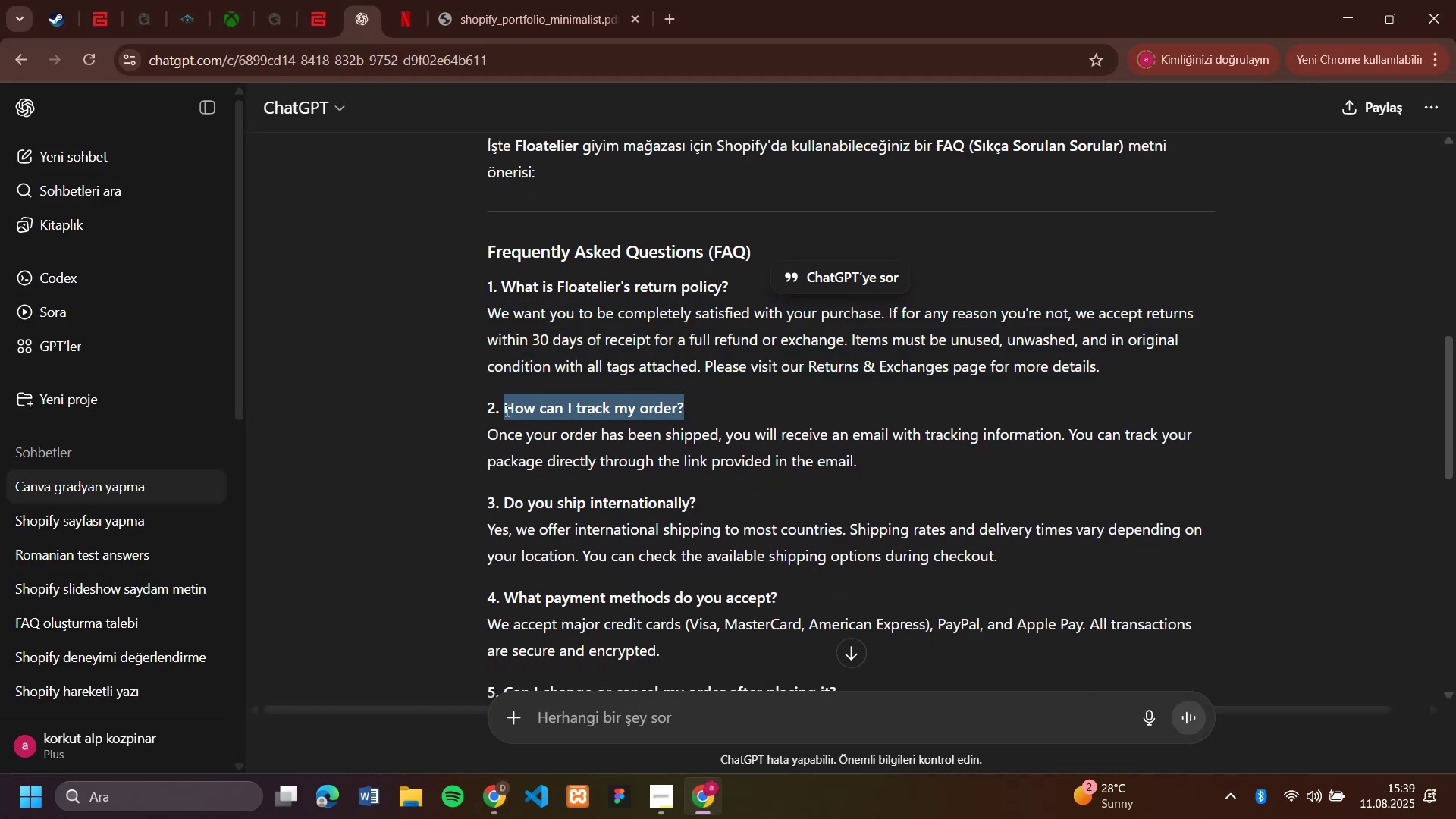 
key(Control+C)
 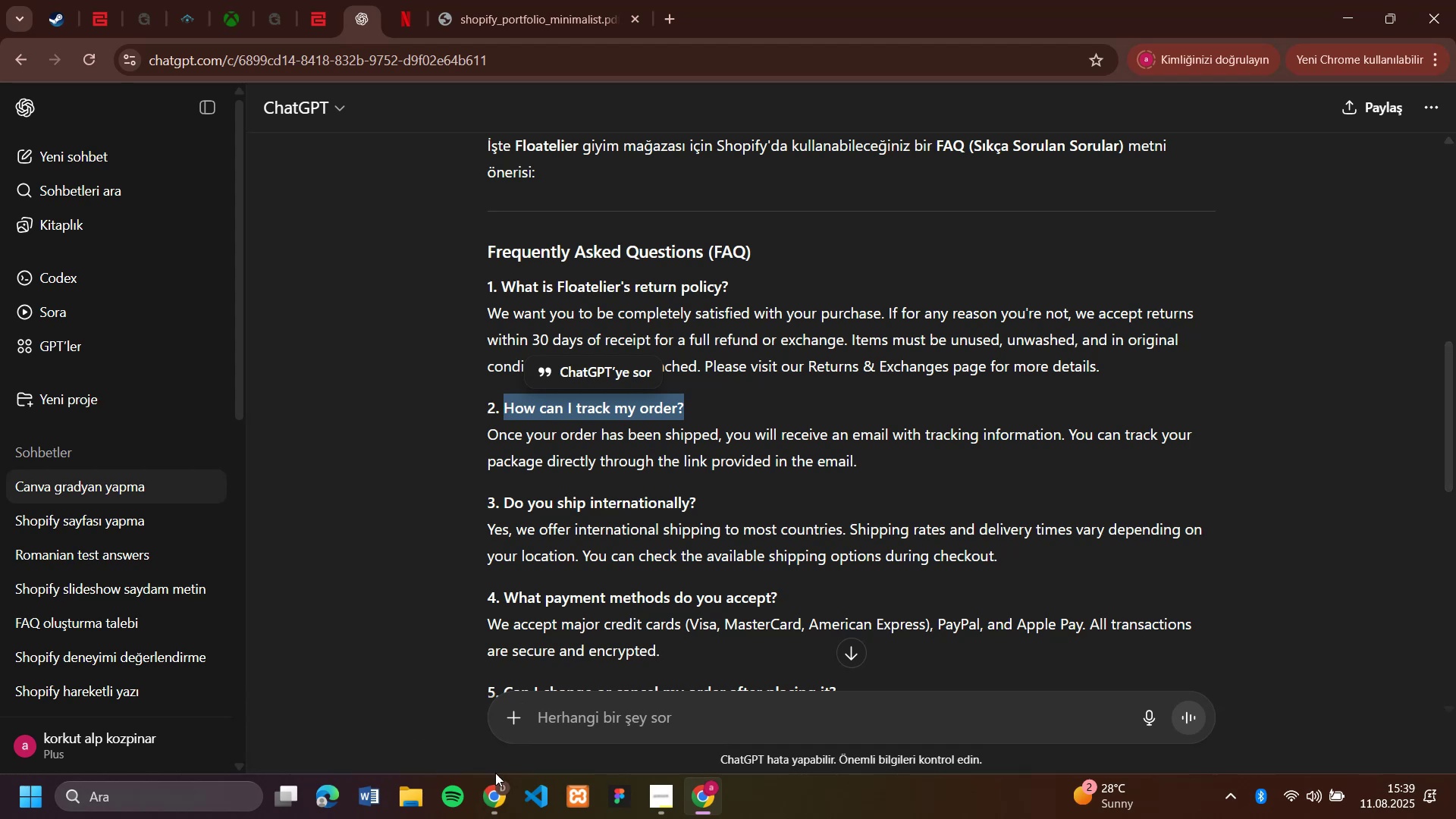 
left_click([489, 800])
 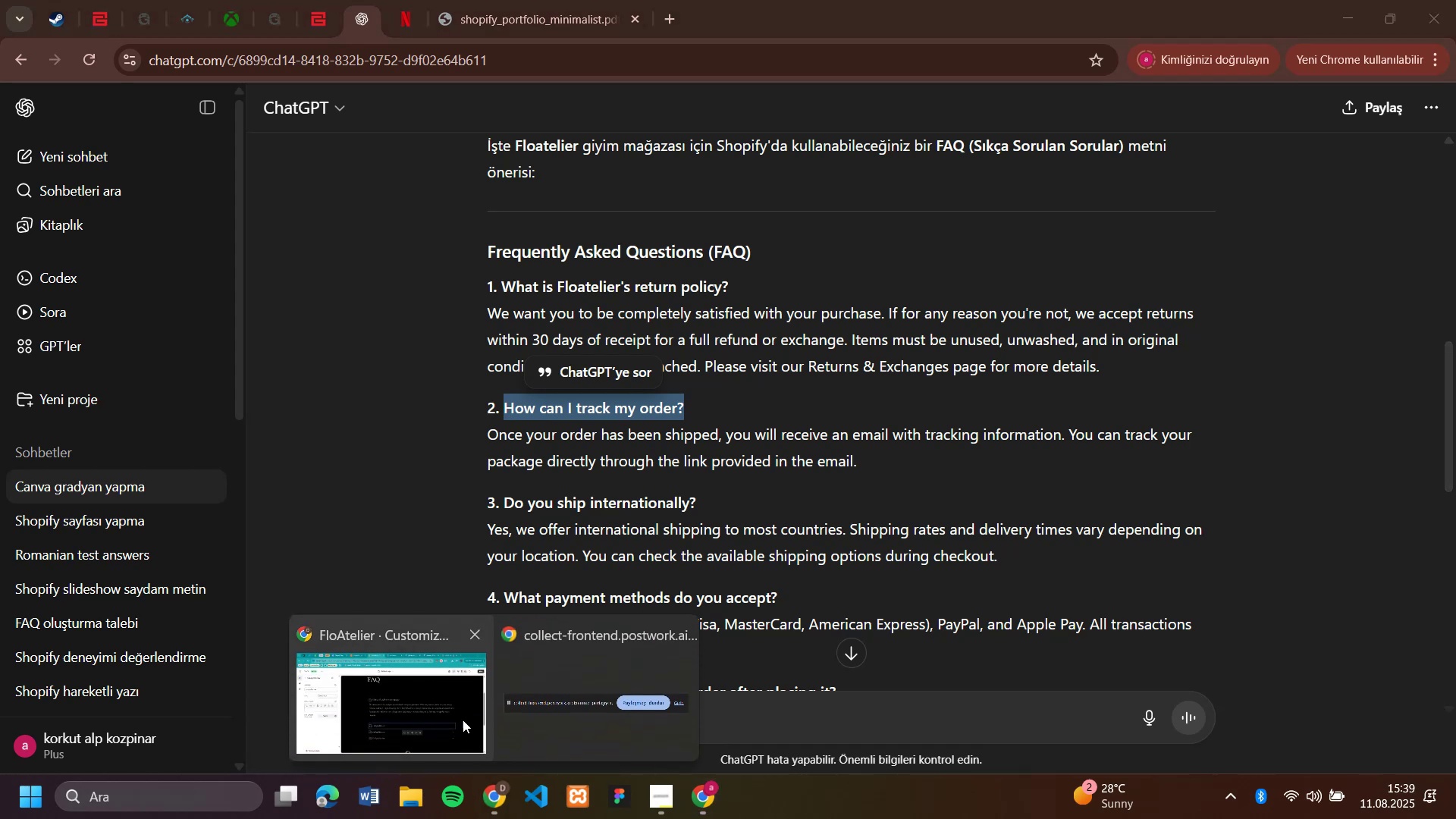 
left_click([460, 716])
 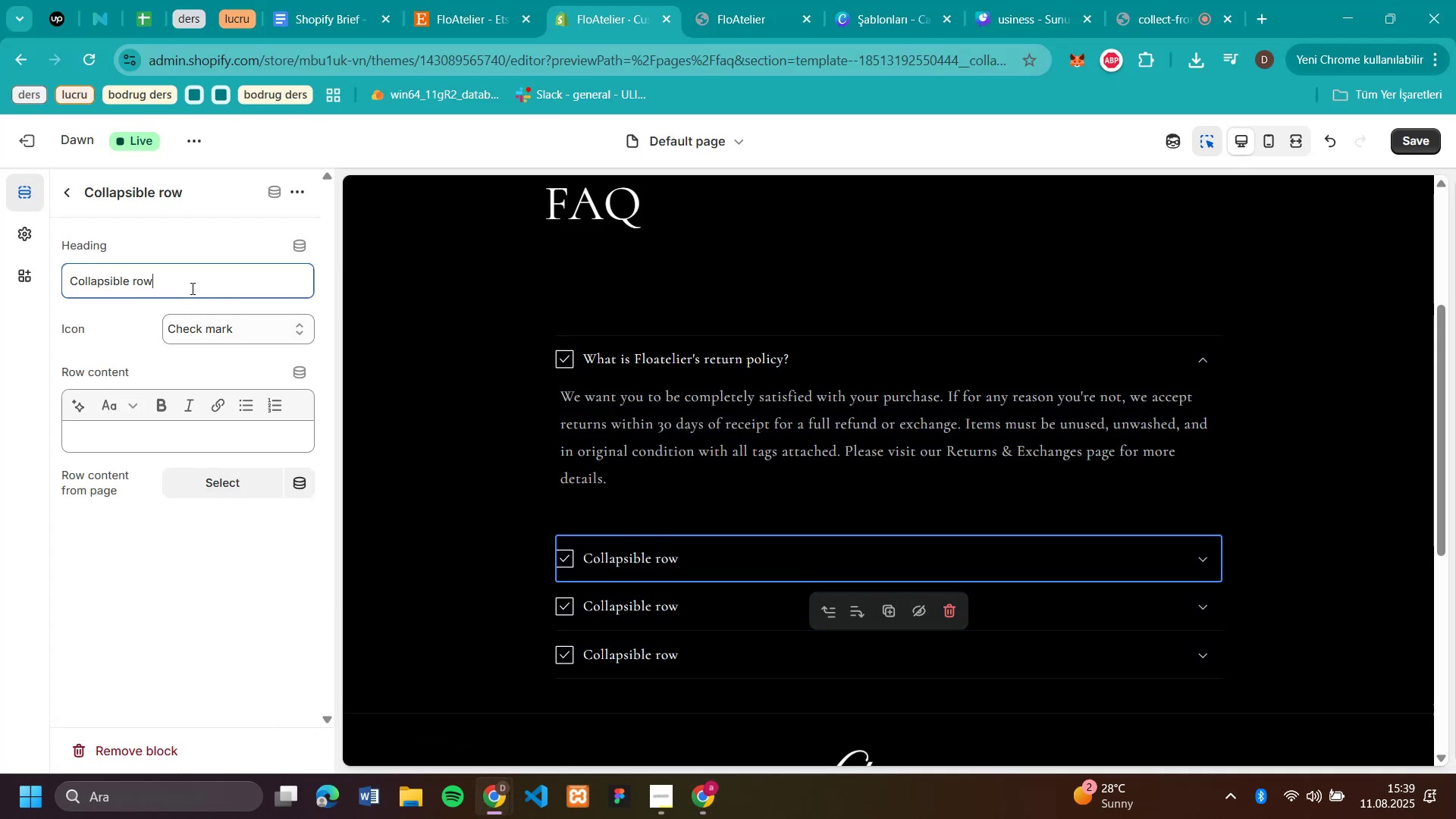 
key(Control+V)
 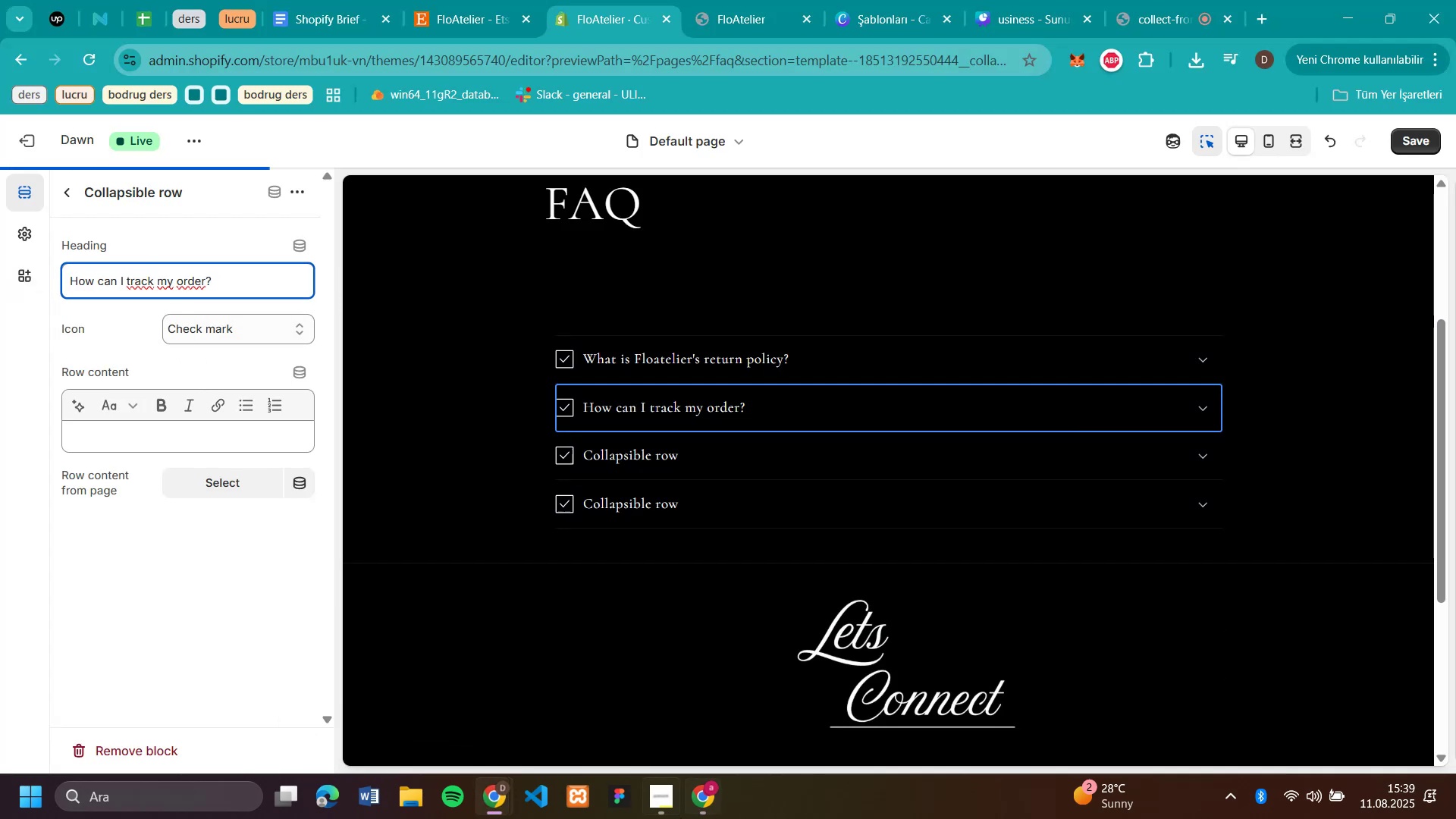 
left_click([697, 804])
 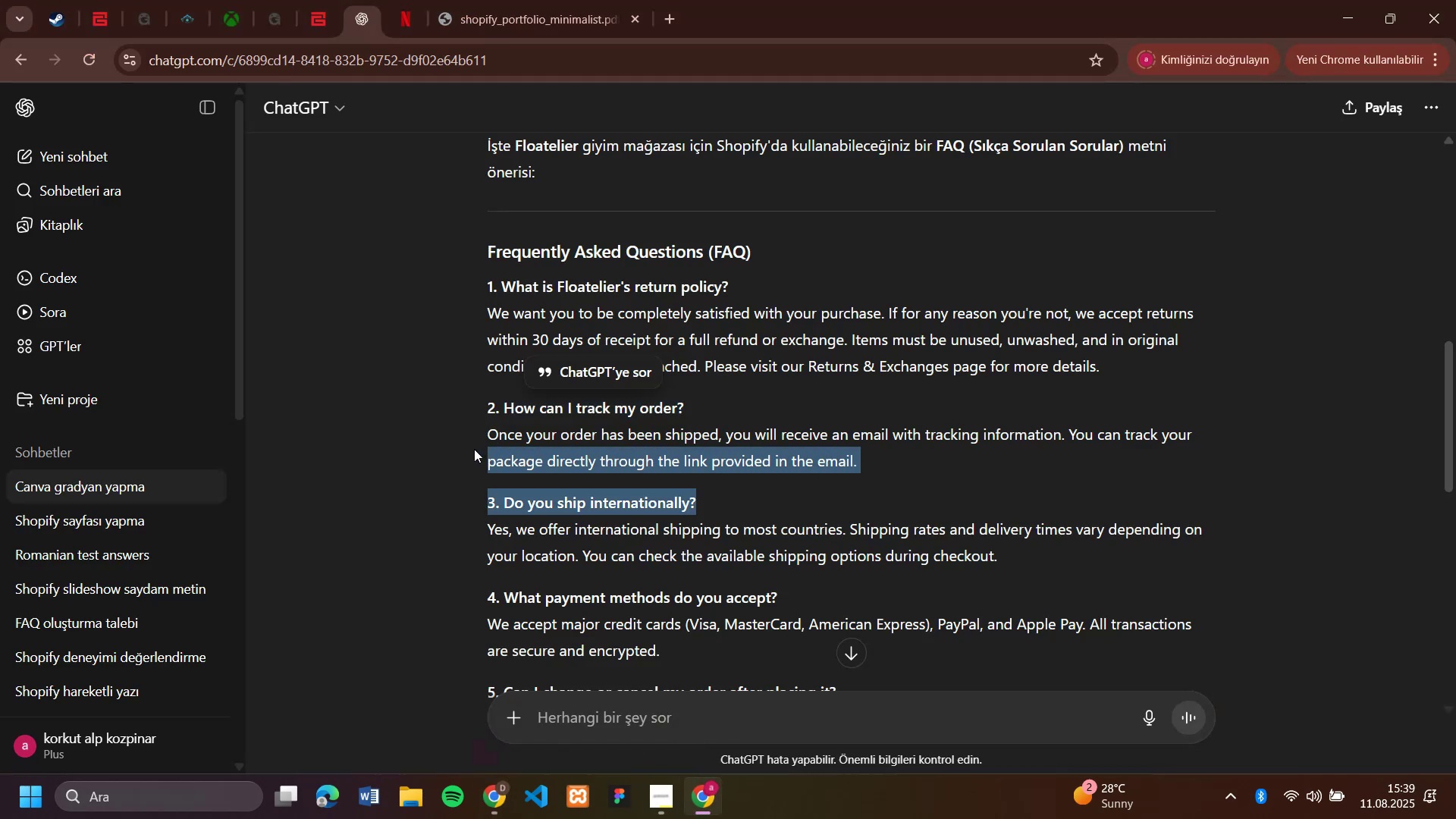 
left_click([479, 435])
 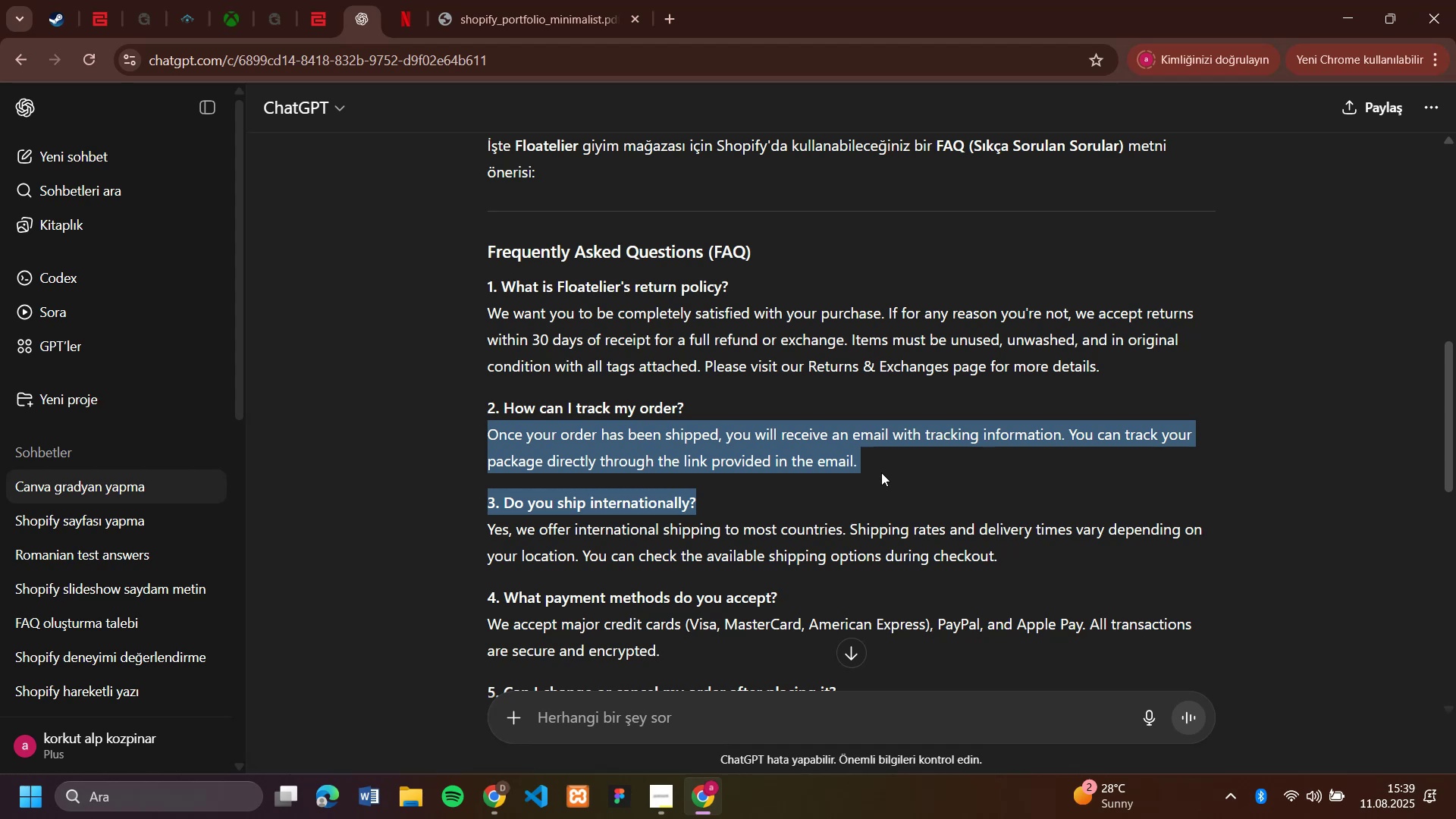 
key(Control+C)
 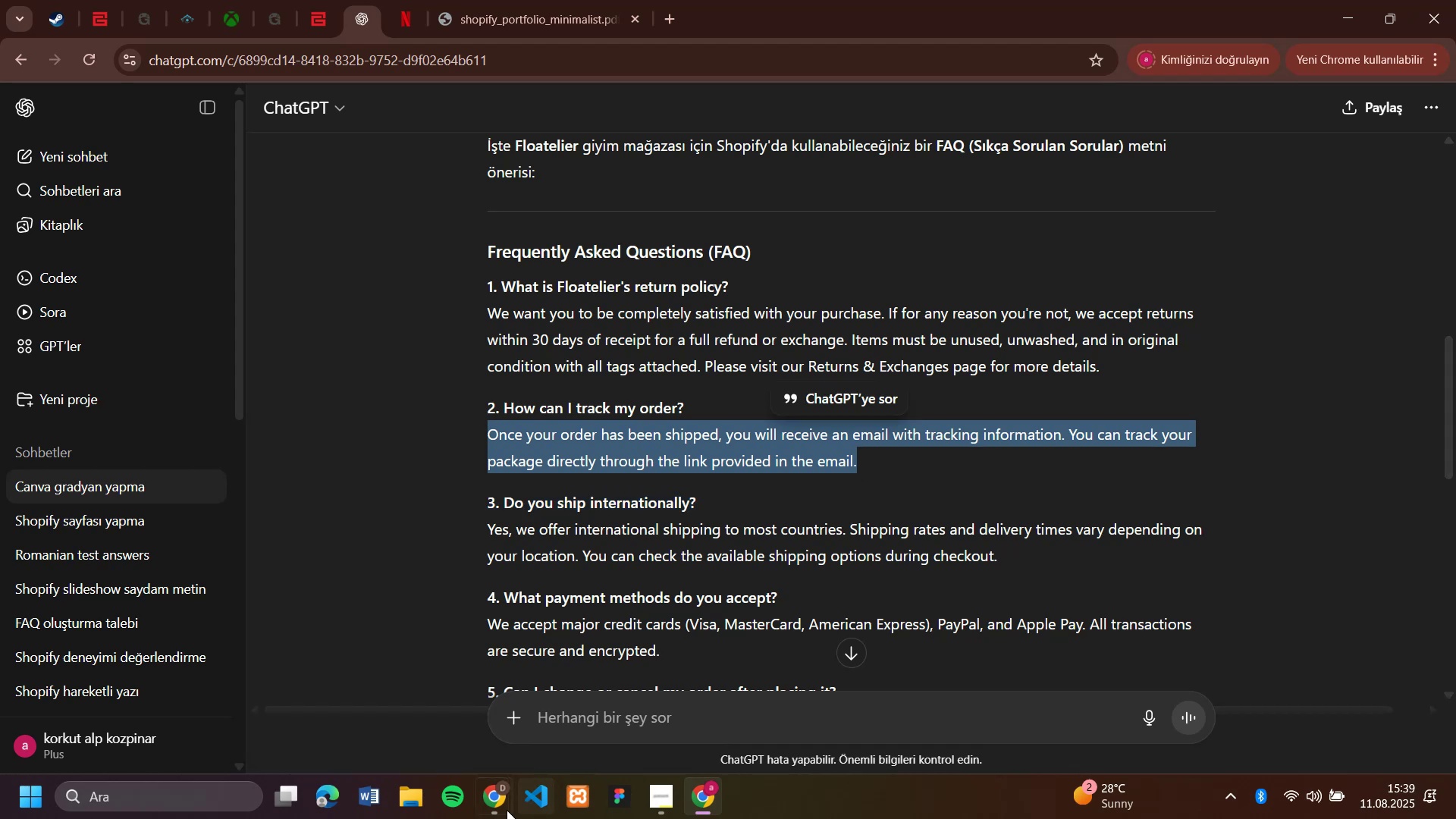 
left_click([494, 812])
 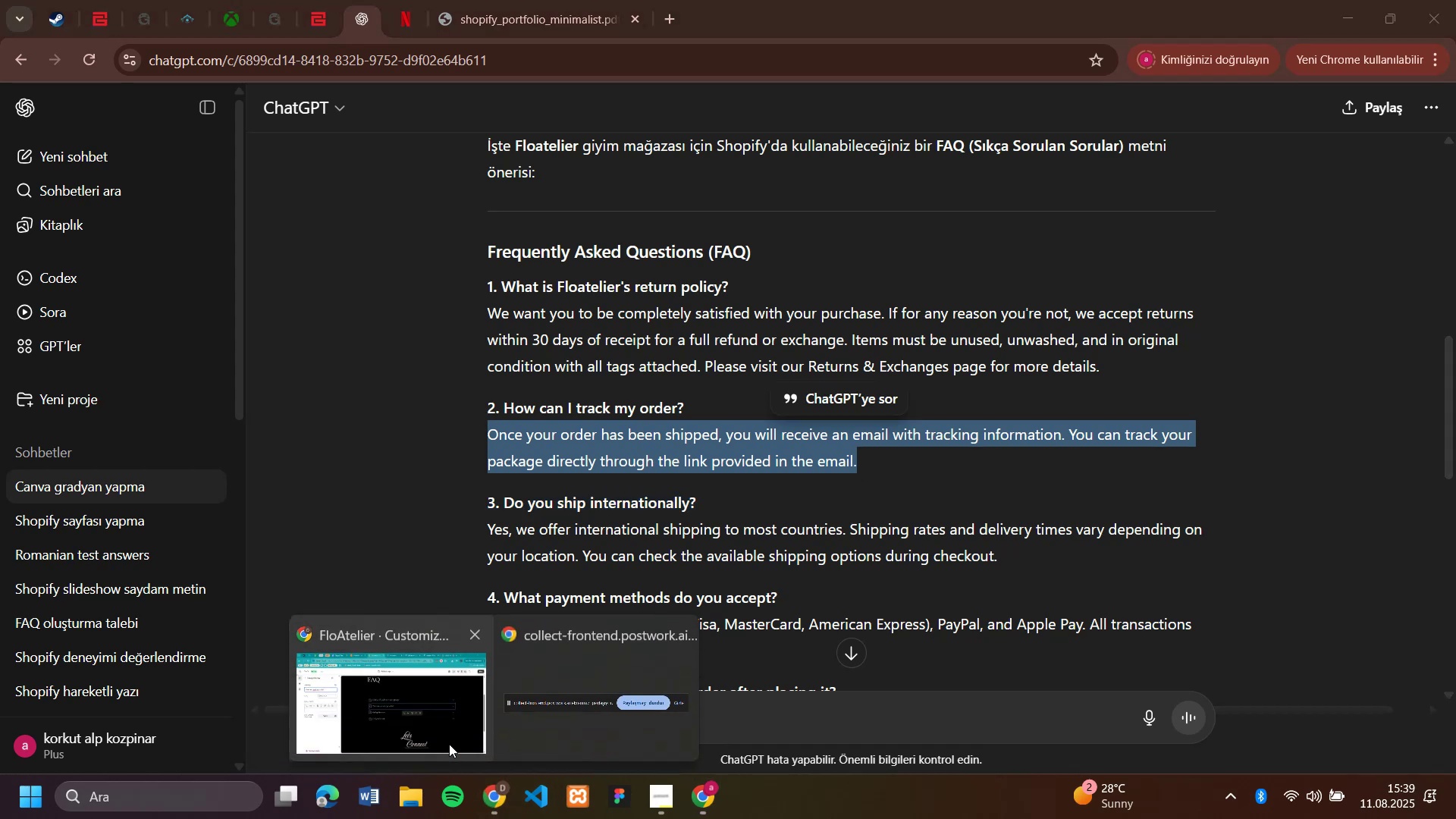 
left_click([443, 739])
 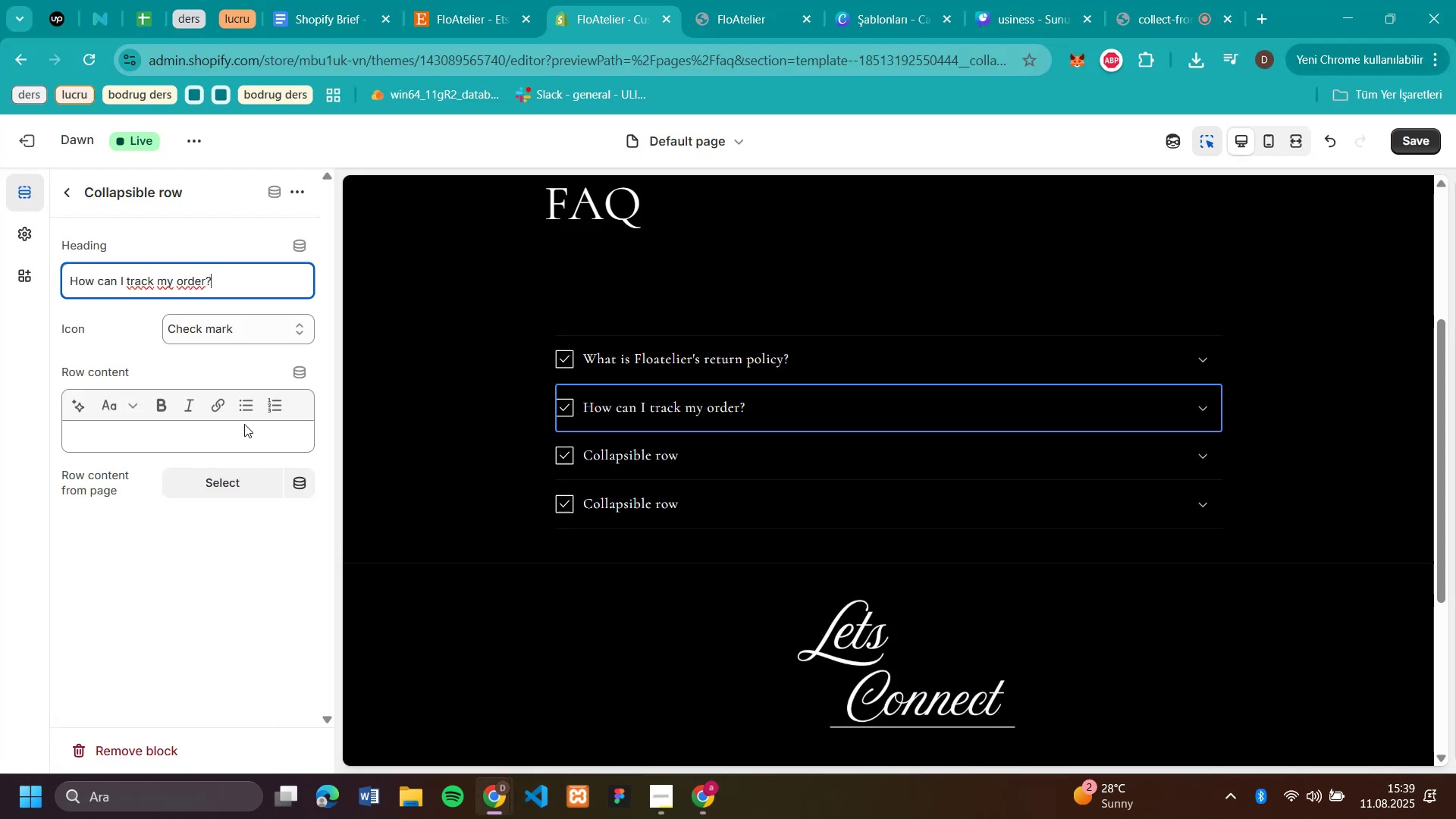 
left_click([243, 428])
 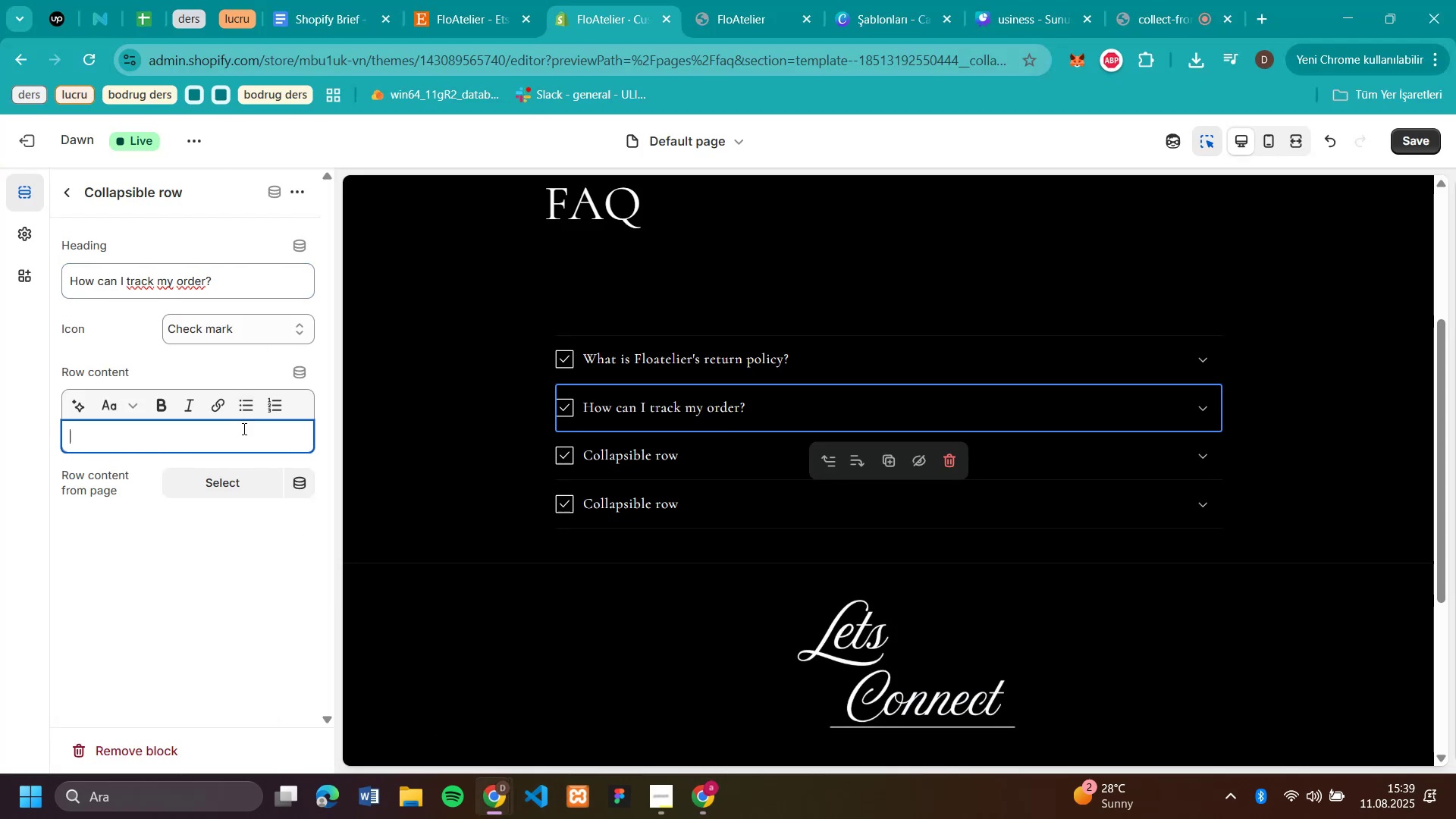 
key(Control+V)
 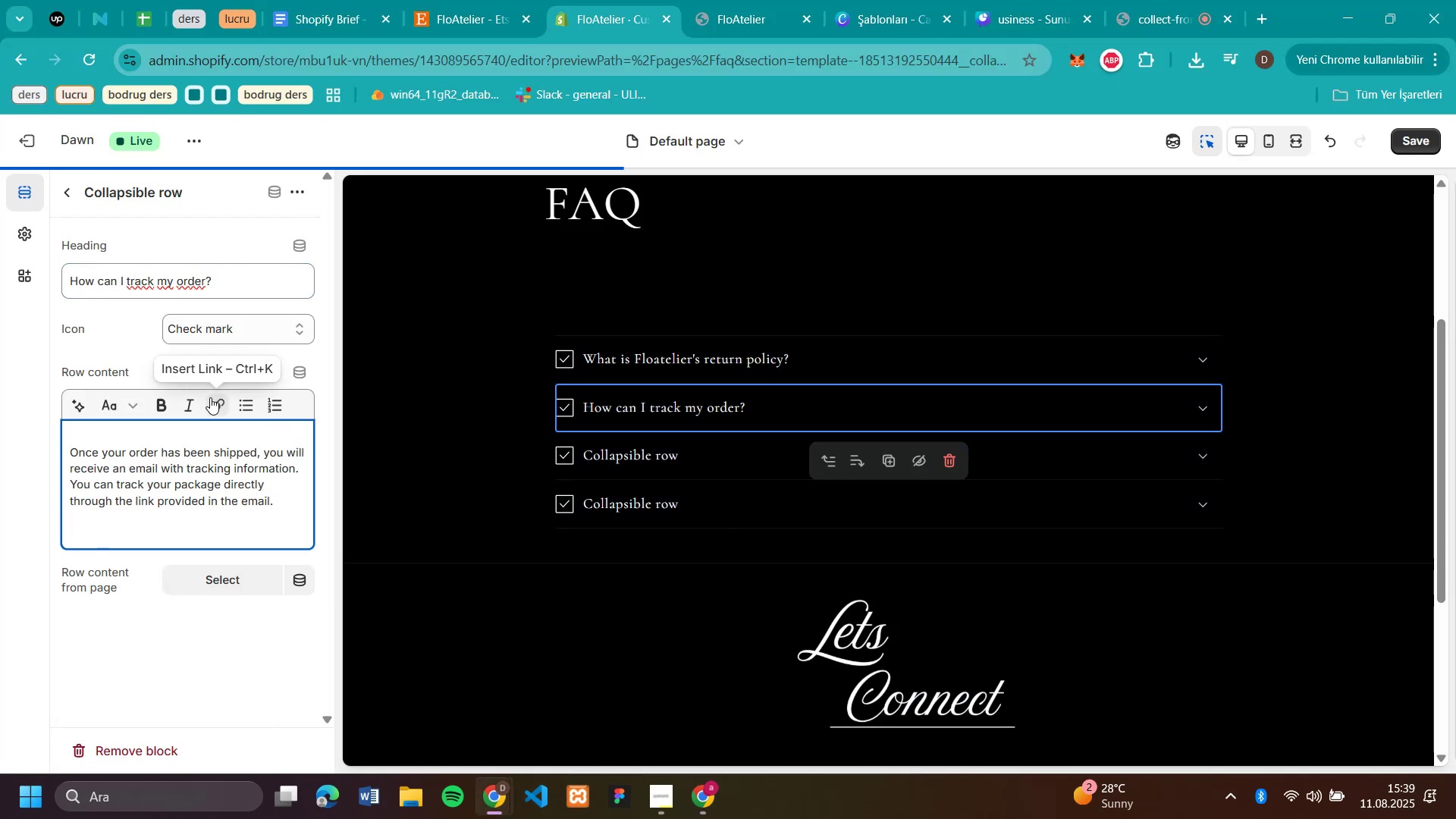 
left_click([199, 403])
 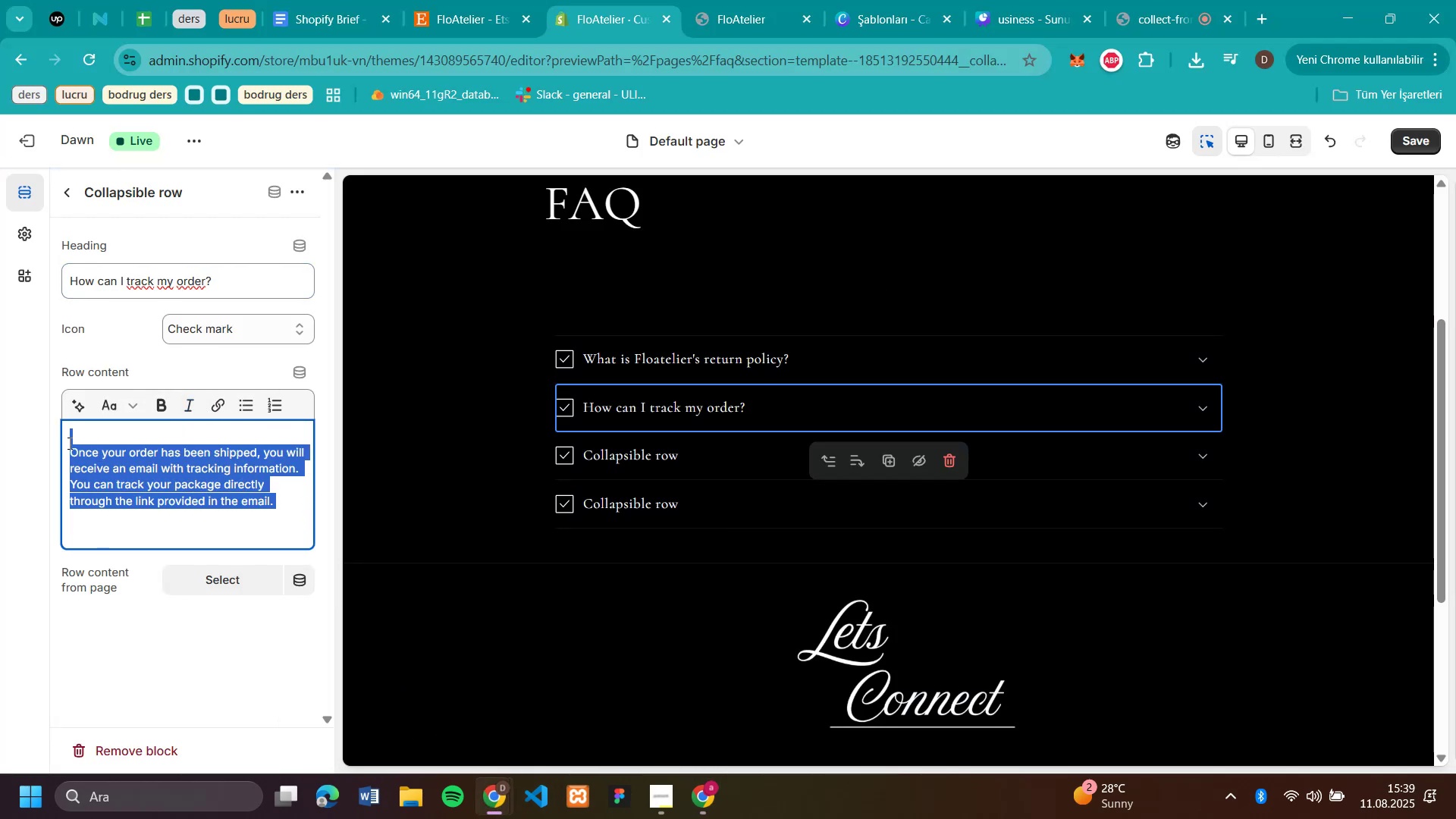 
left_click([191, 413])
 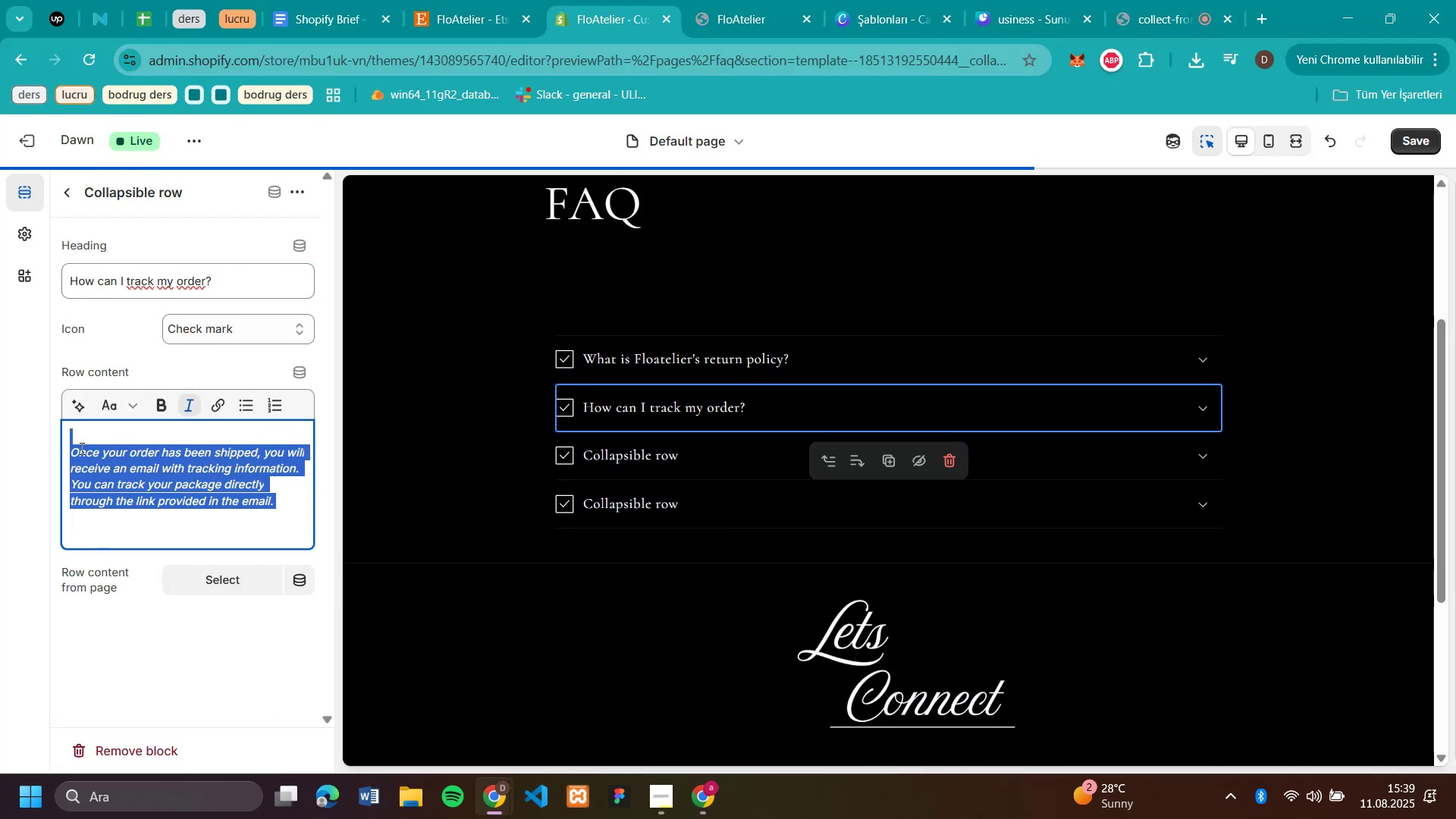 
left_click([75, 450])
 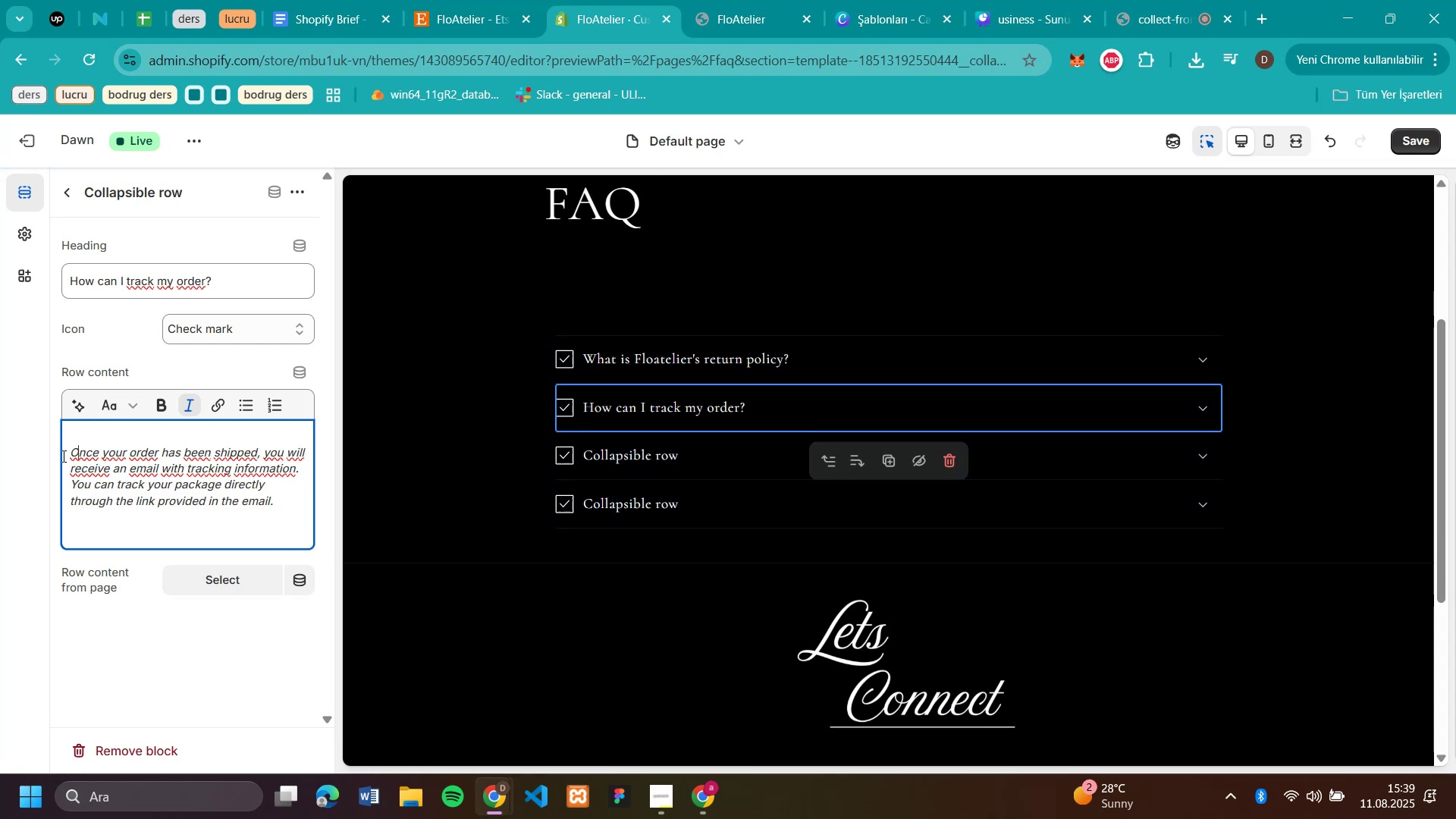 
left_click([62, 453])
 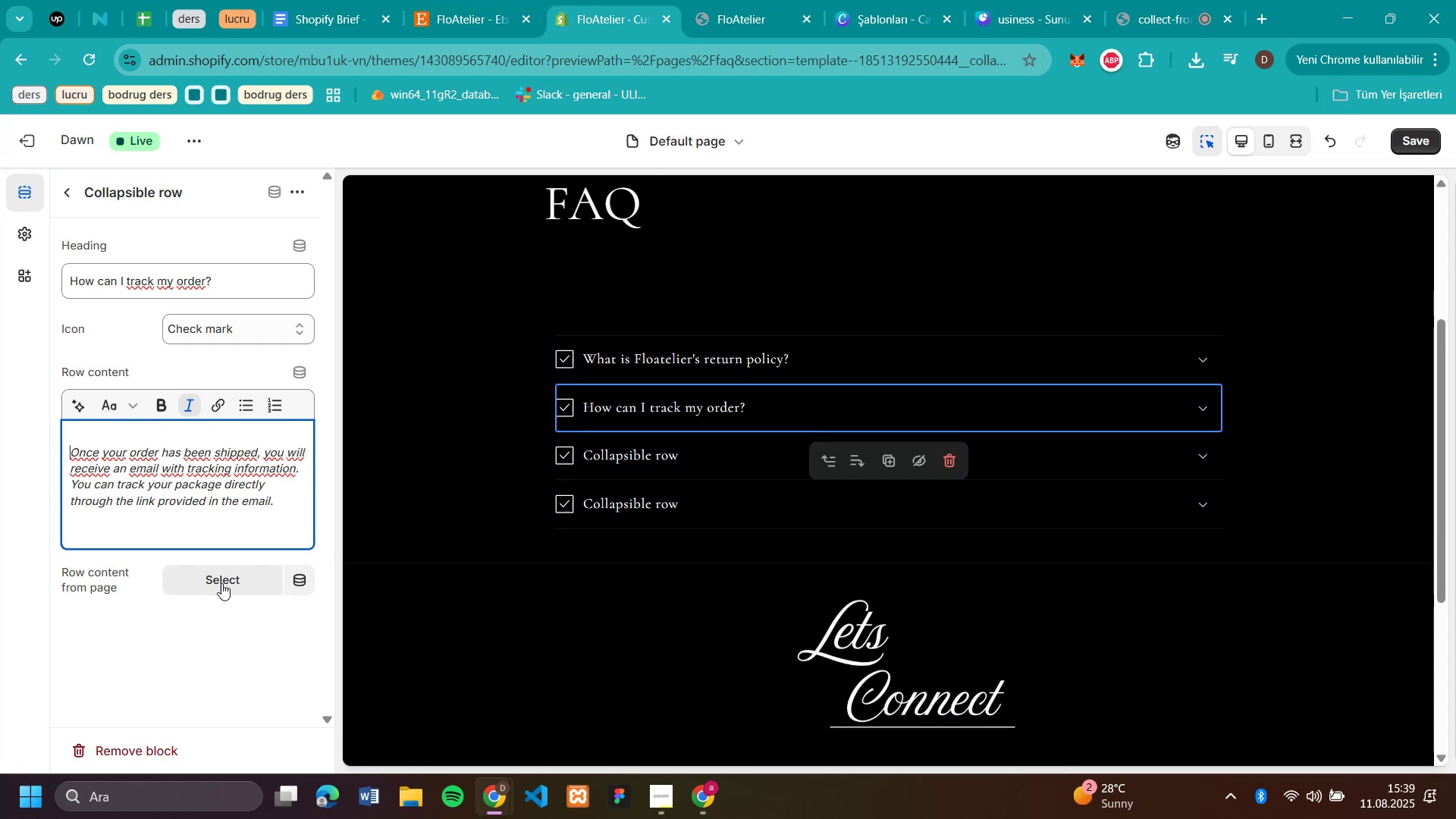 
key(Backspace)
 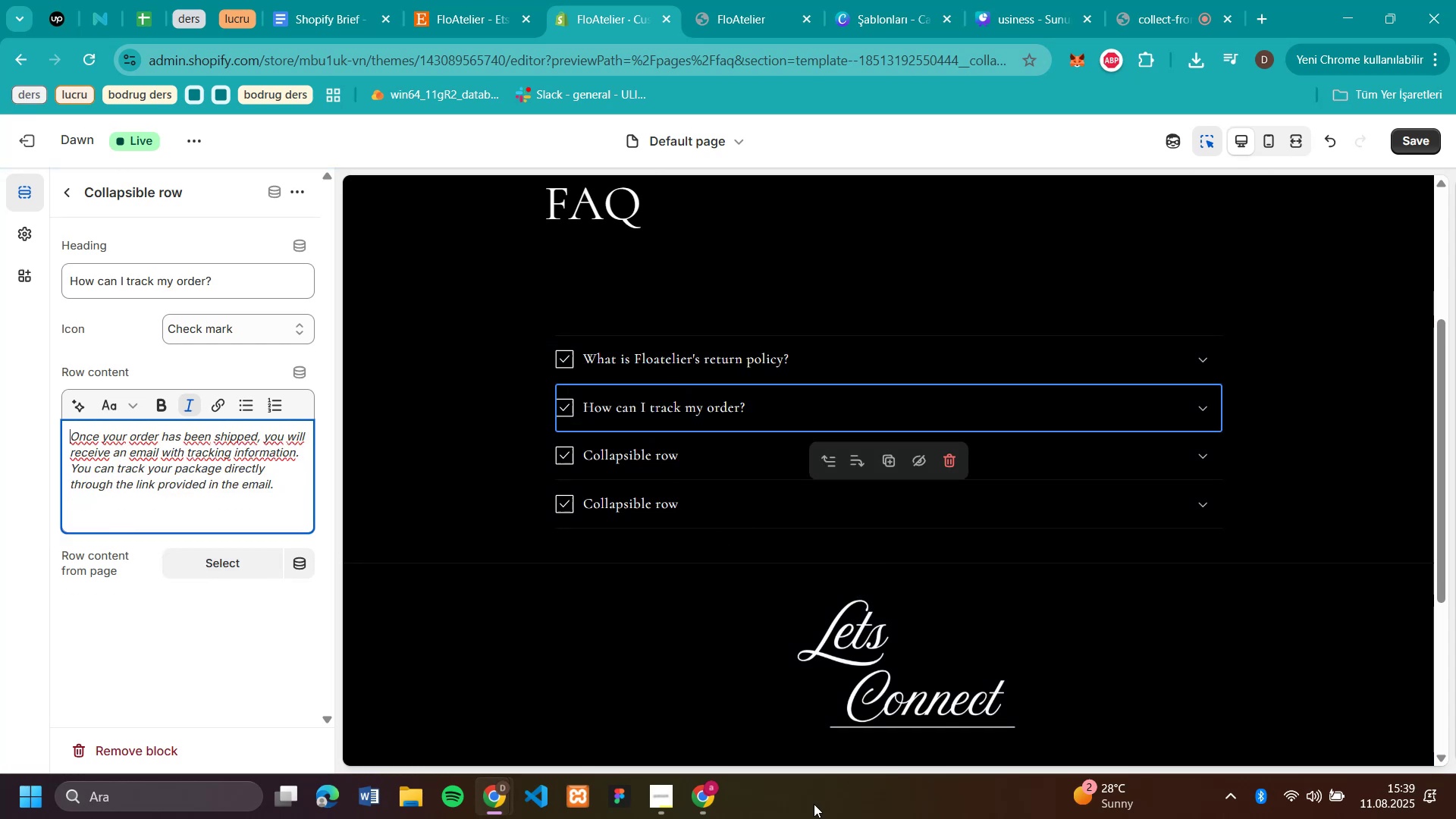 
left_click([692, 805])
 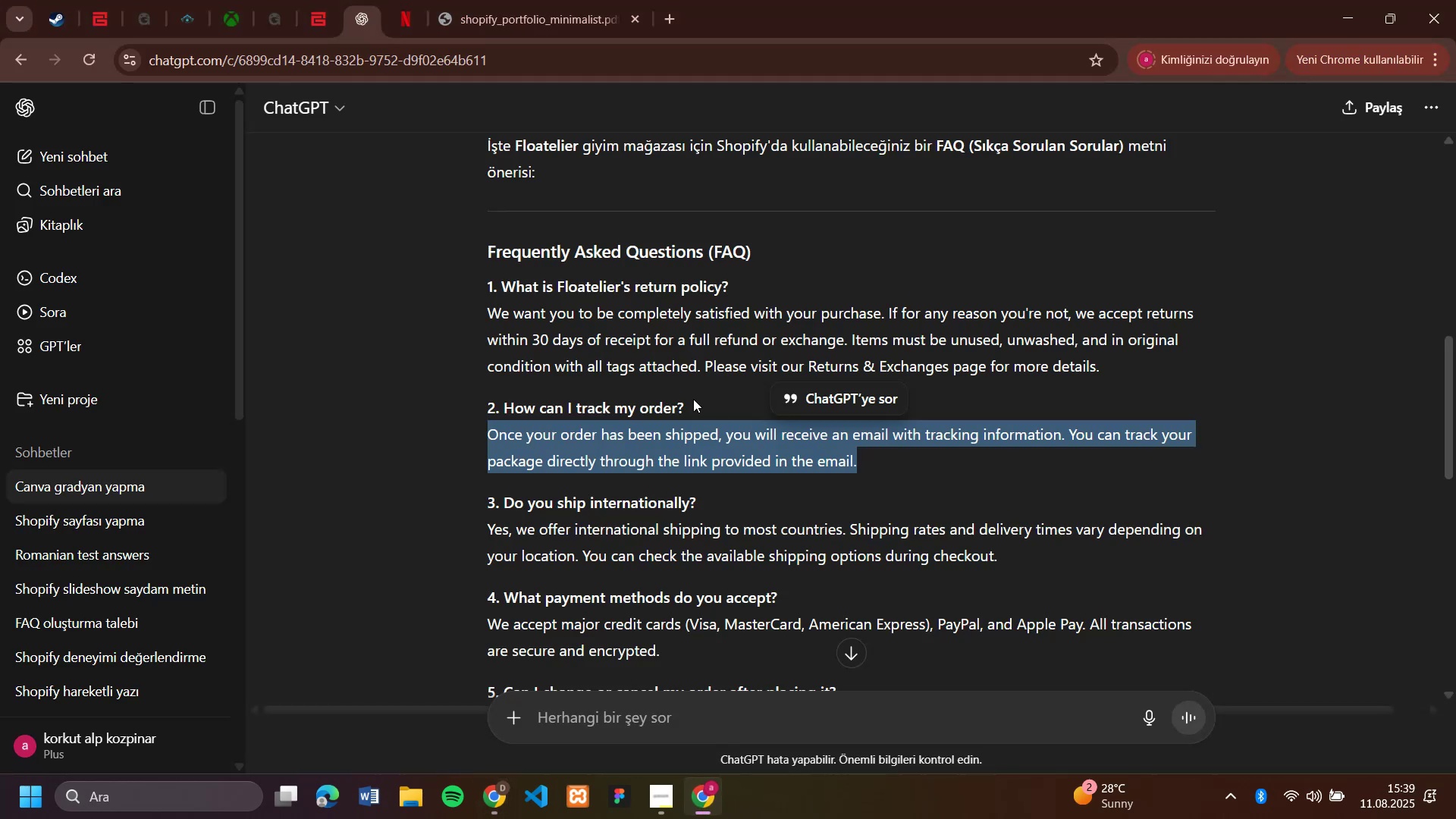 
scroll: coordinate [779, 448], scroll_direction: down, amount: 1.0
 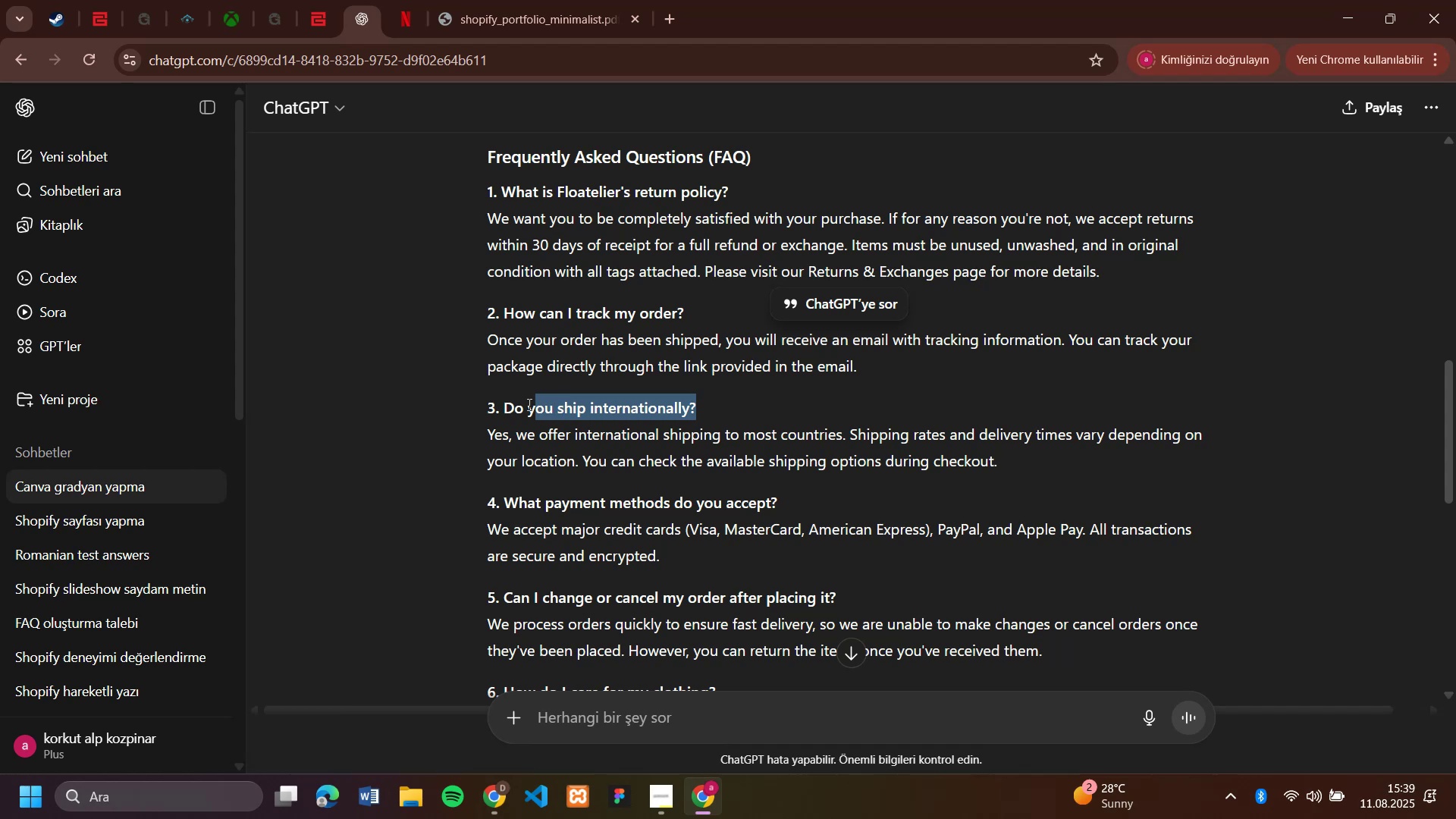 
wait(5.52)
 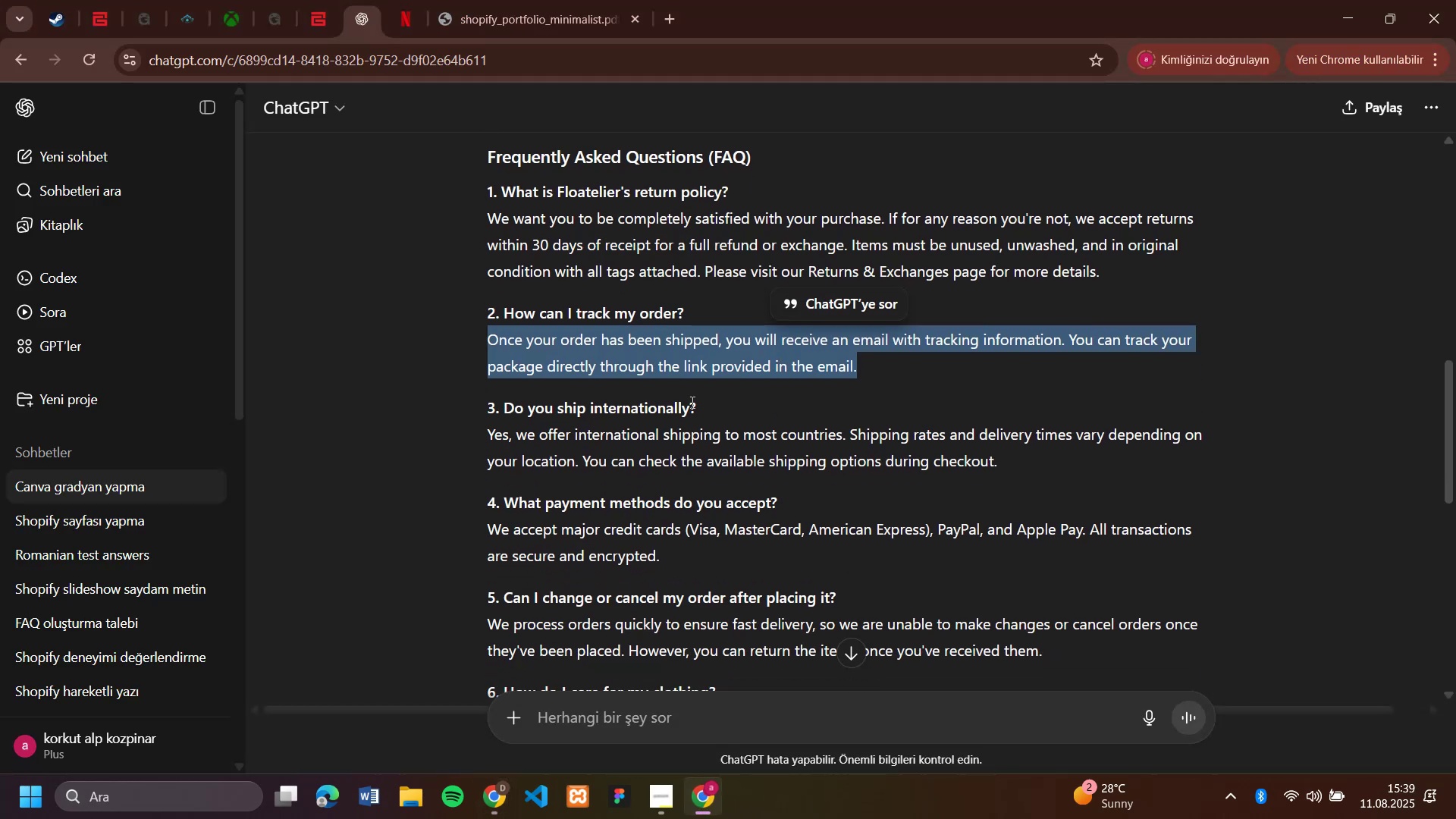 
key(Control+C)
 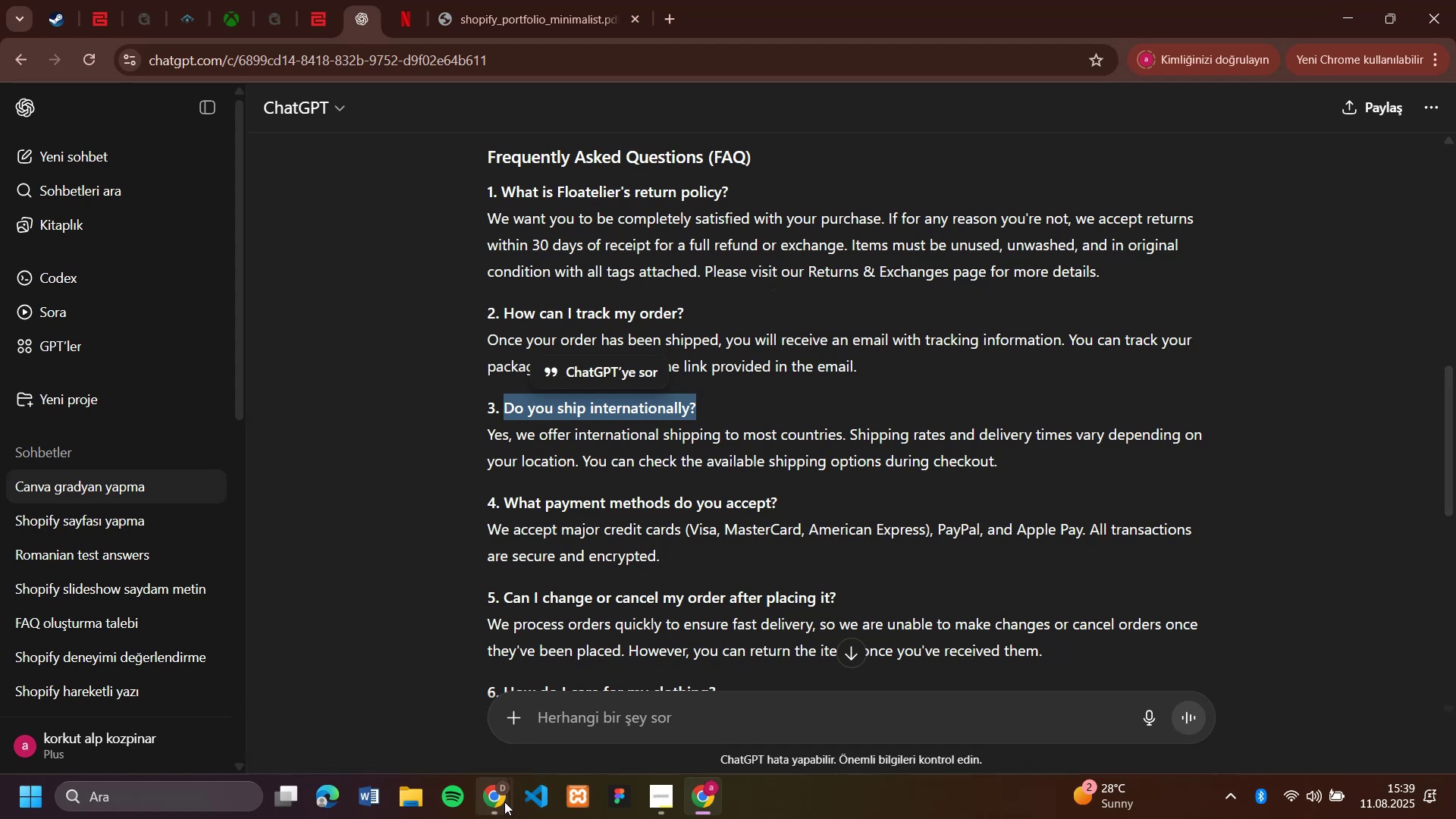 
double_click([450, 719])
 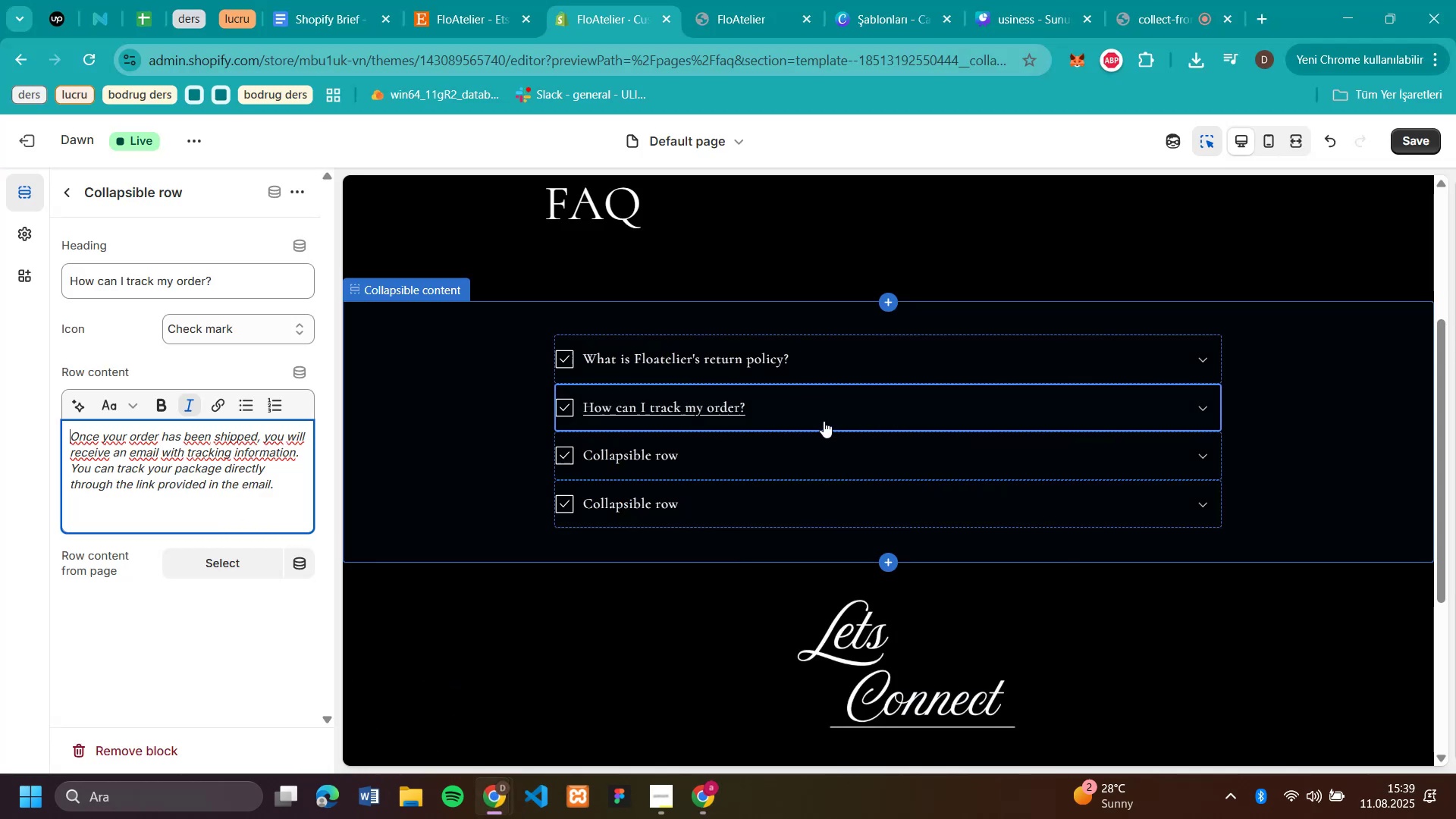 
left_click([667, 452])
 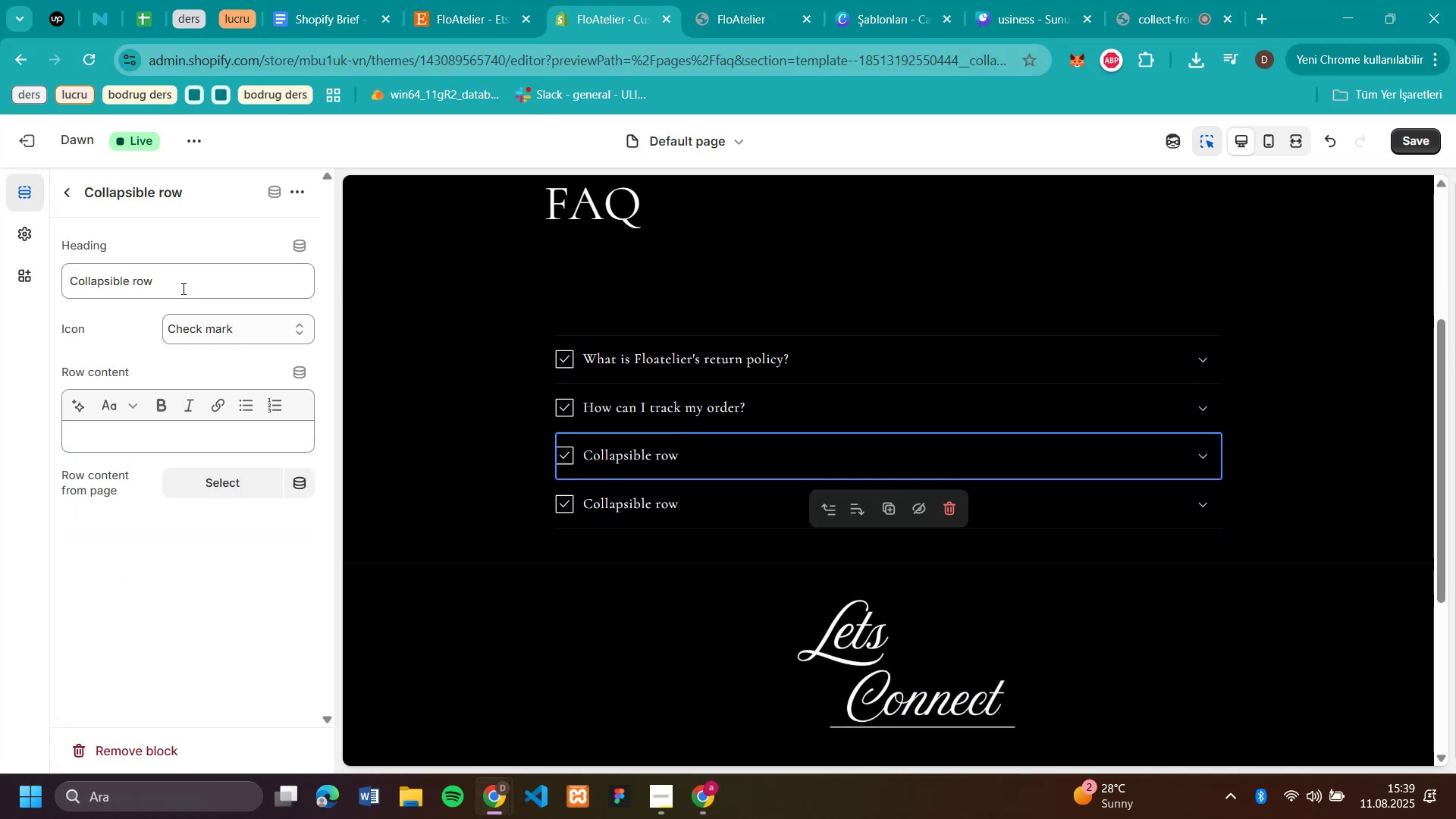 
key(Control+V)
 